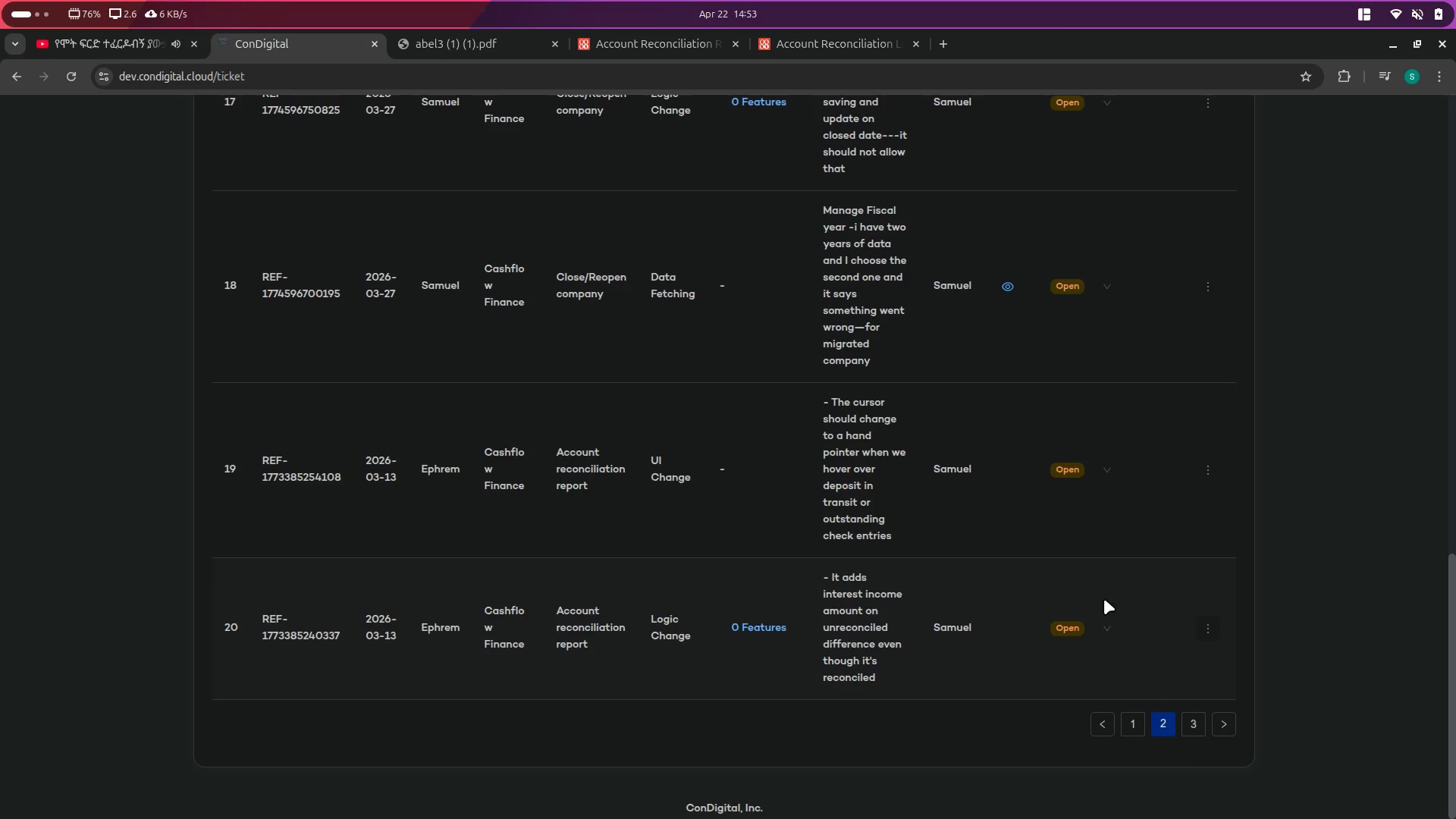 
left_click_drag(start_coordinate=[827, 400], to_coordinate=[898, 547])
 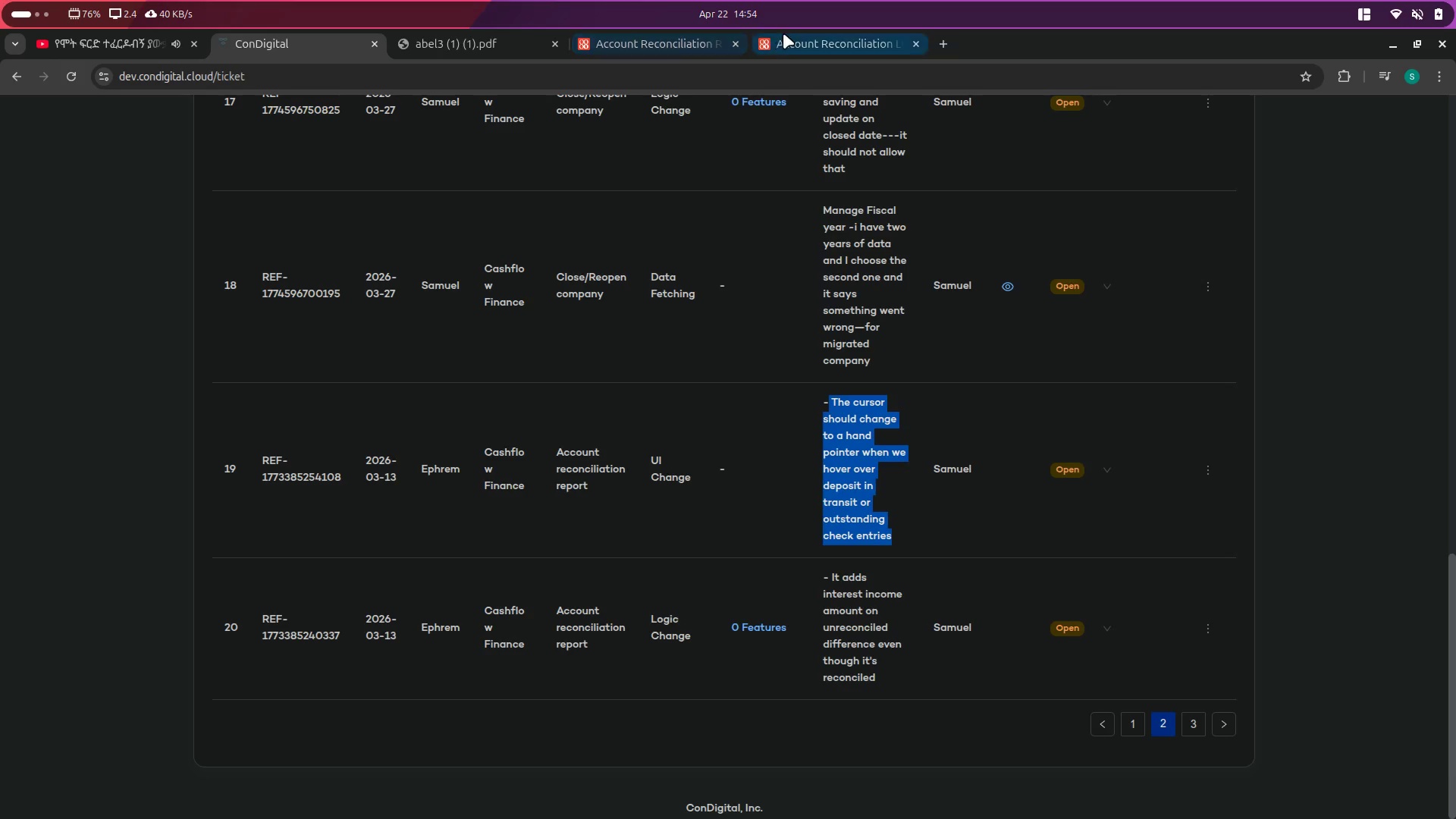 
left_click([659, 38])
 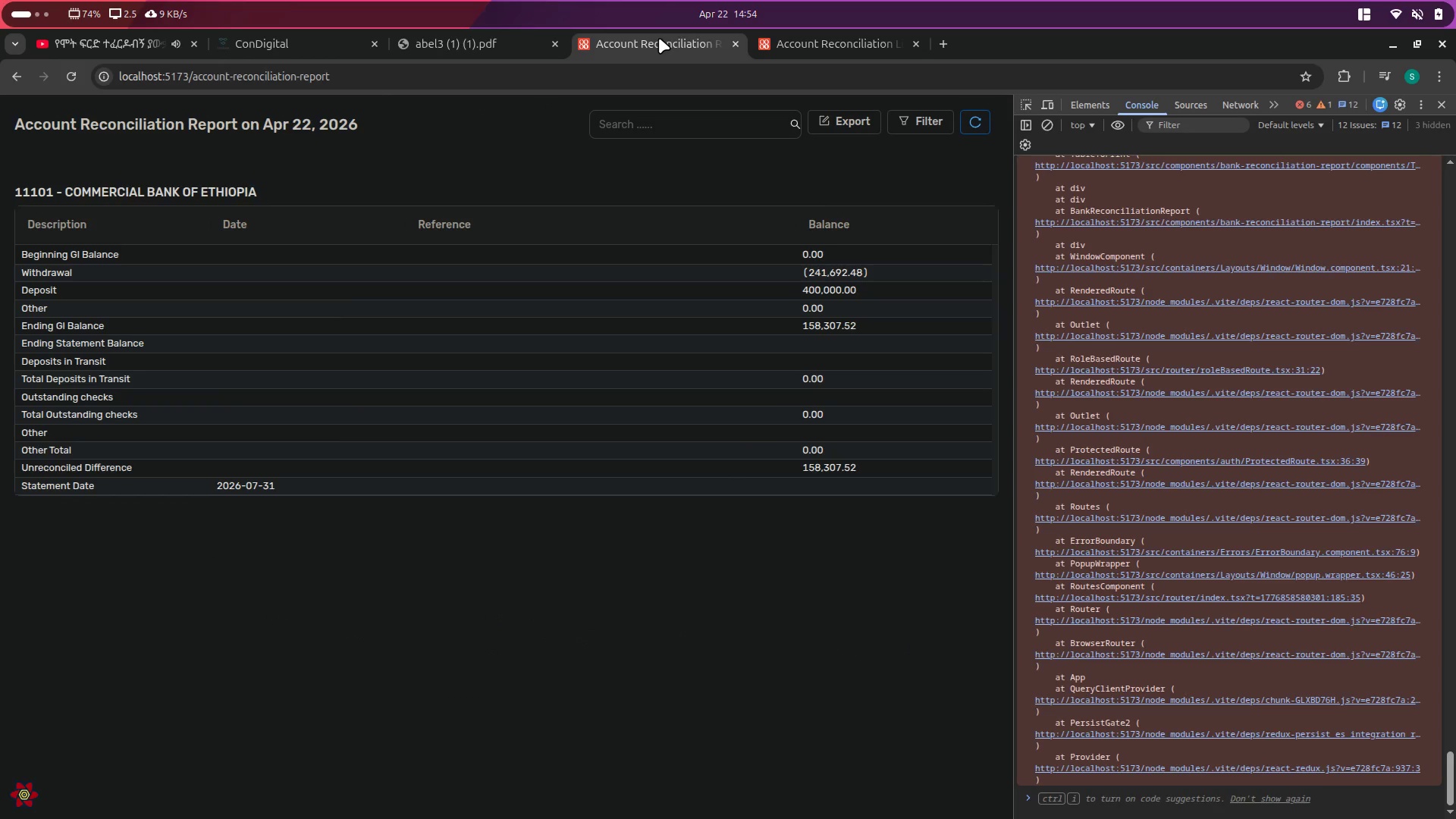 
key(Alt+Control+ArrowRight)
 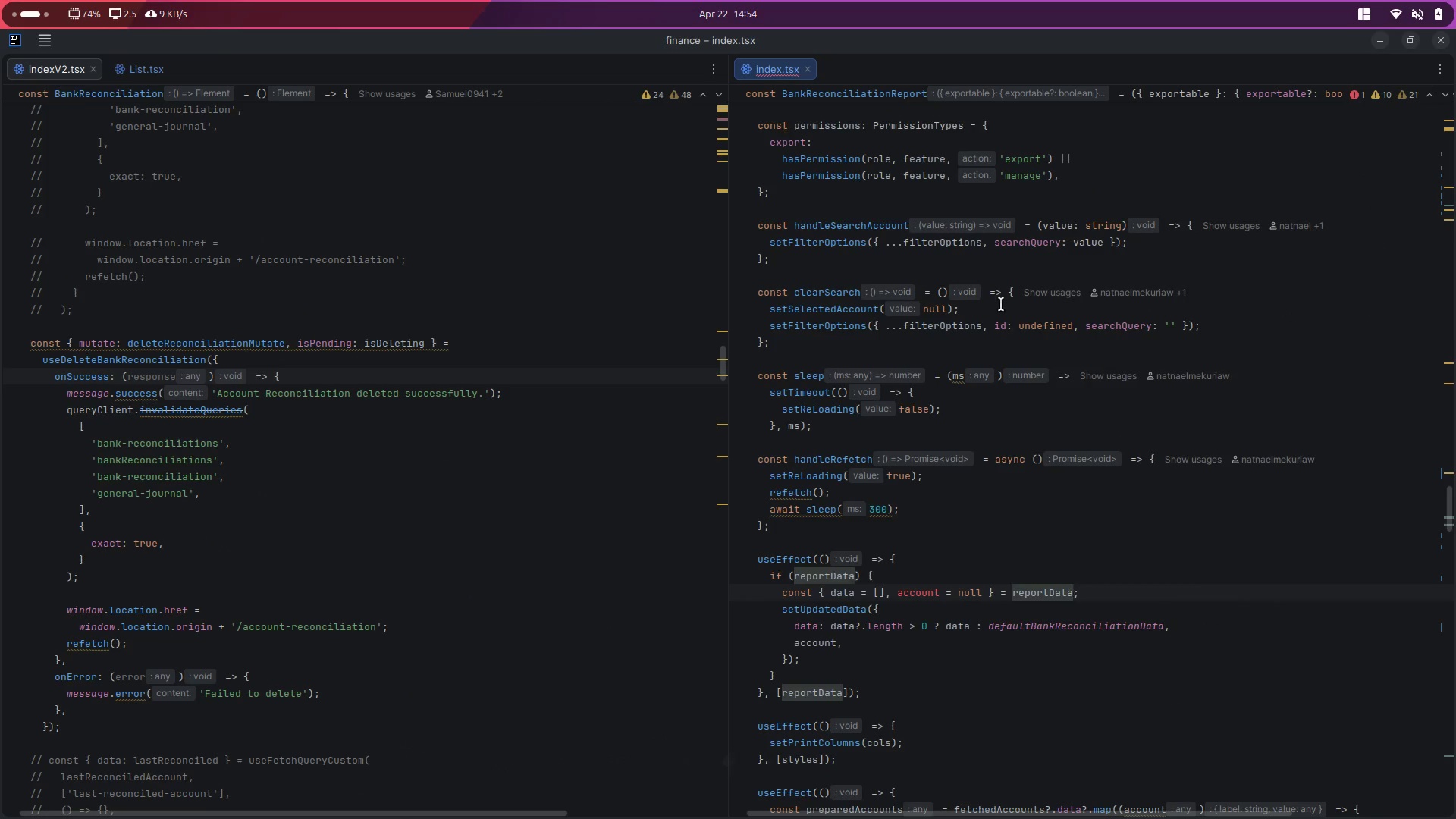 
left_click([1043, 360])
 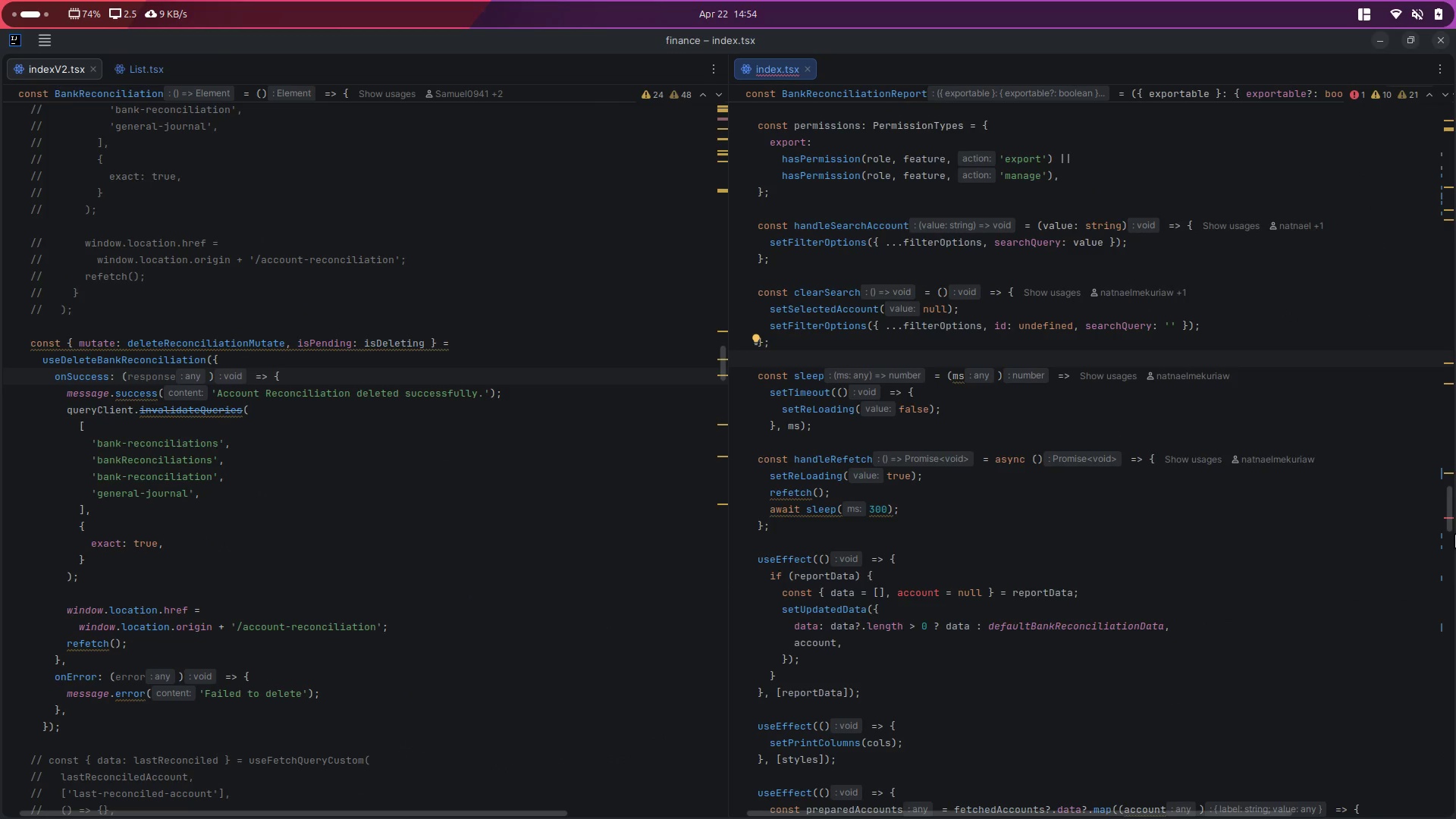 
left_click([1449, 516])
 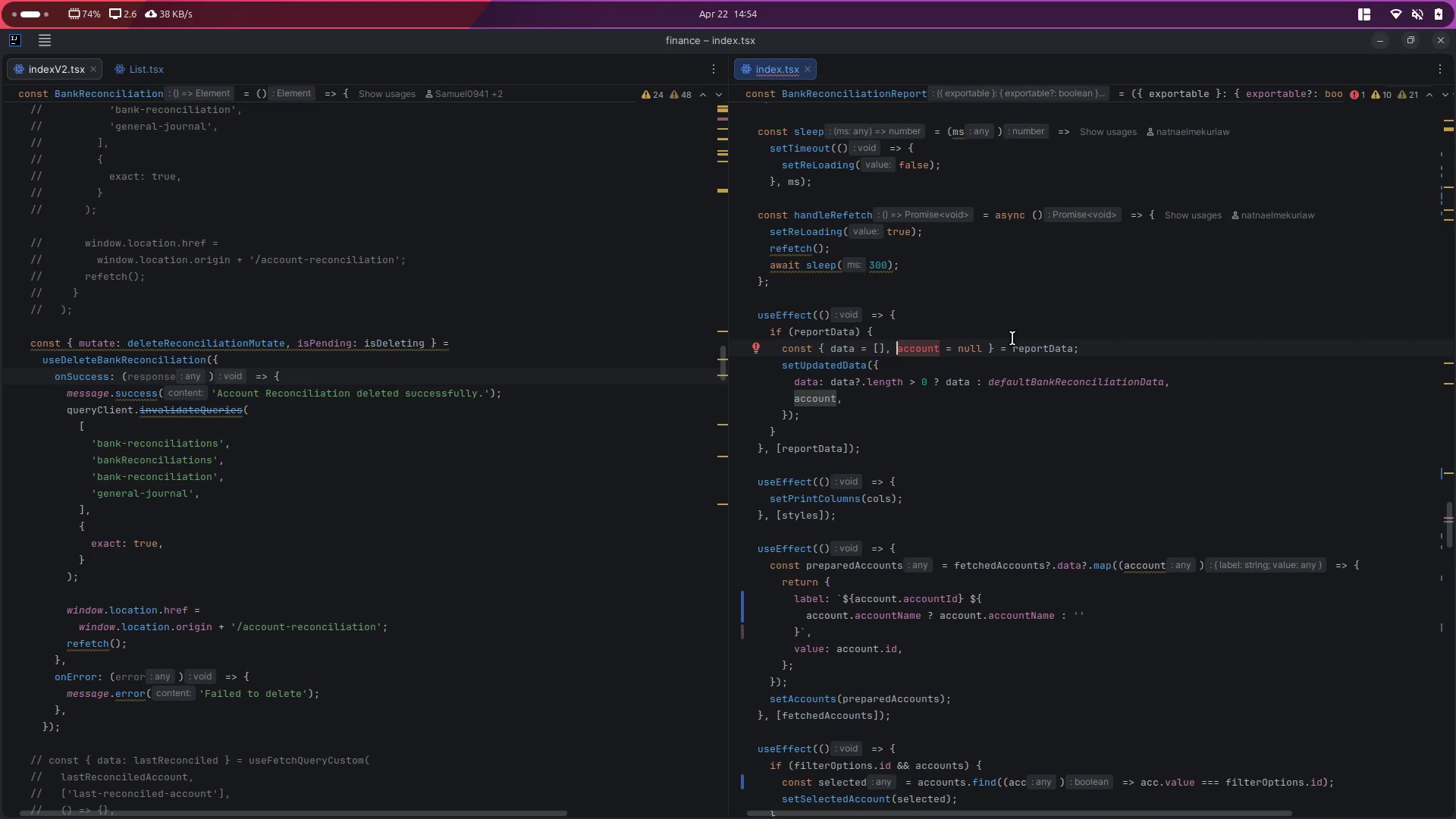 
double_click([1022, 349])
 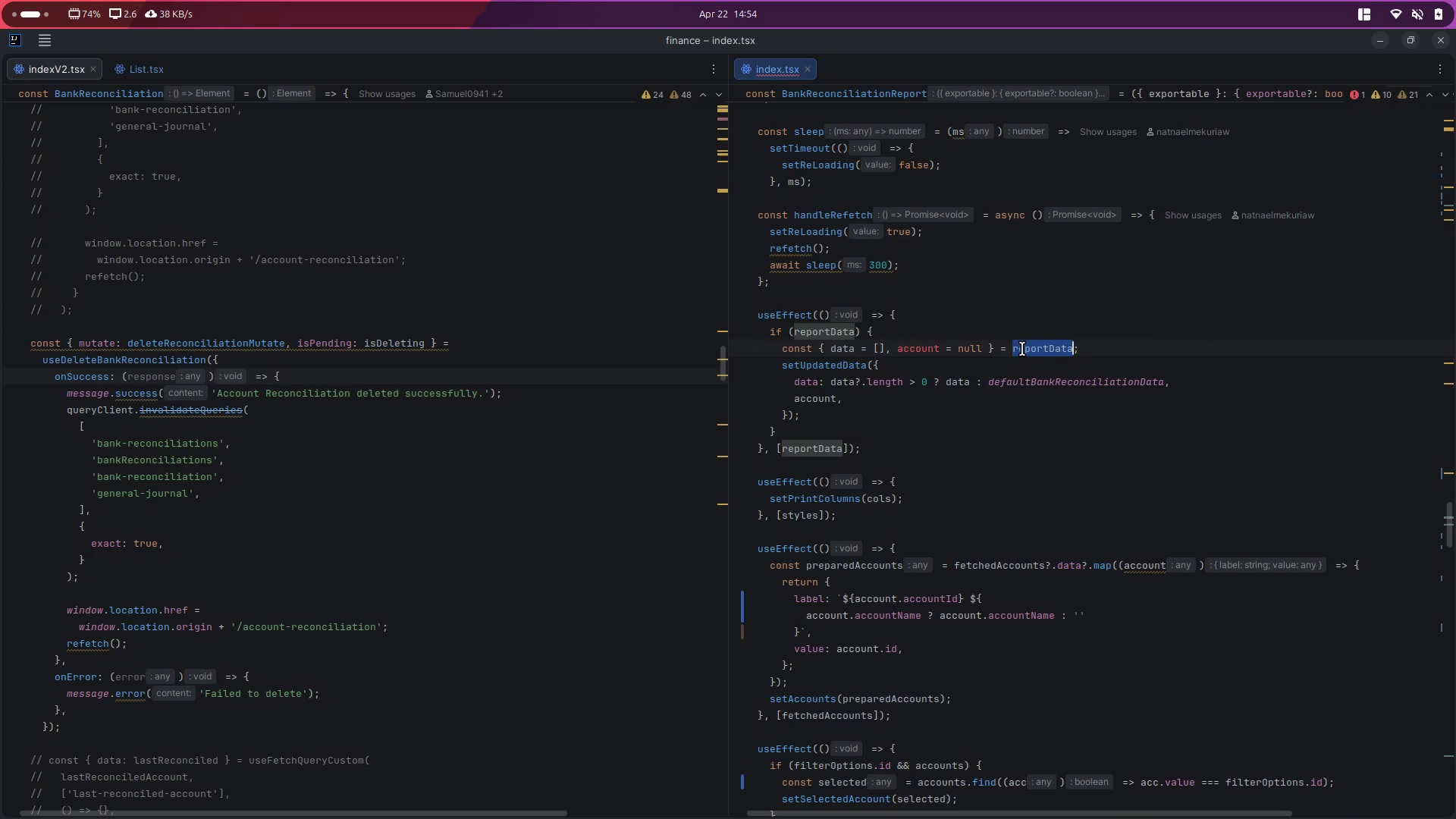 
key(ArrowRight)
 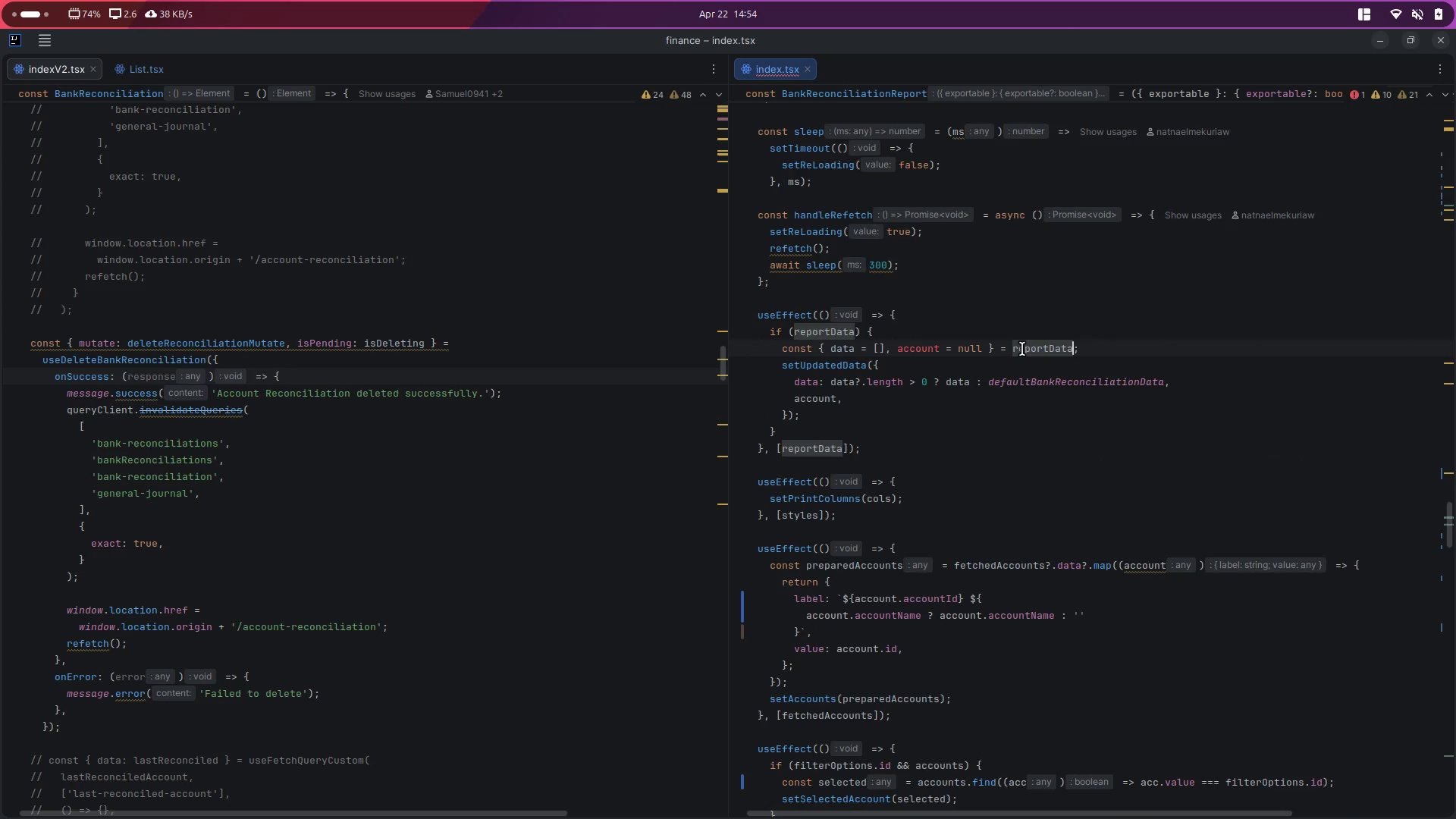 
type( as any)
key(Escape)
 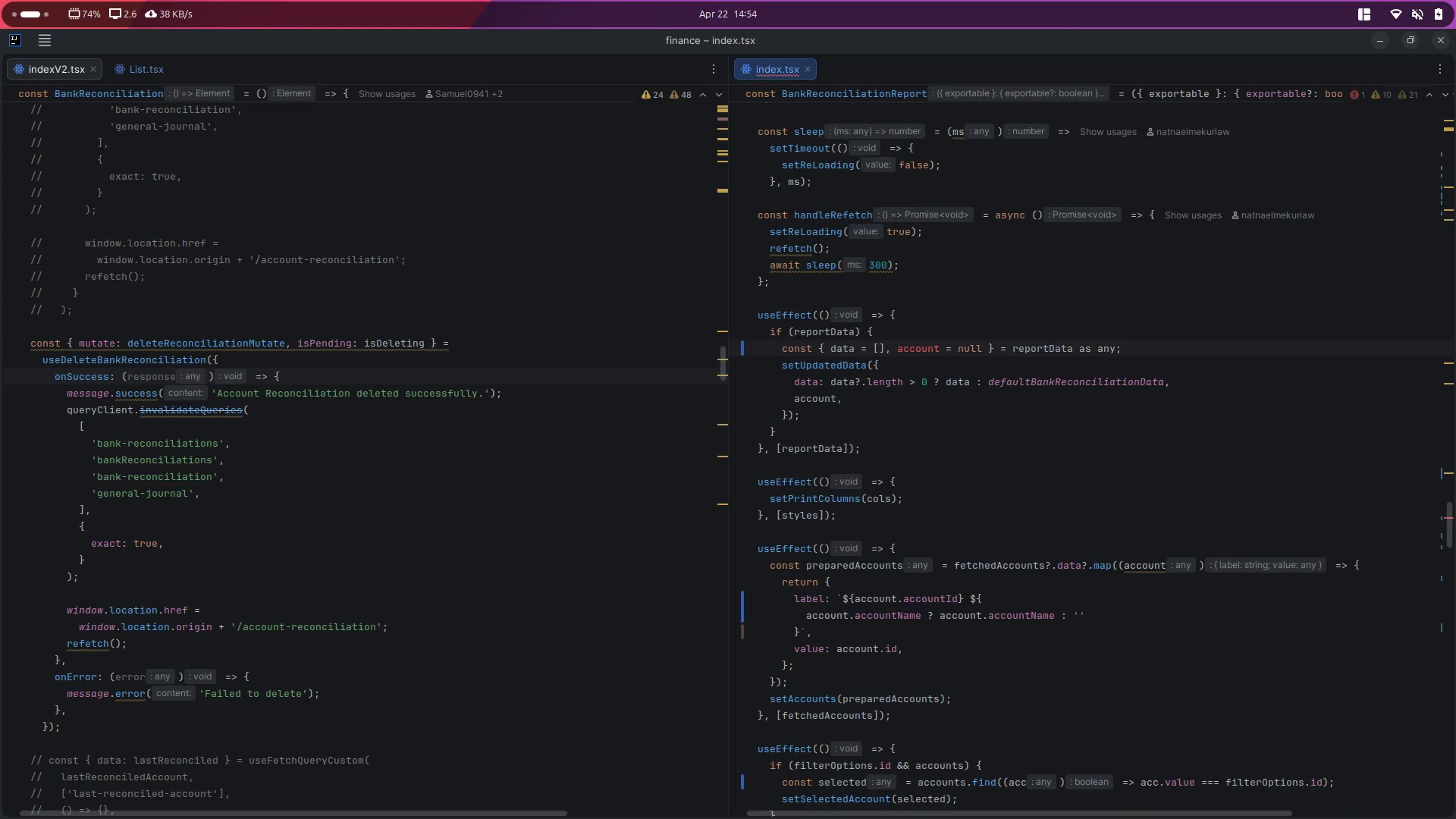 
key(Control+S)
 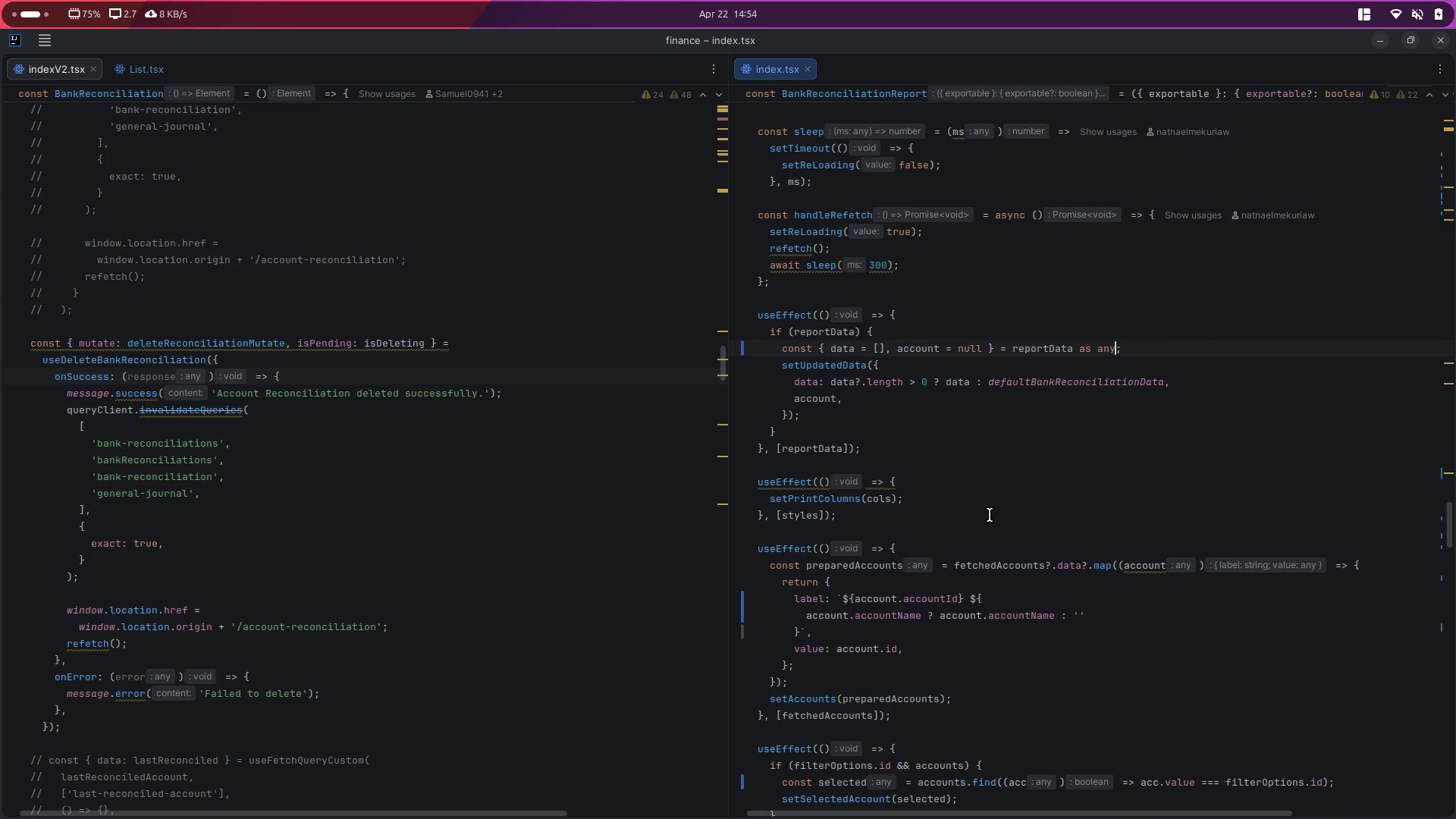 
double_click([908, 347])
 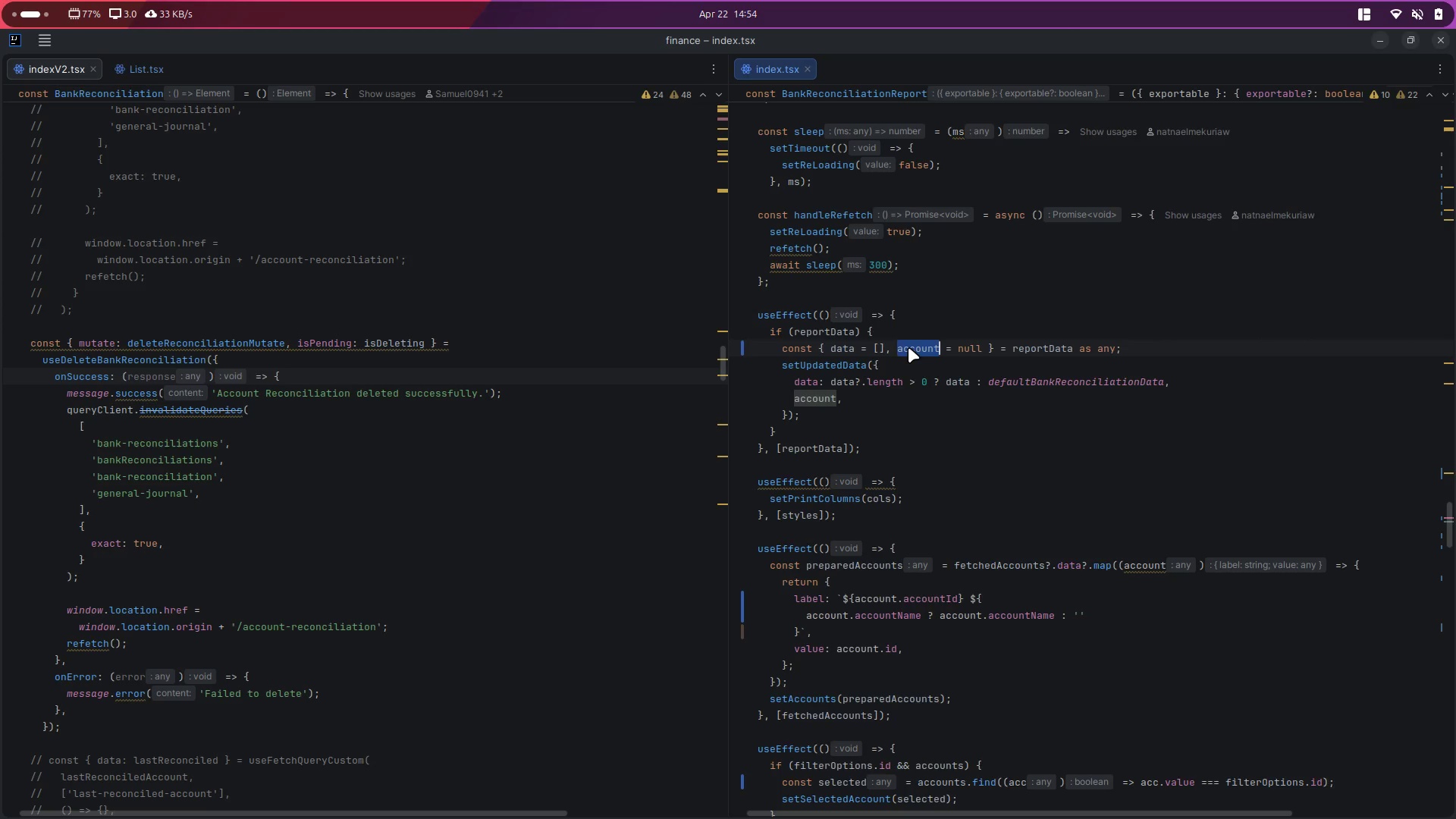 
wait(5.25)
 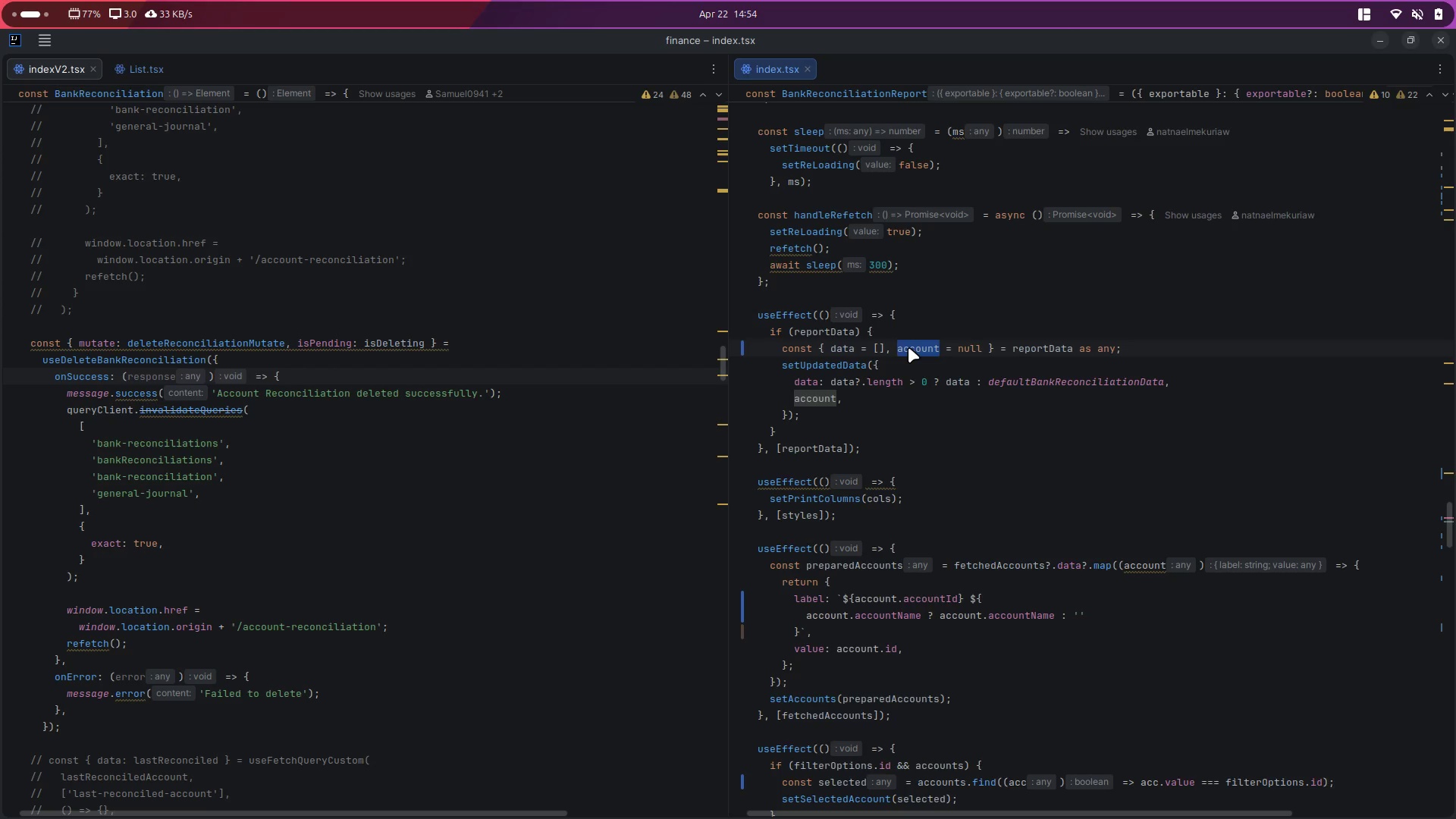 
double_click([839, 381])
 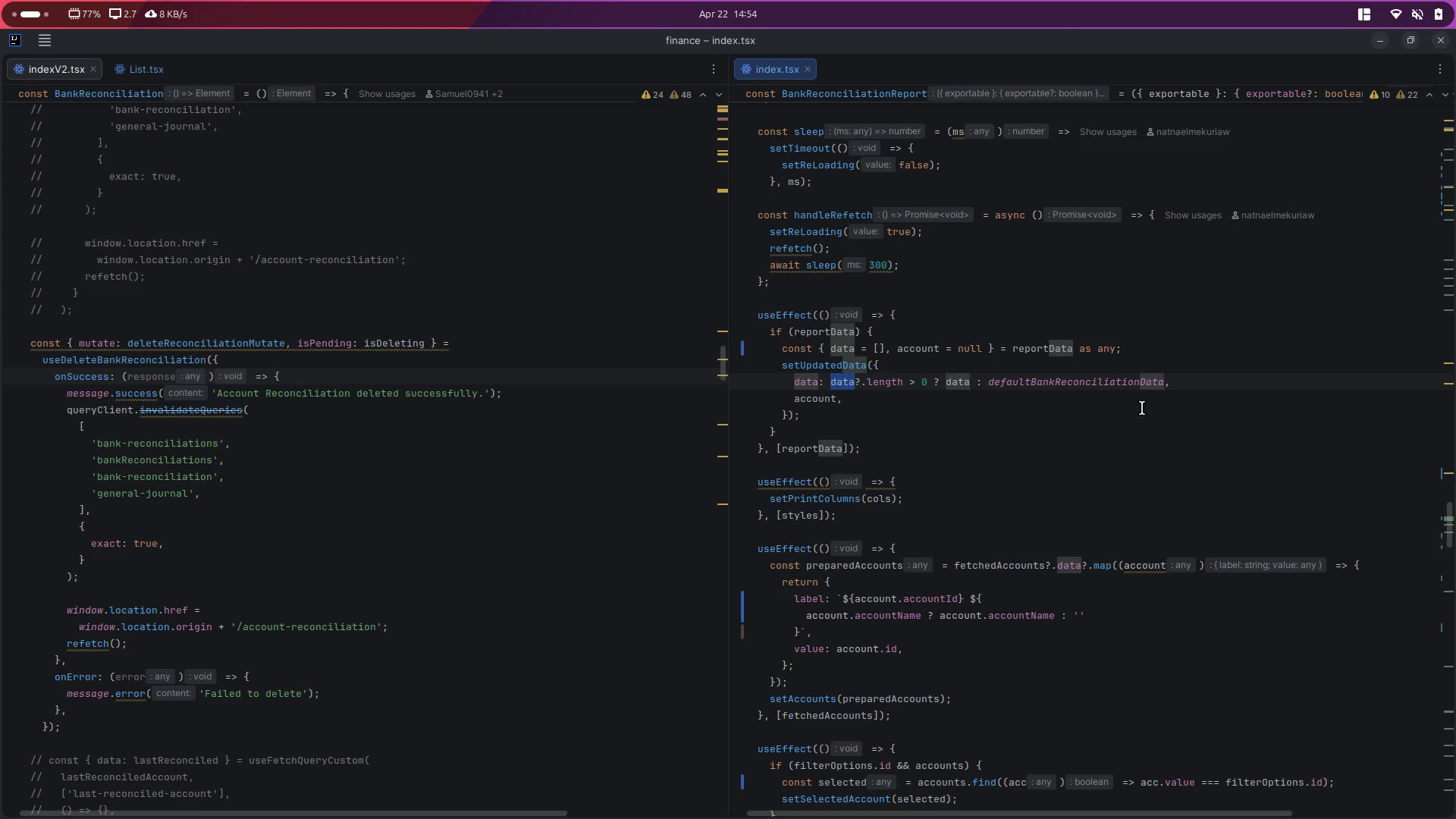 
double_click([1084, 378])
 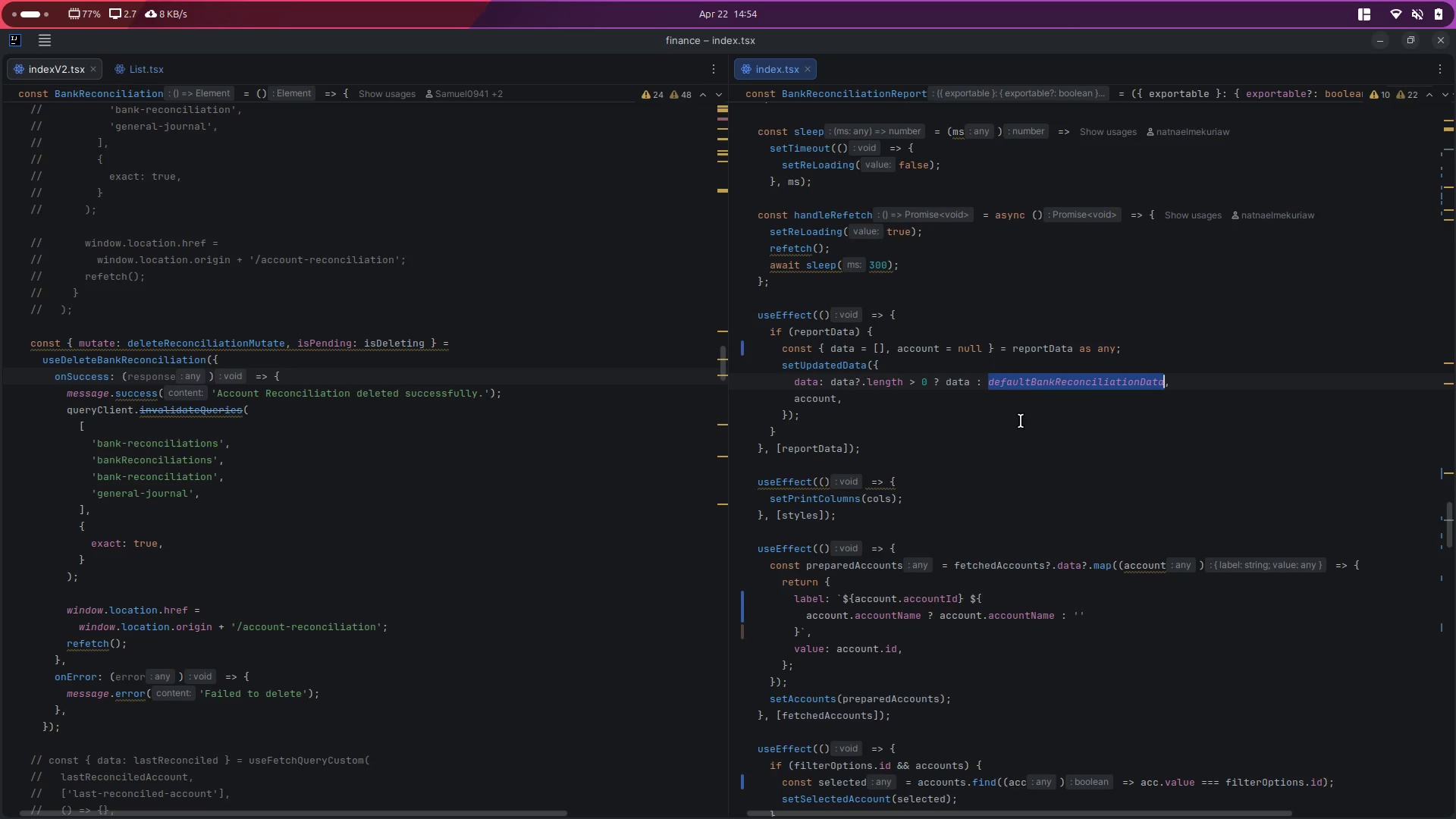 
scroll: coordinate [1021, 421], scroll_direction: up, amount: 3.0
 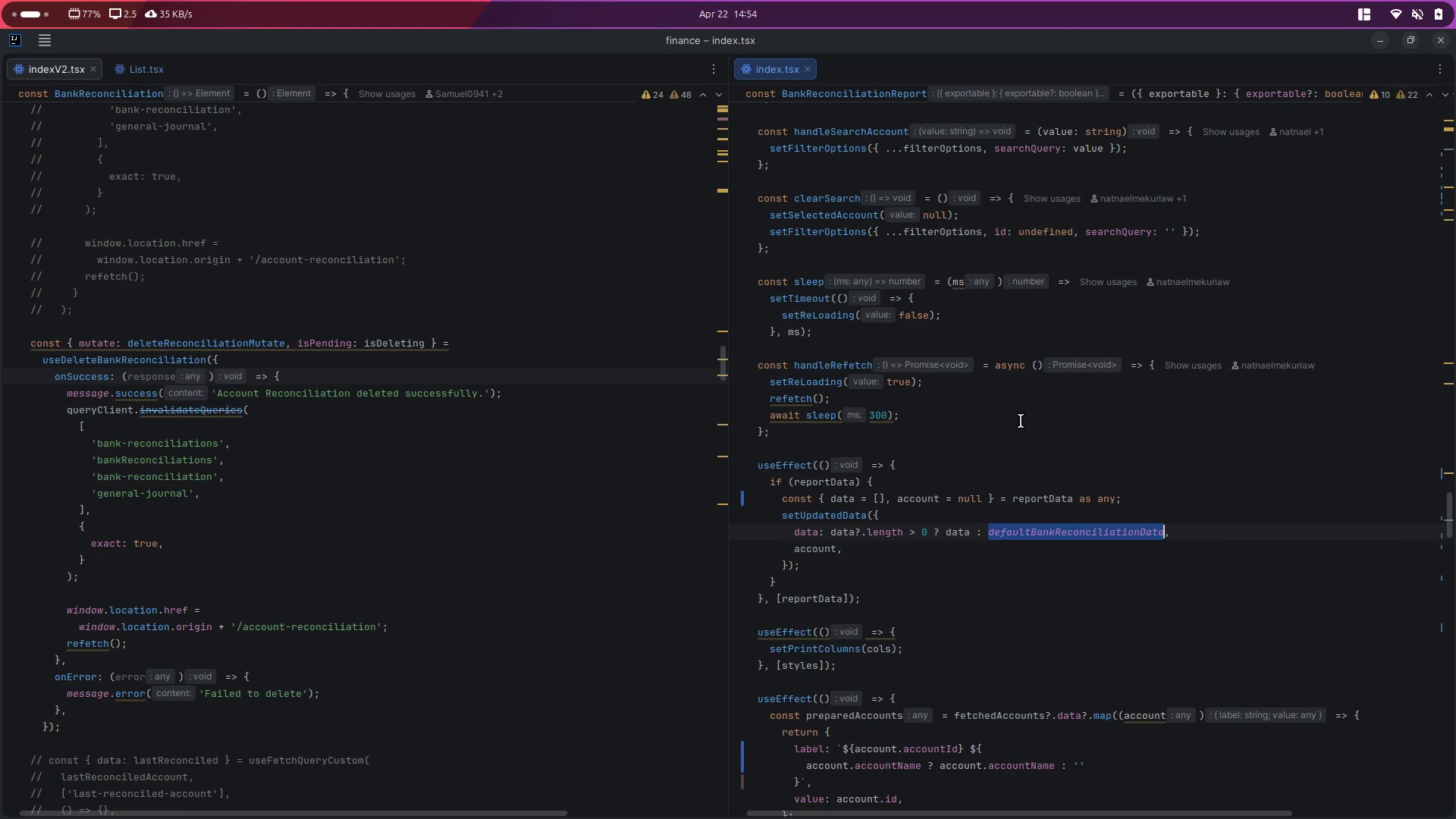 
wait(19.54)
 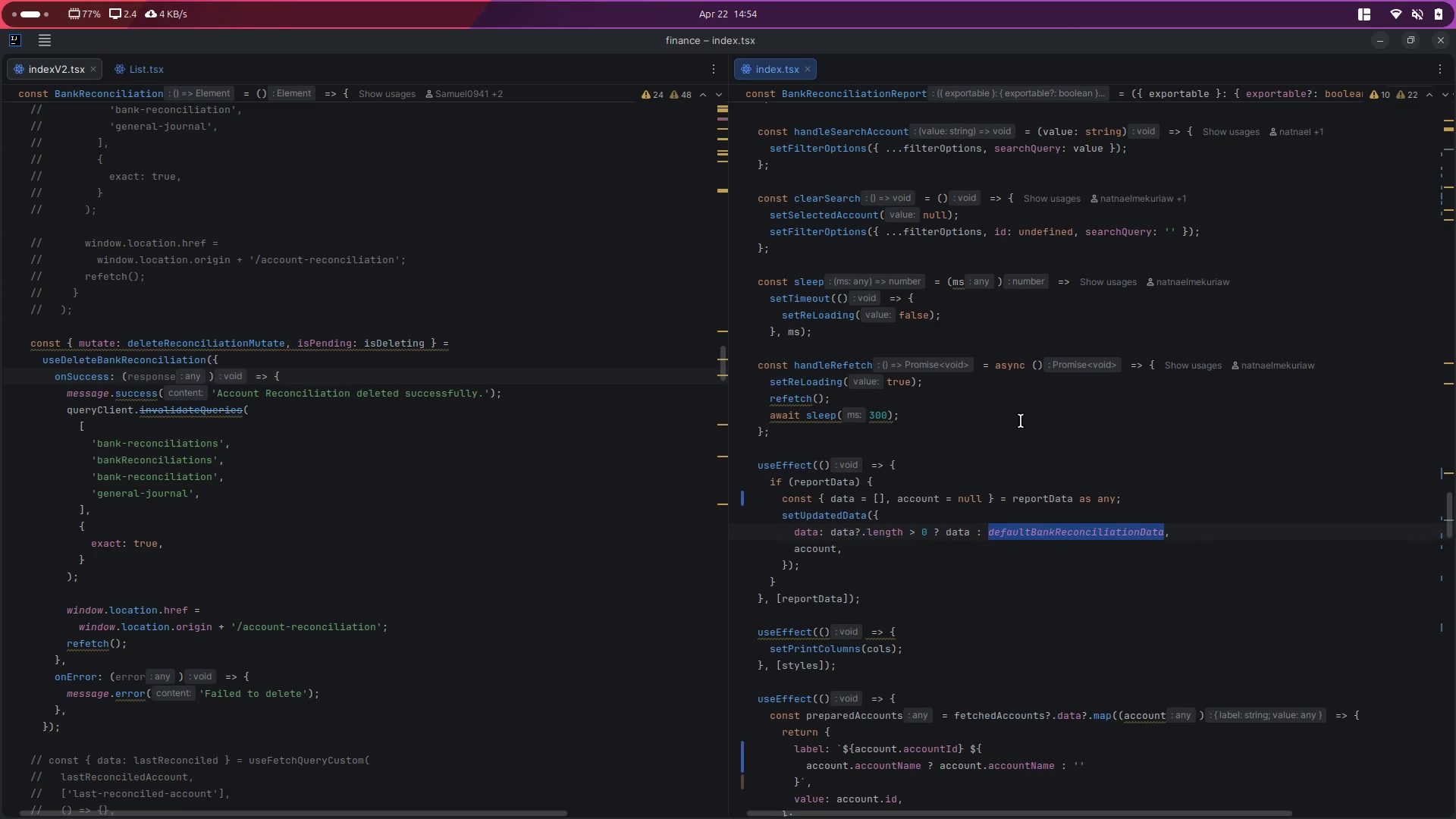 
key(Alt+Control+ArrowLeft)
 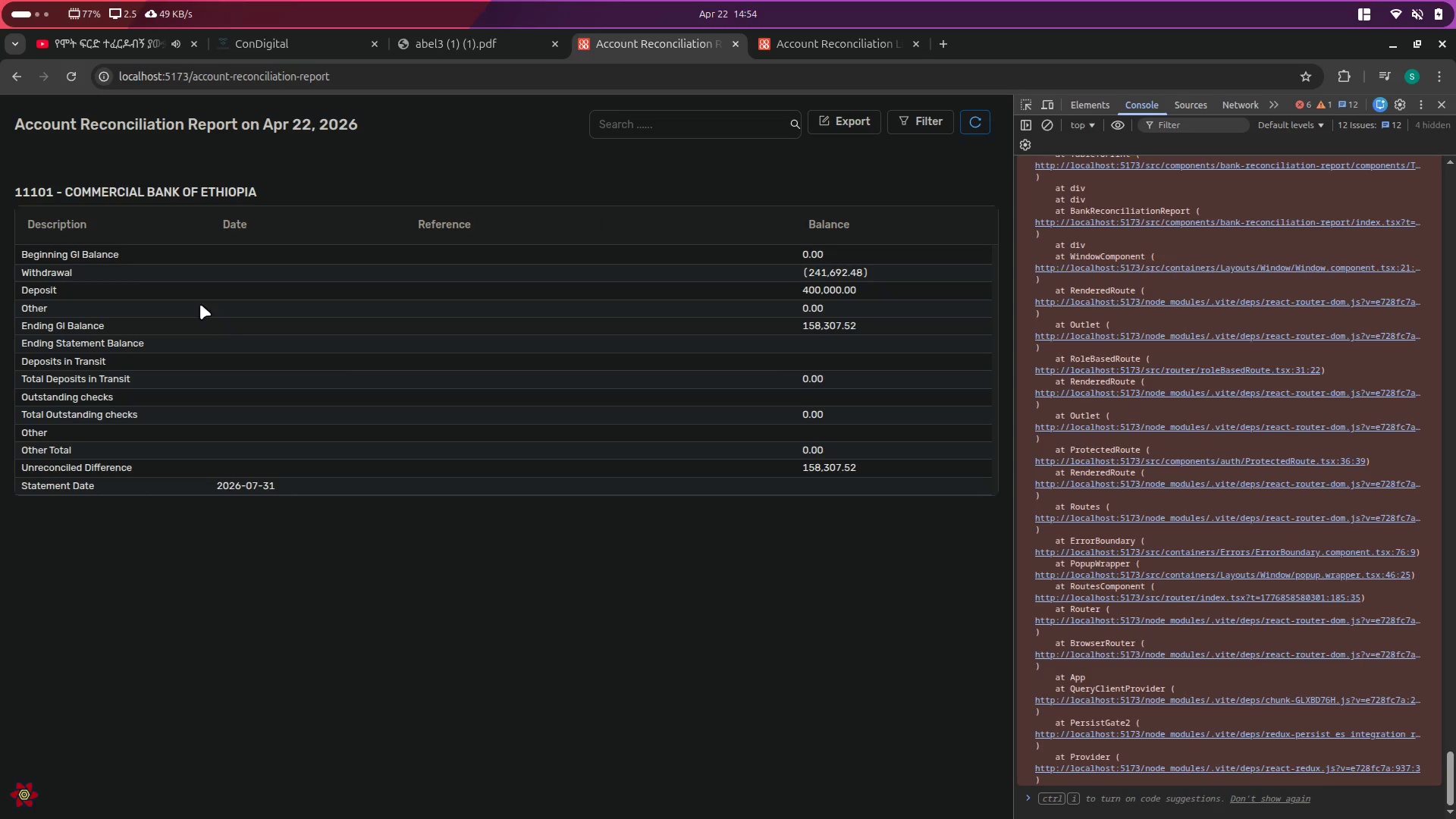 
wait(5.74)
 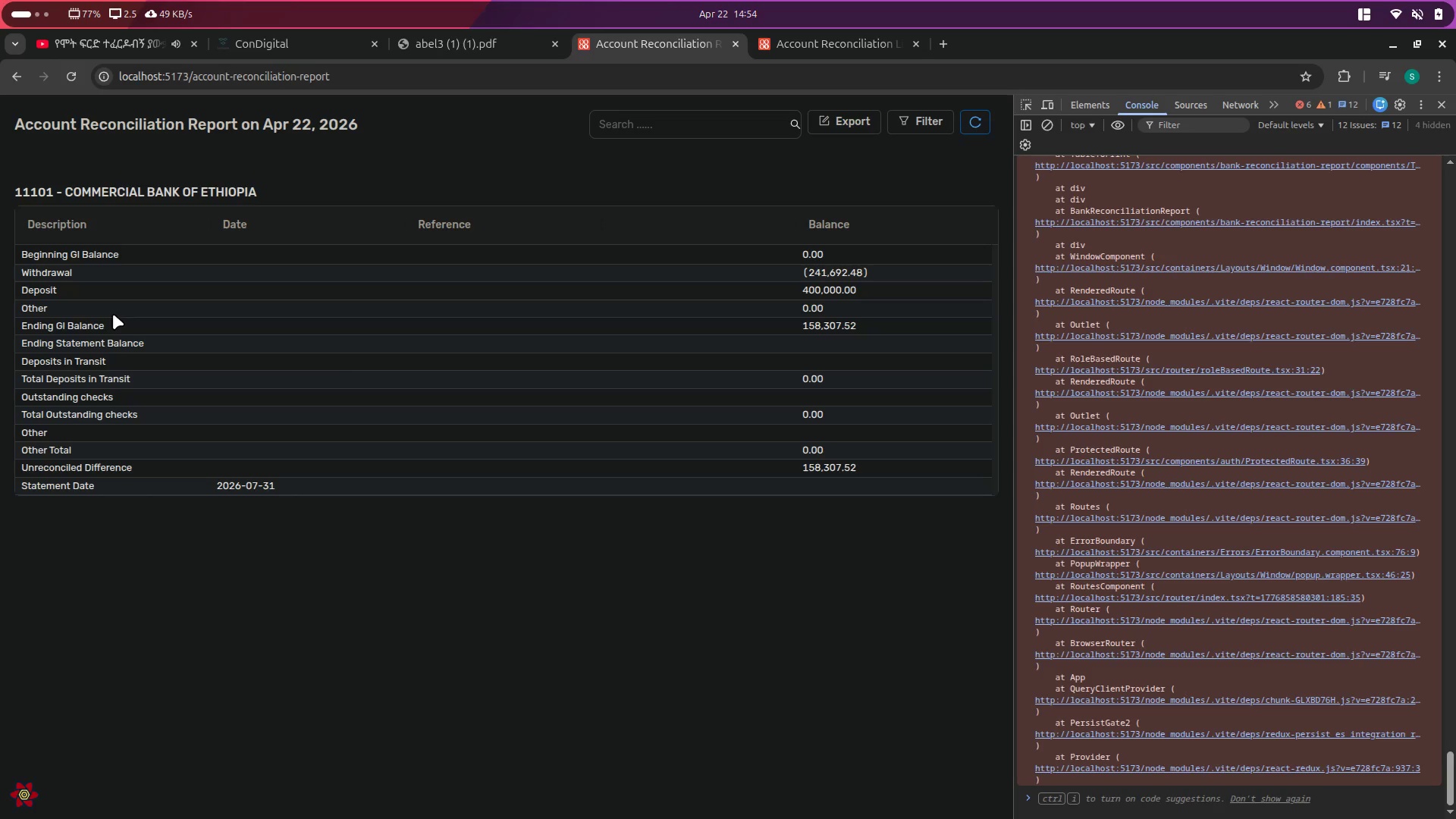 
key(Alt+Control+ArrowRight)
 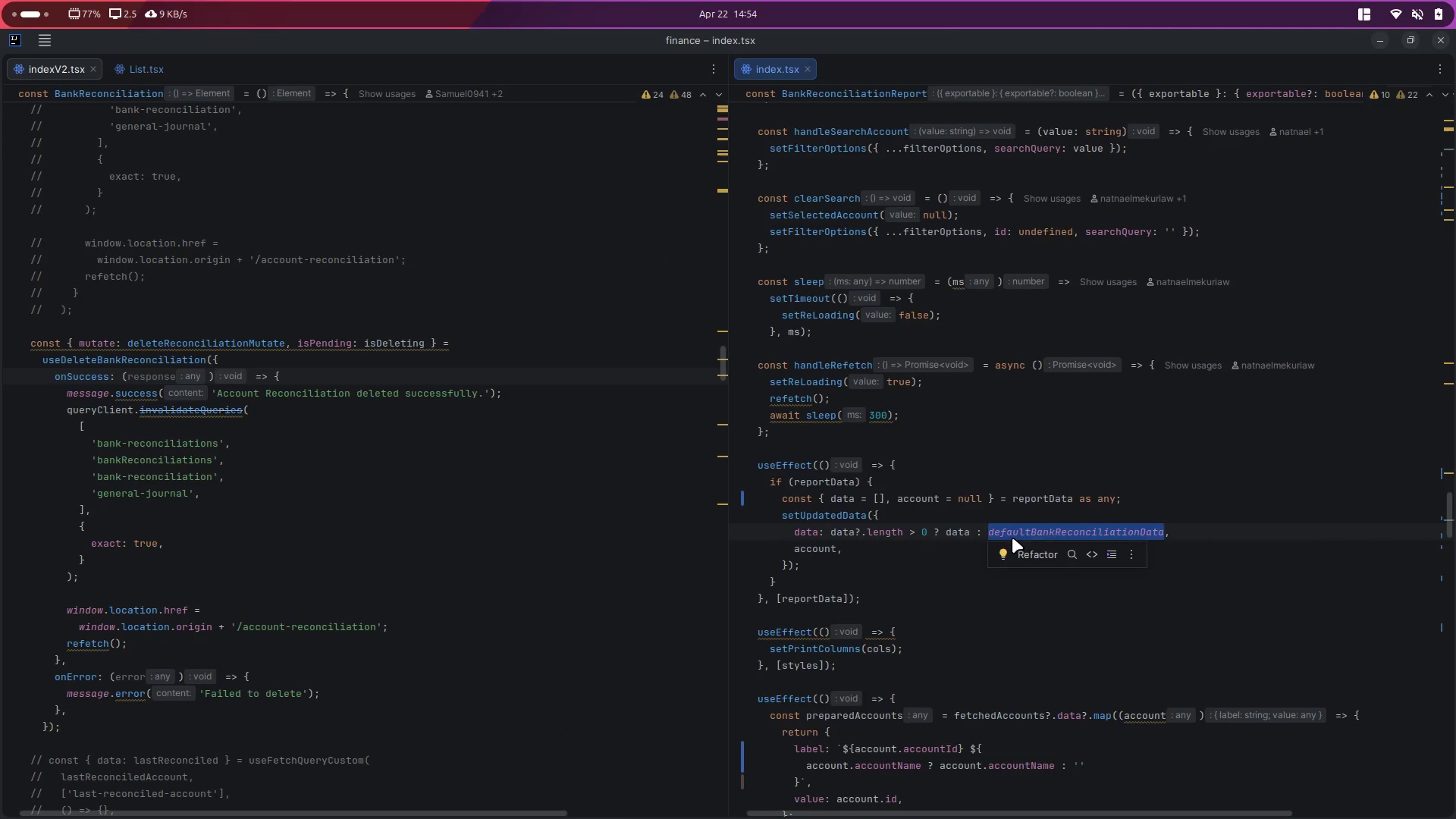 
double_click([1018, 534])
 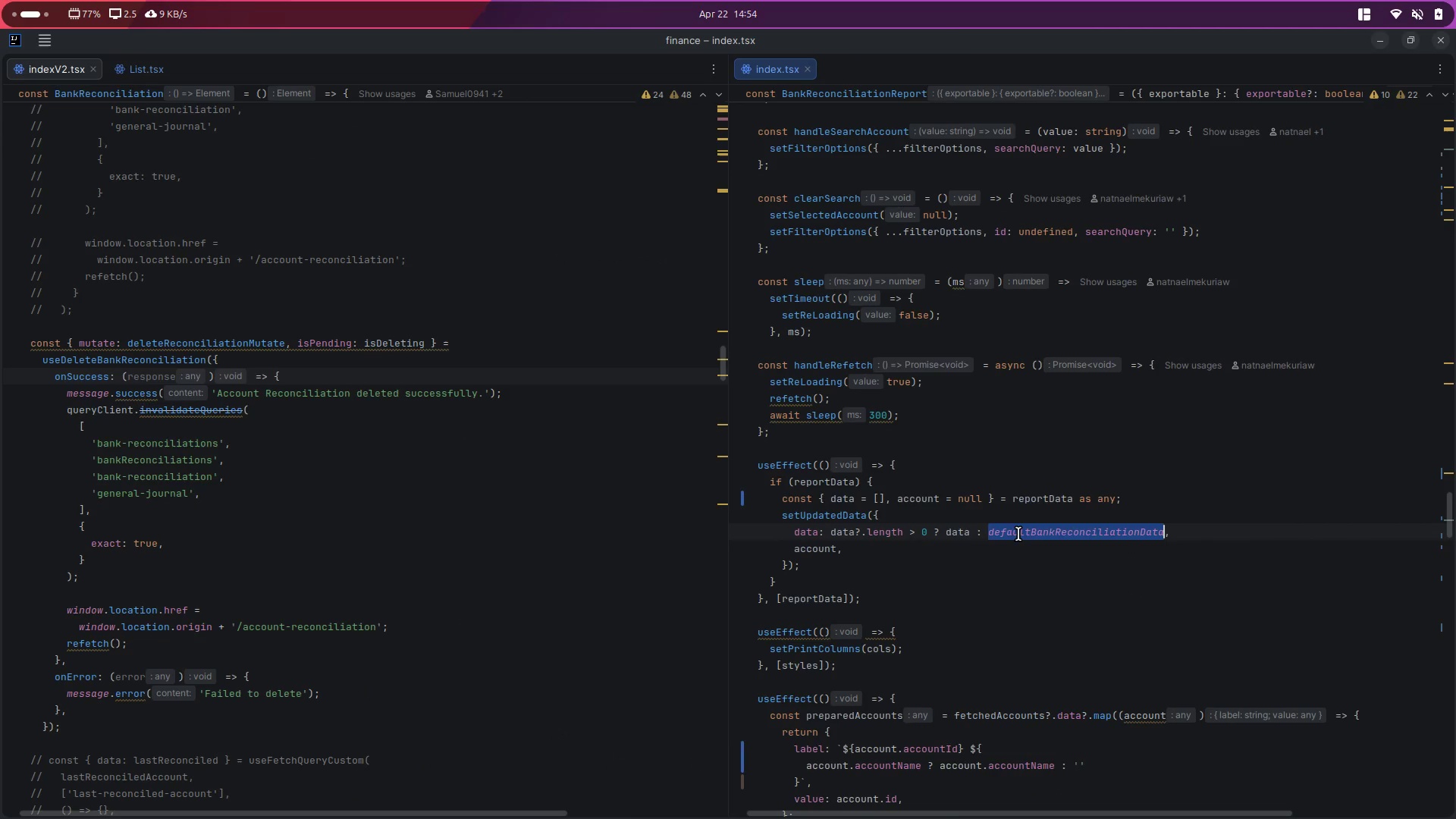 
key(Control+D)
 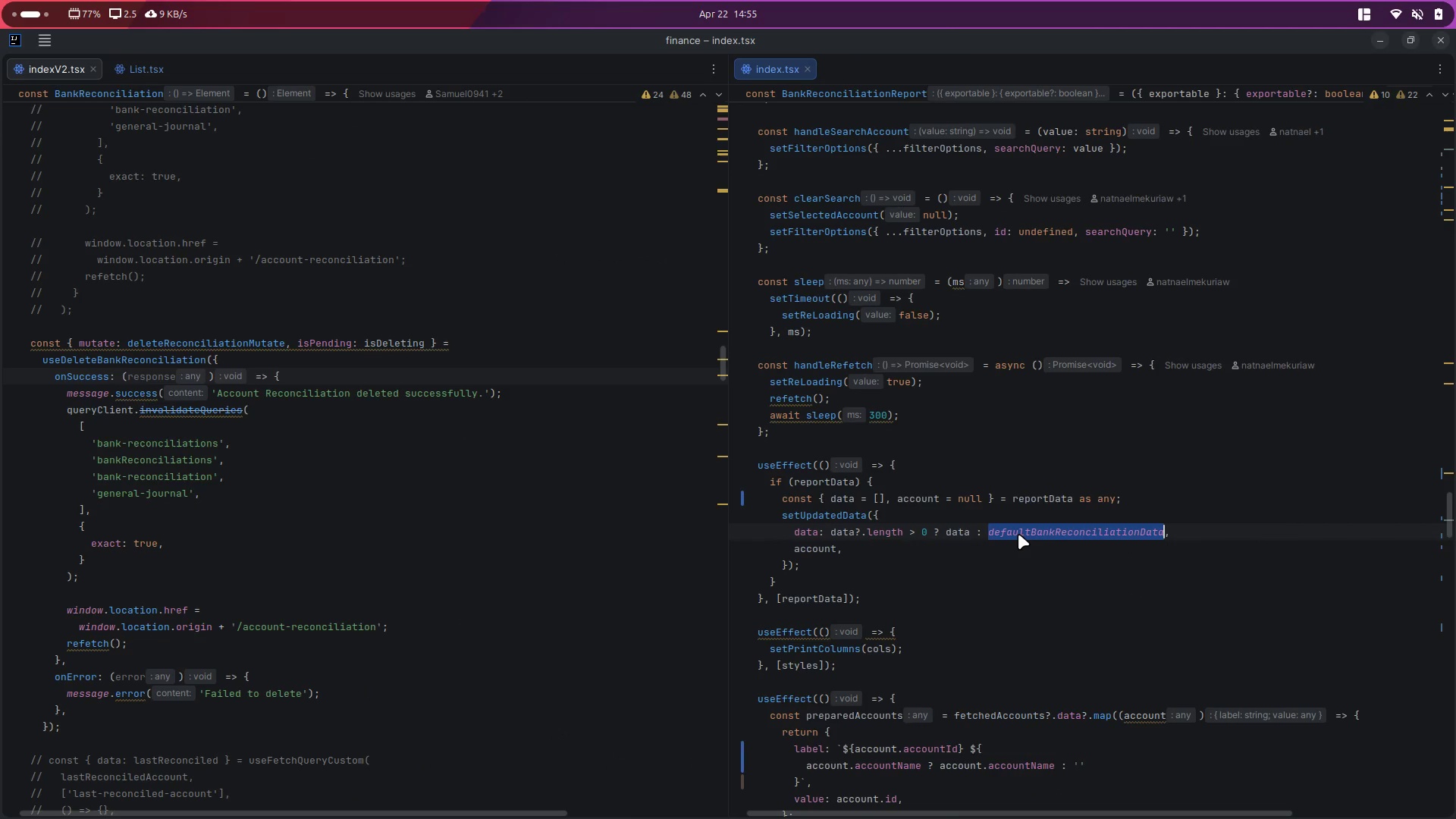 
key(Control+D)
 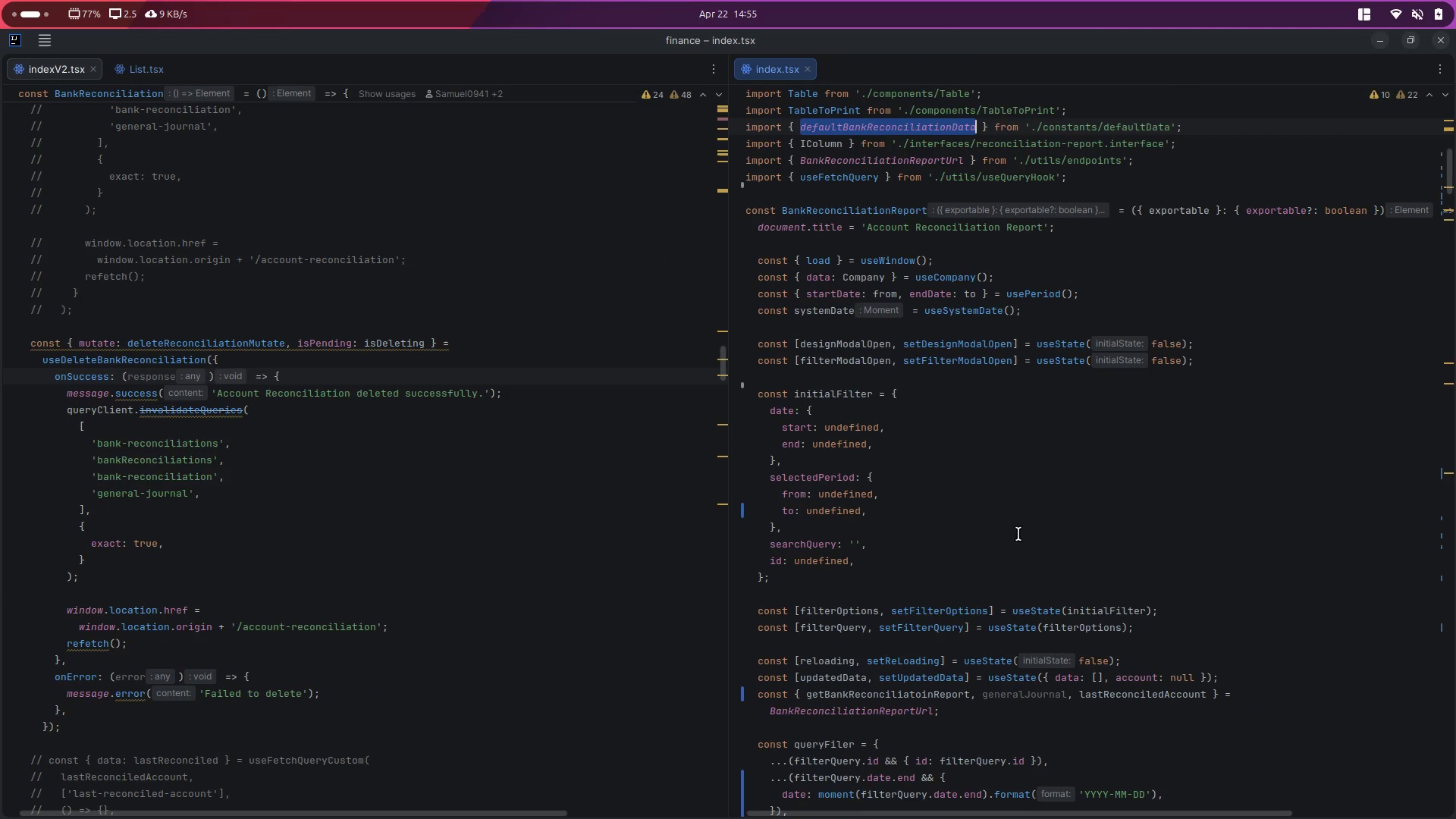 
scroll: coordinate [996, 442], scroll_direction: up, amount: 5.0
 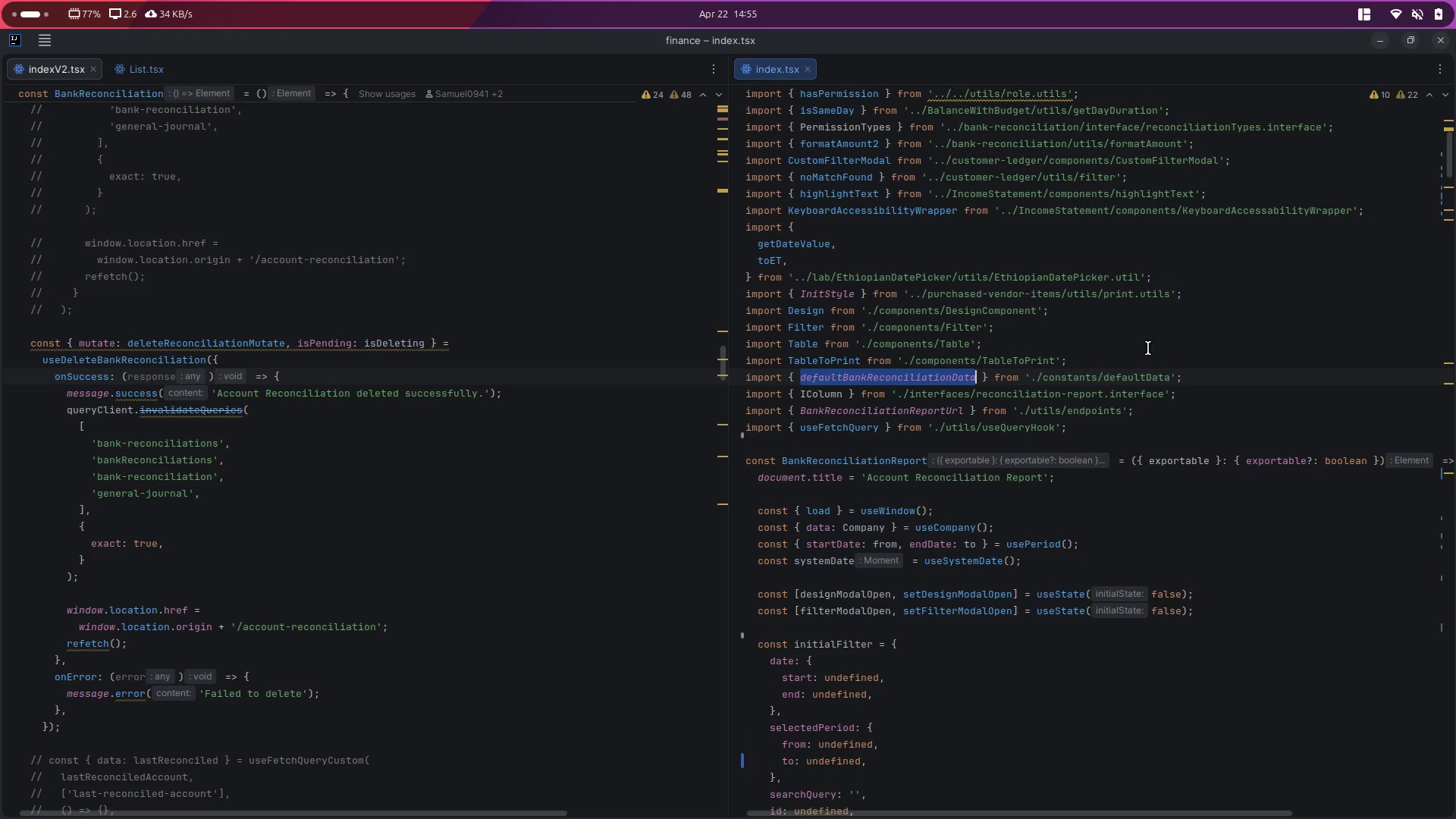 
hold_key(key=ControlLeft, duration=1.31)
left_click([1109, 375])
 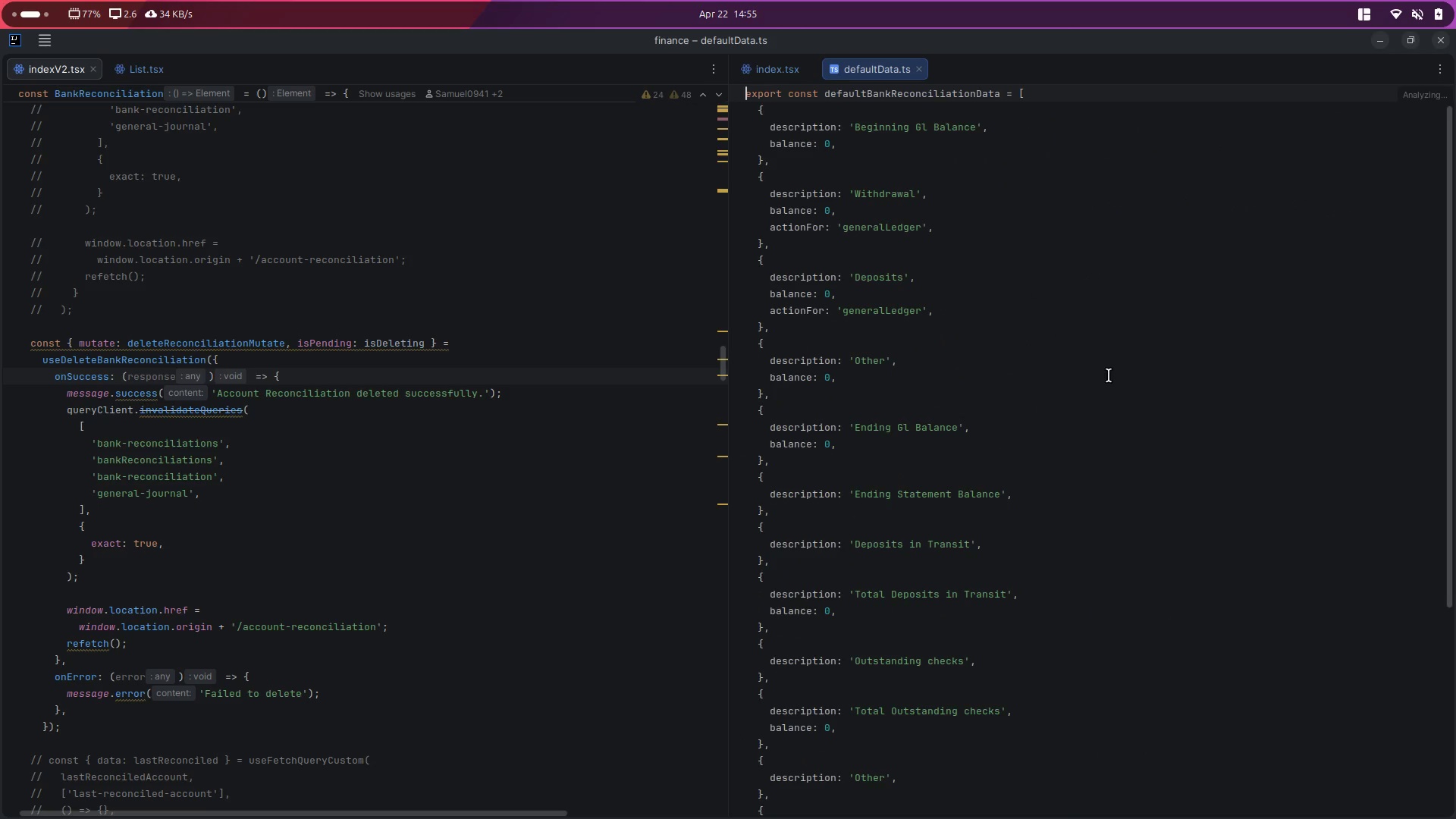 
left_click([1109, 375])
 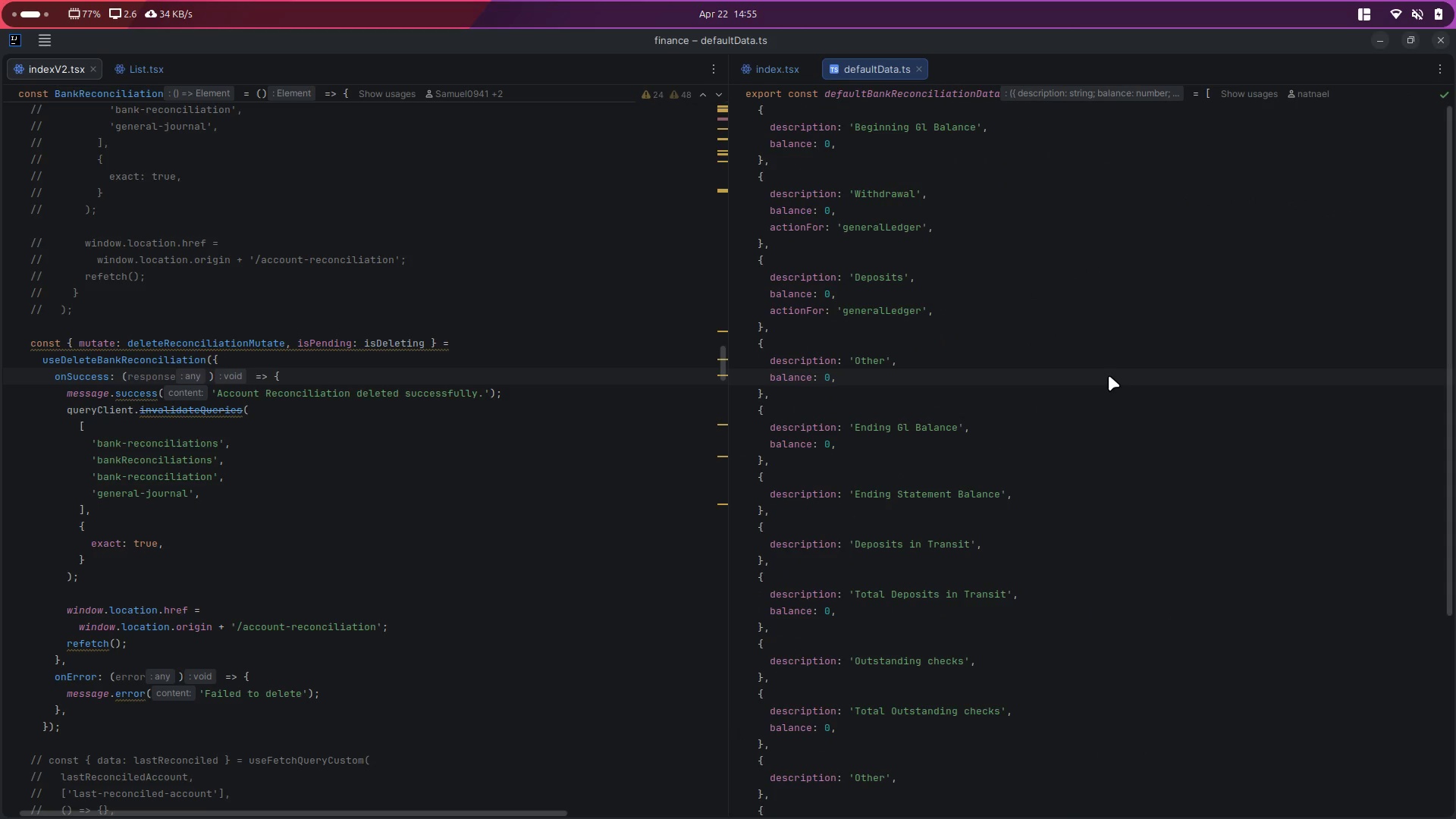 
key(Control+Shift+E)
 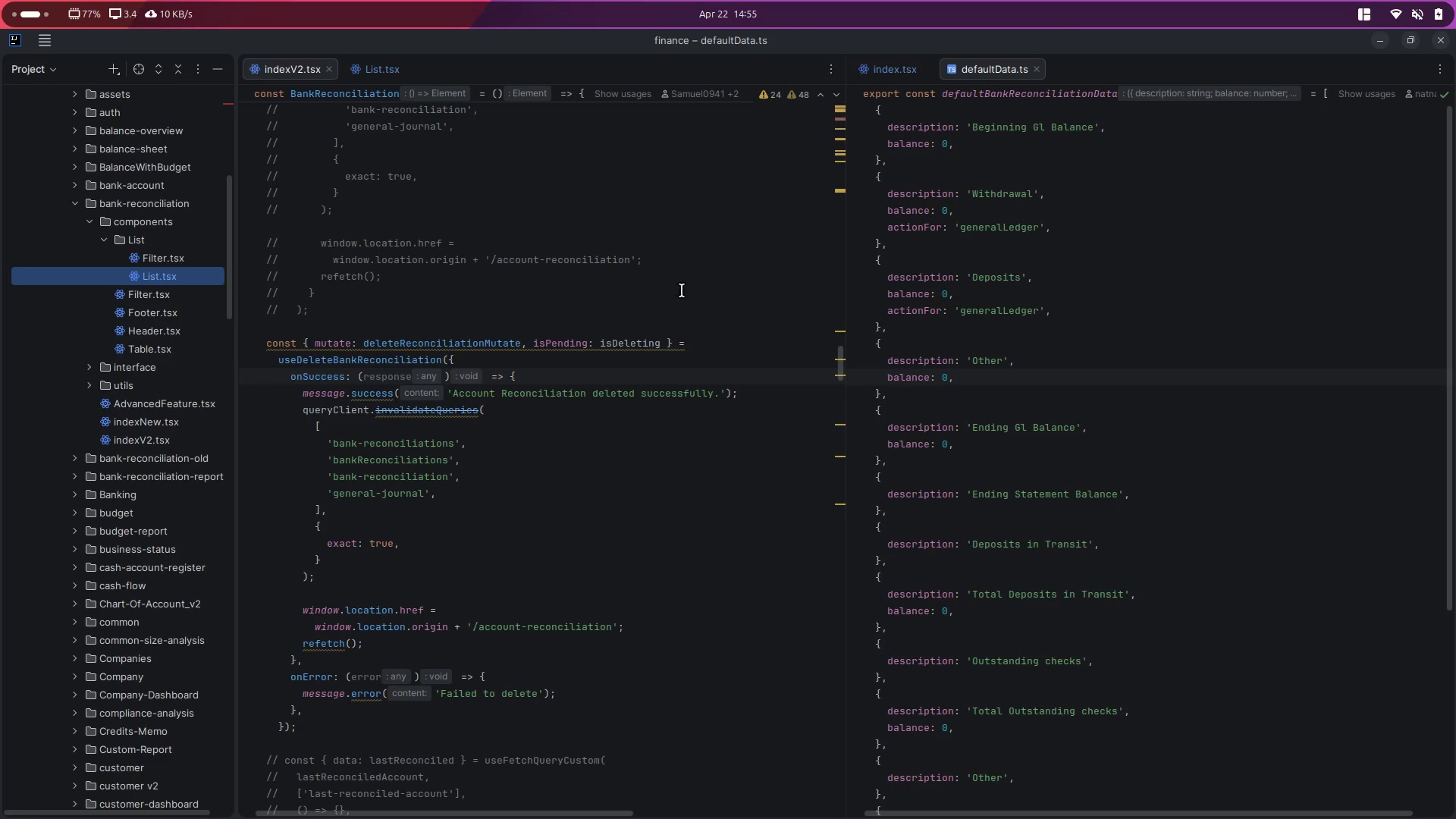 
scroll: coordinate [1109, 375], scroll_direction: up, amount: 45.0
 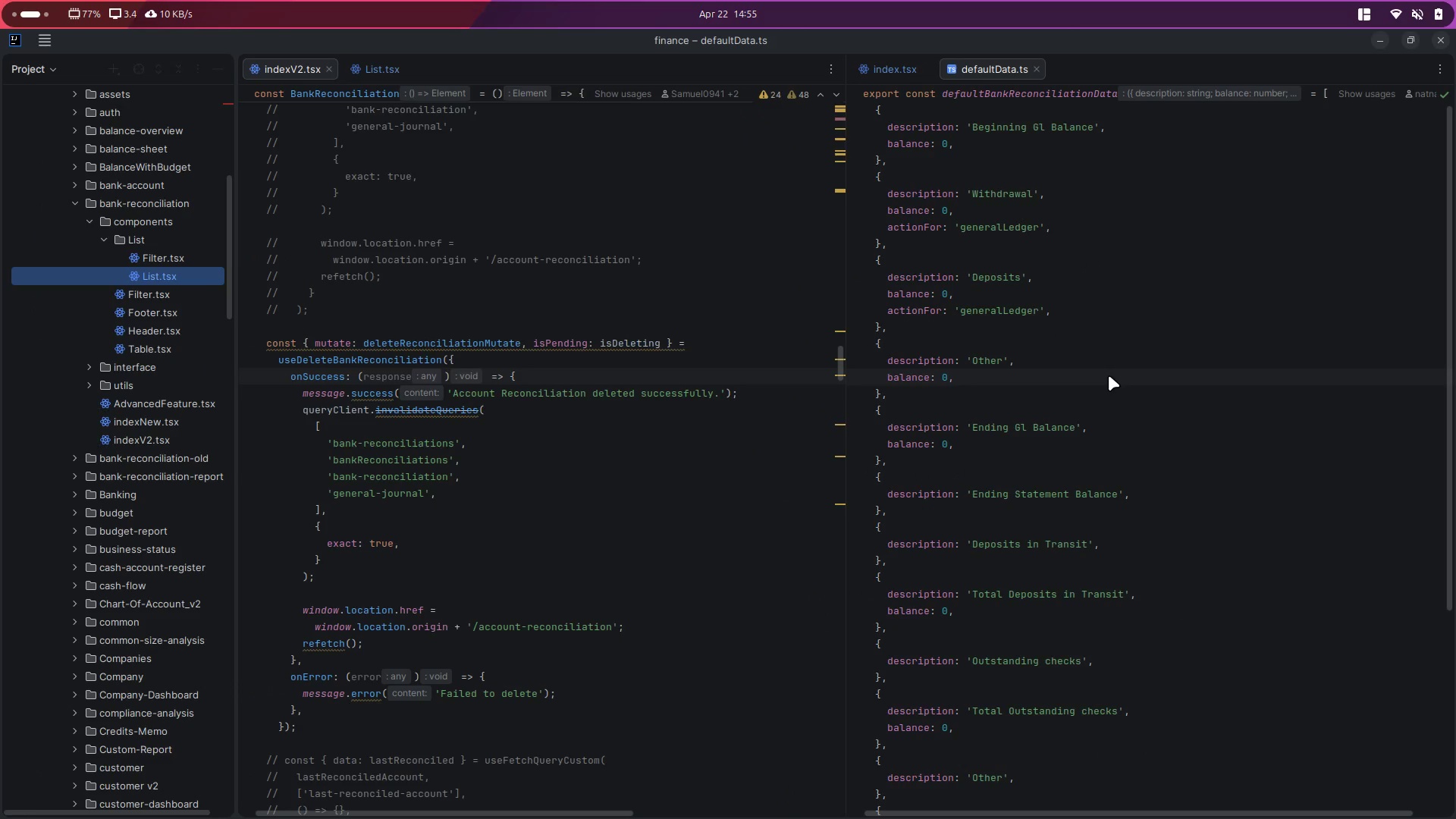 
double_click([1034, 309])
 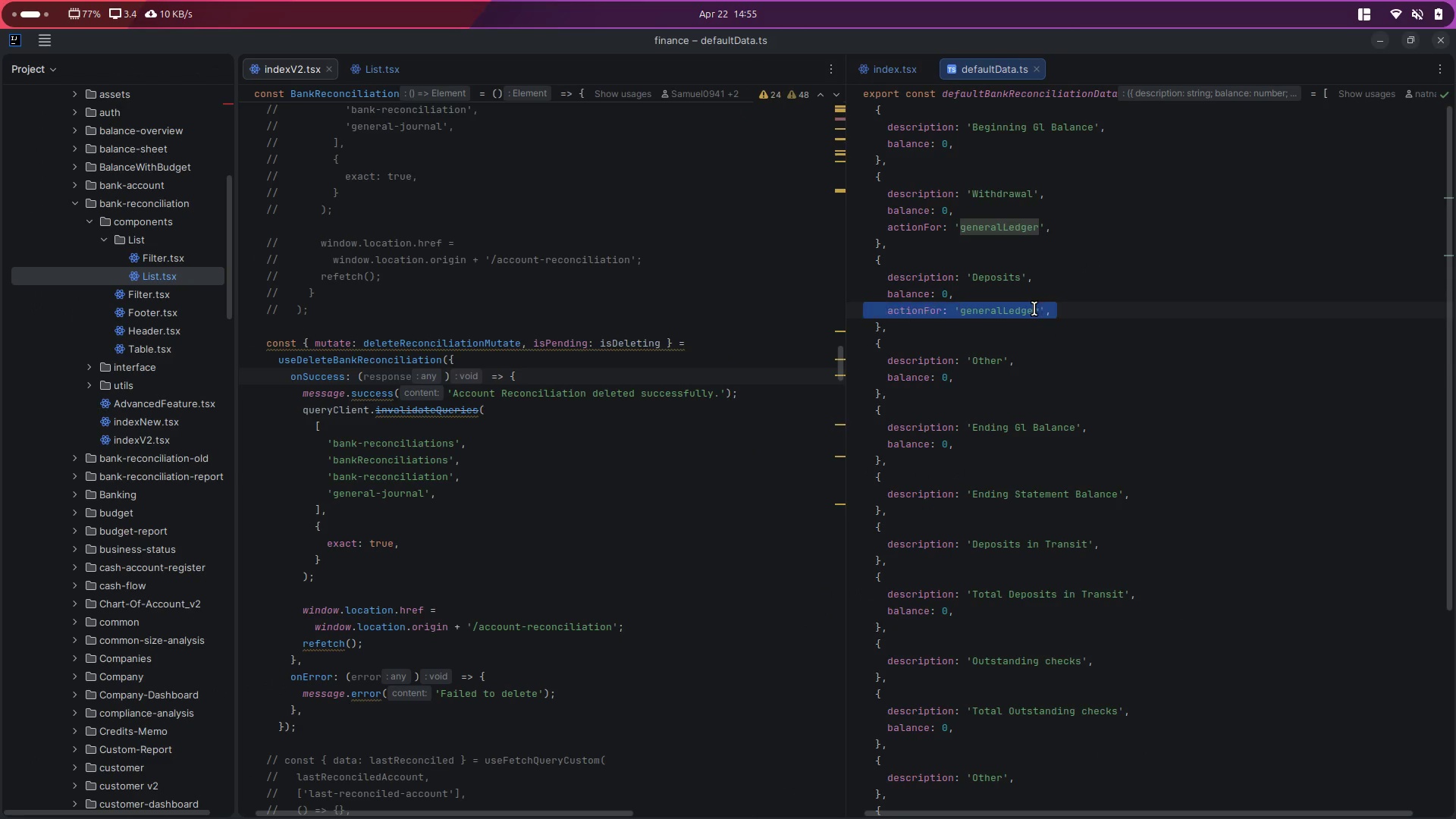 
double_click([1034, 309])
 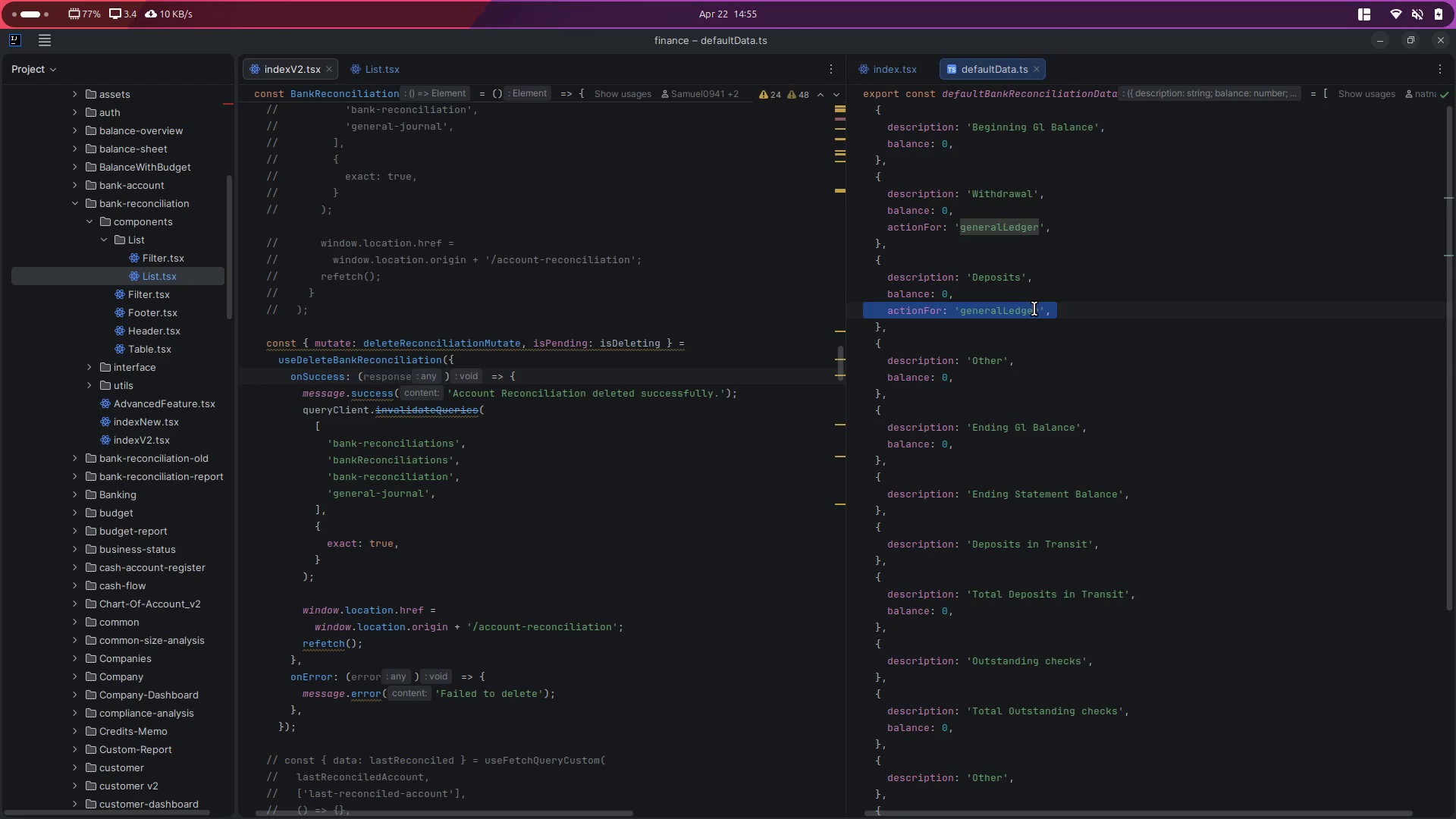 
triple_click([1034, 309])
 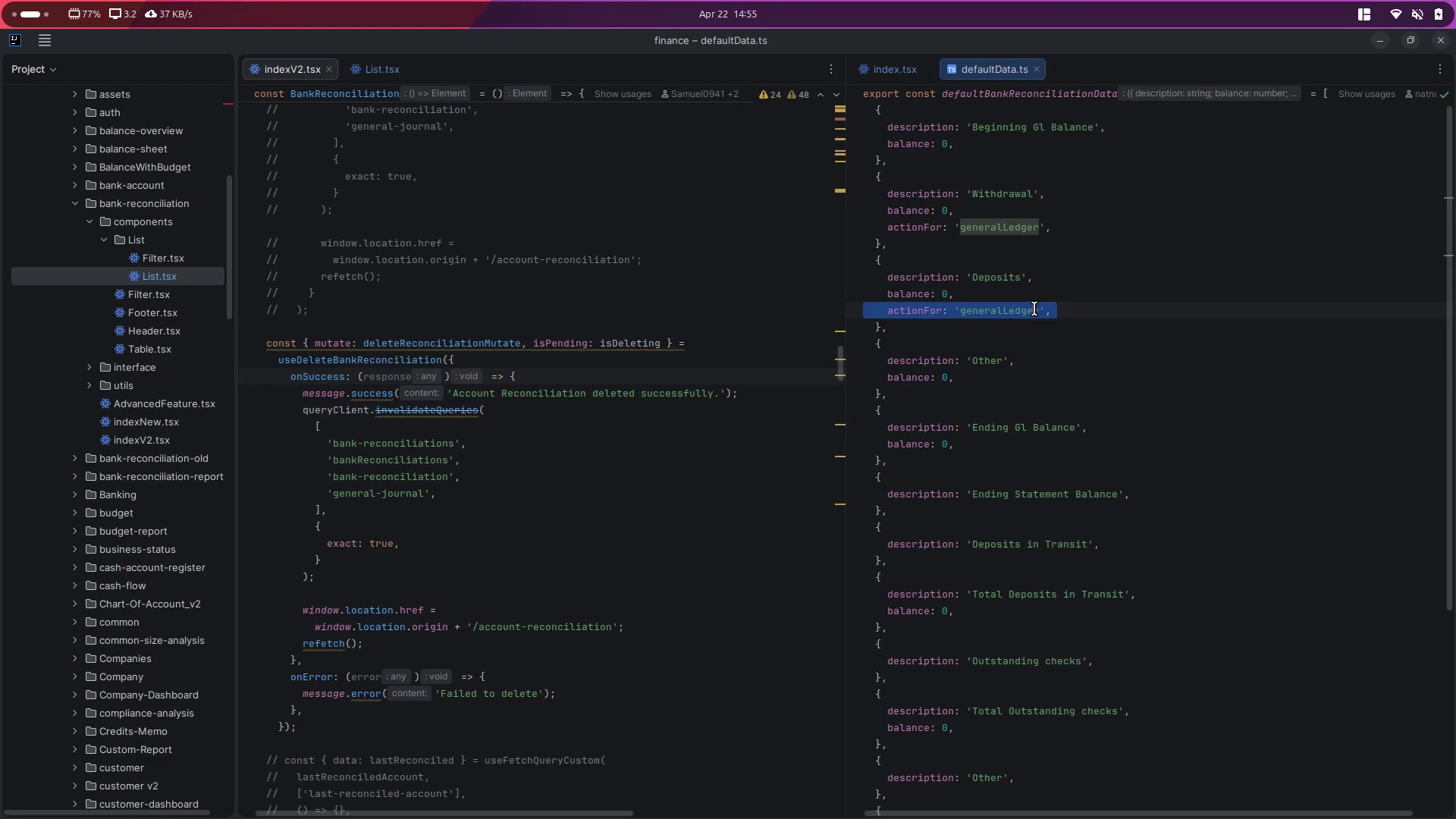 
triple_click([1034, 309])
 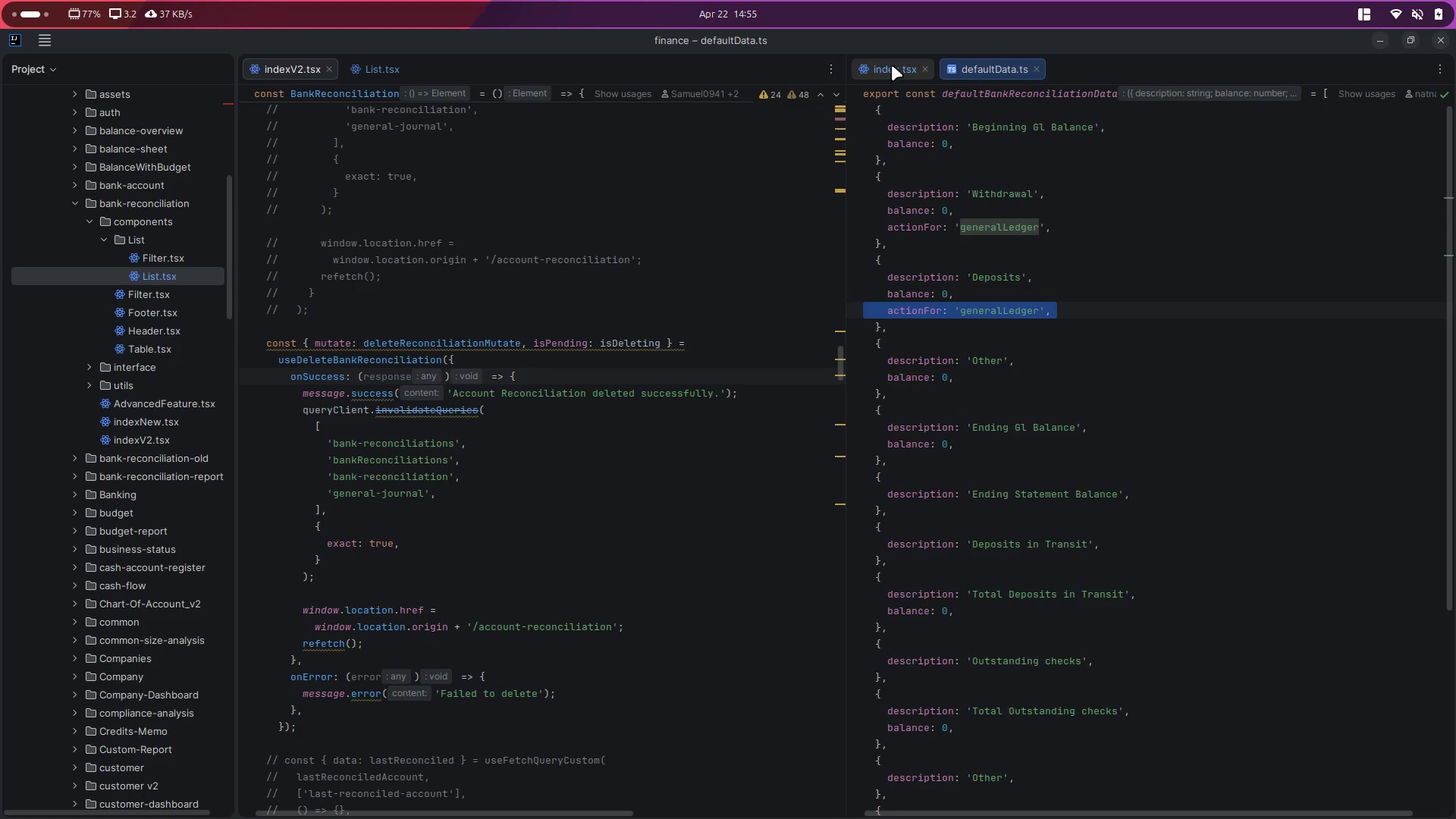 
double_click([891, 64])
 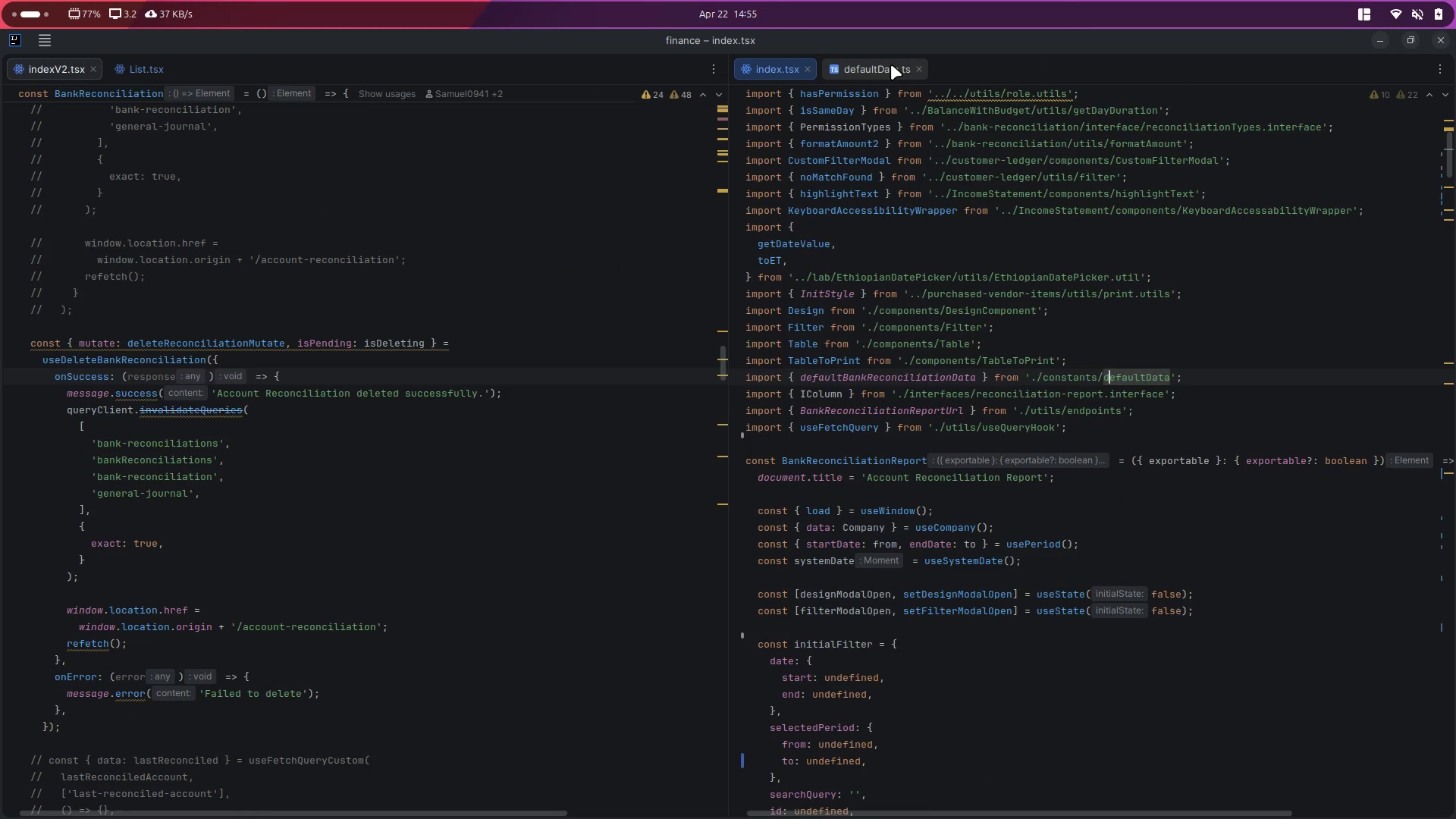 
key(Control+Shift+E)
 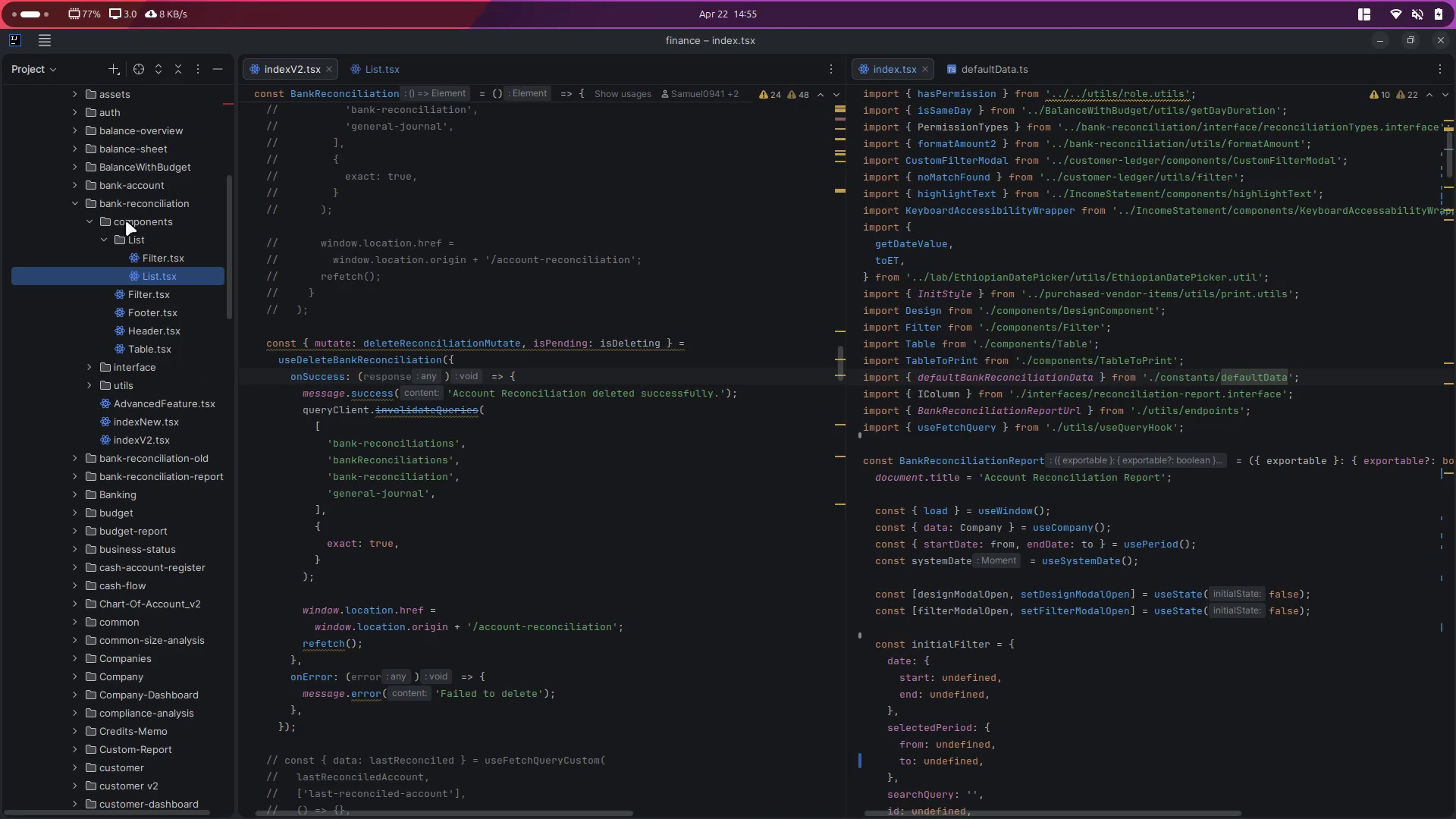 
left_click([73, 203])
 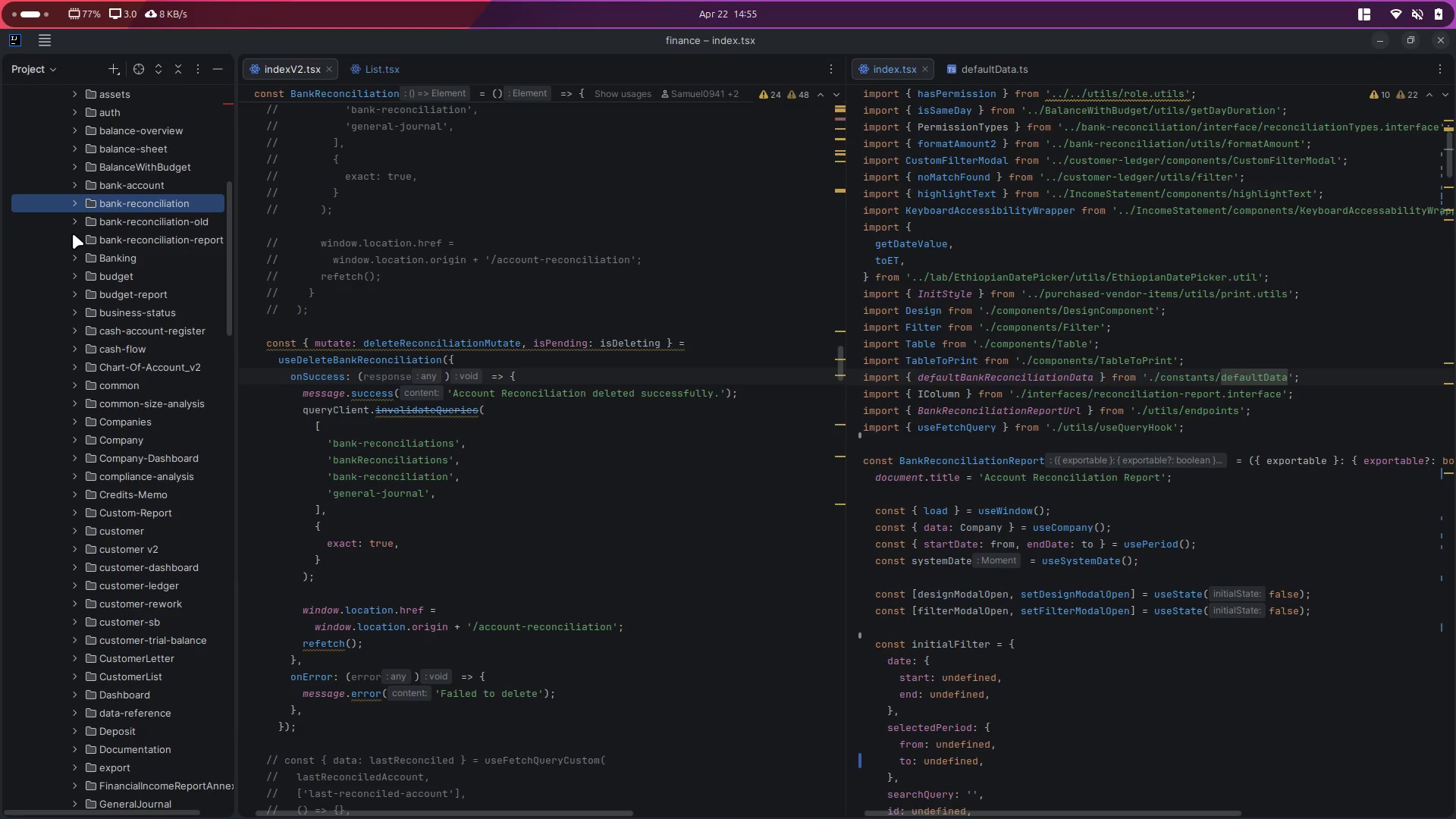 
left_click([78, 240])
 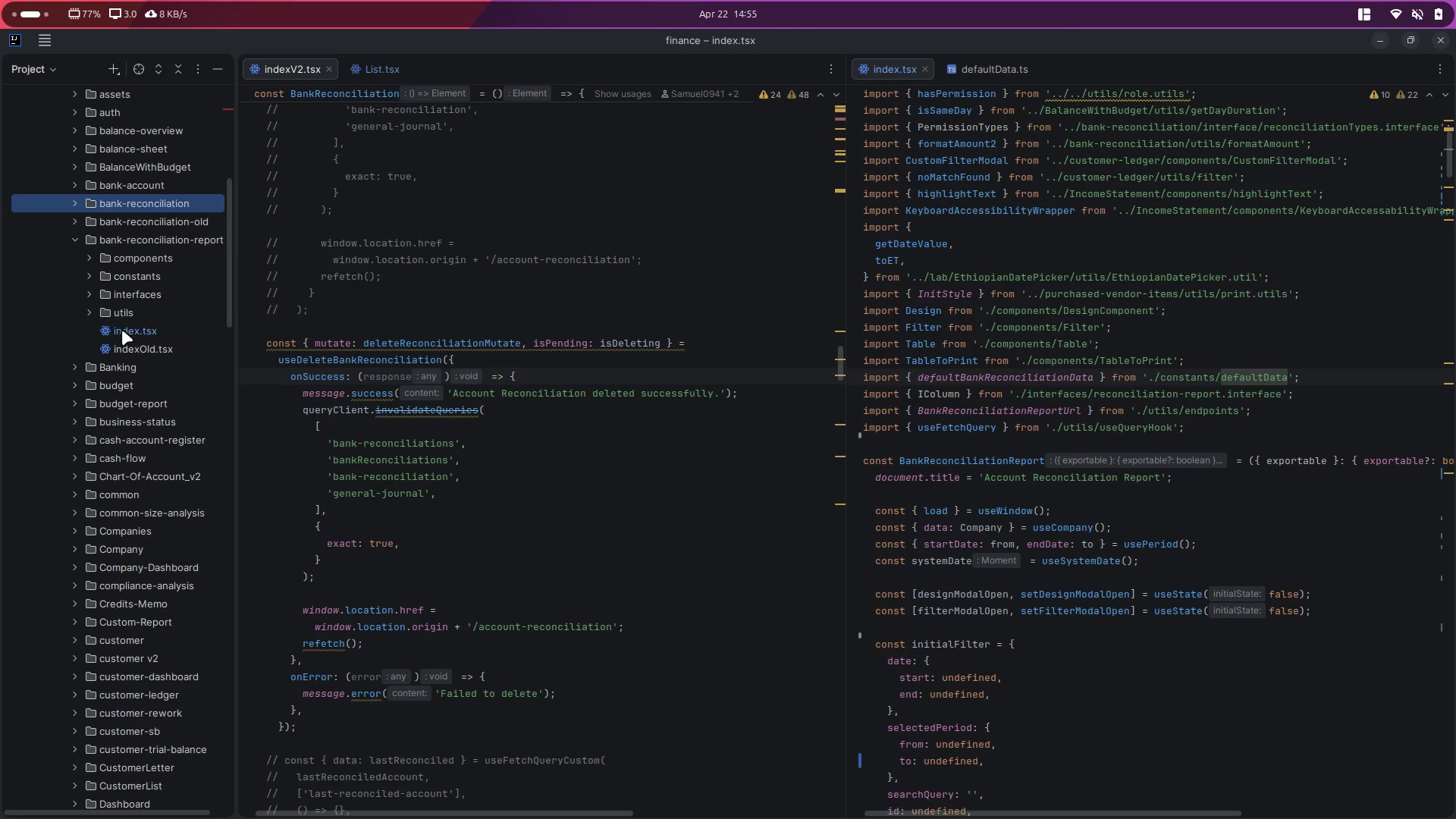 
double_click([122, 331])
 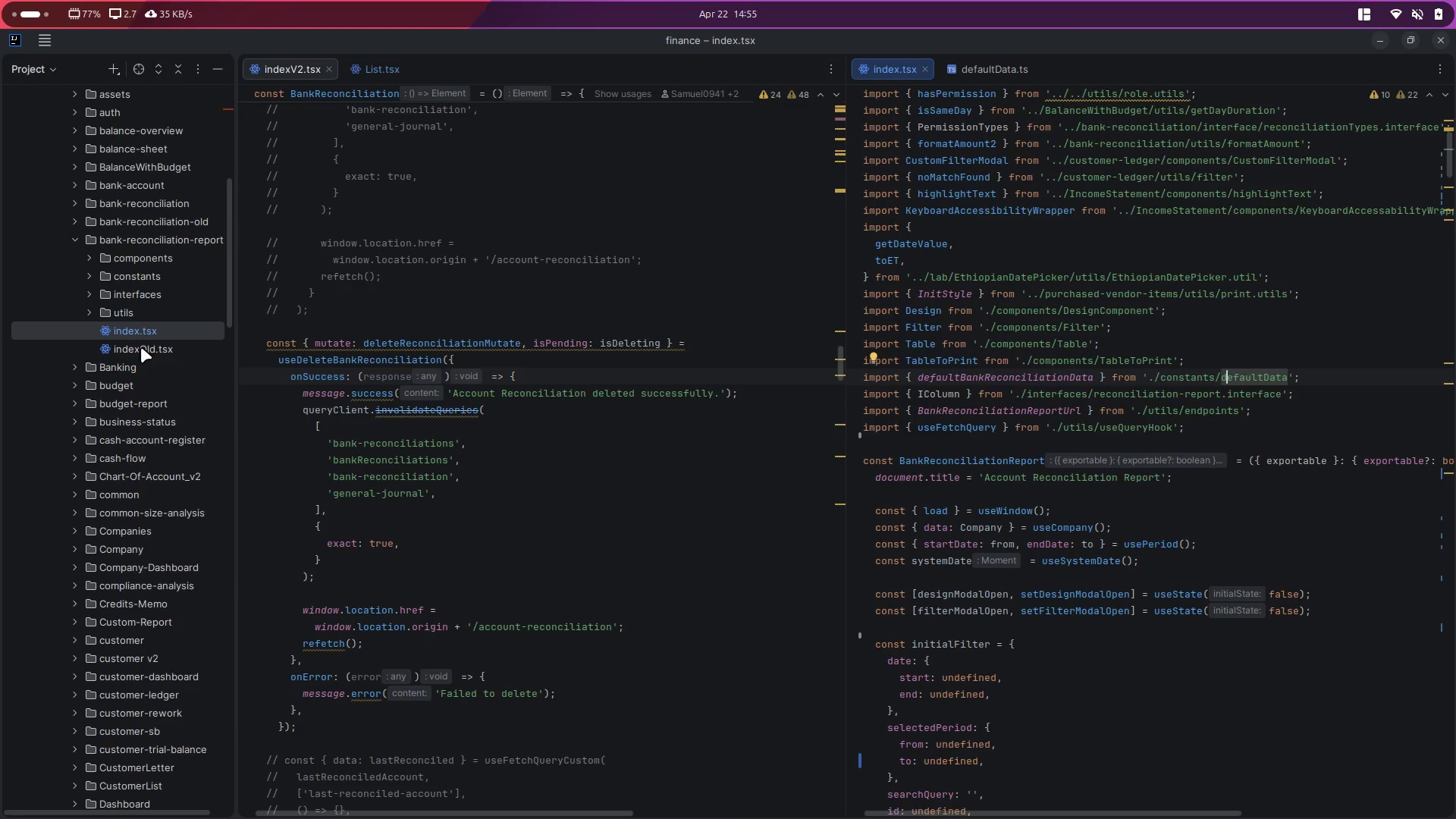 
double_click([143, 348])
 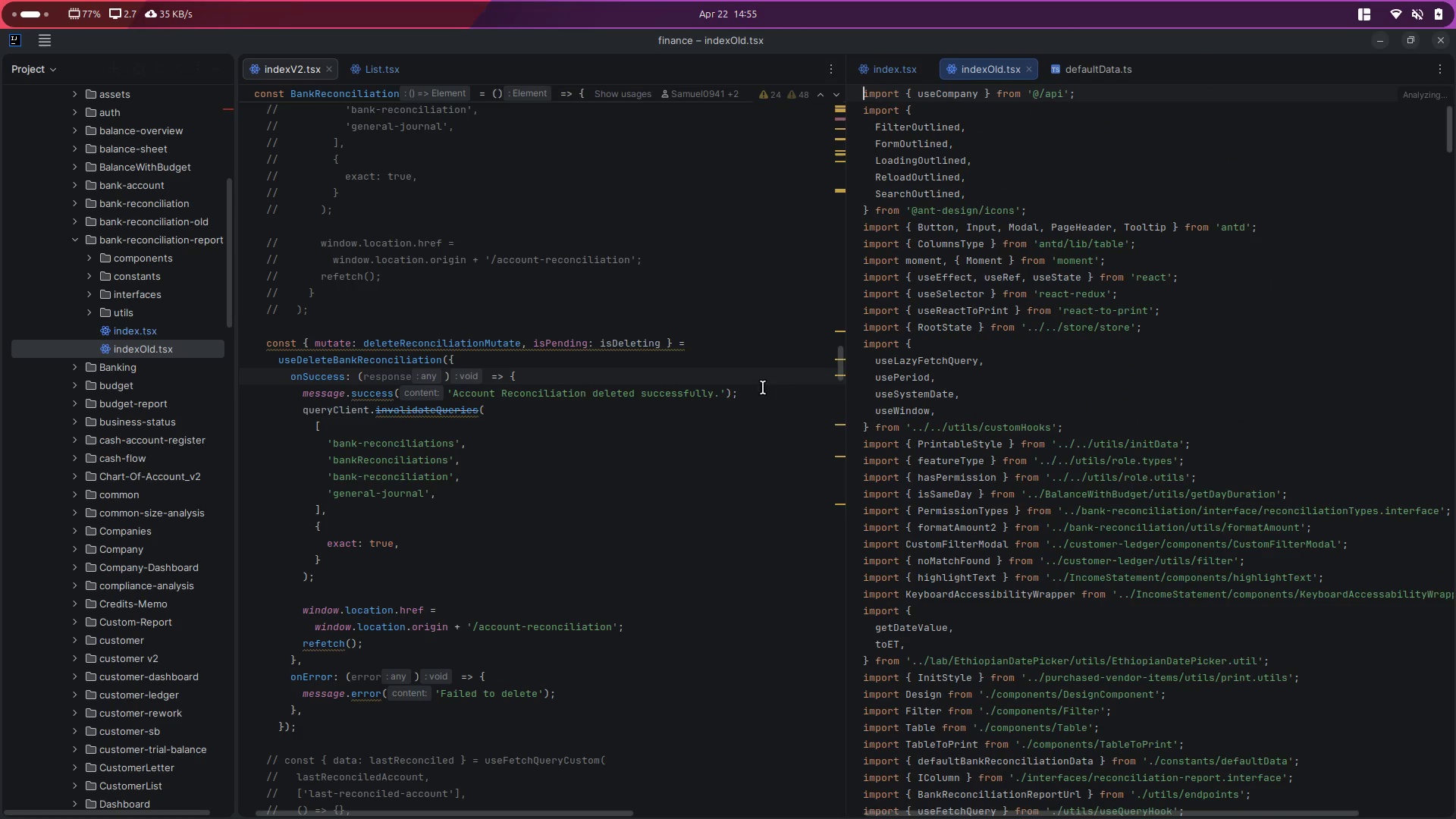 
left_click([1159, 391])
 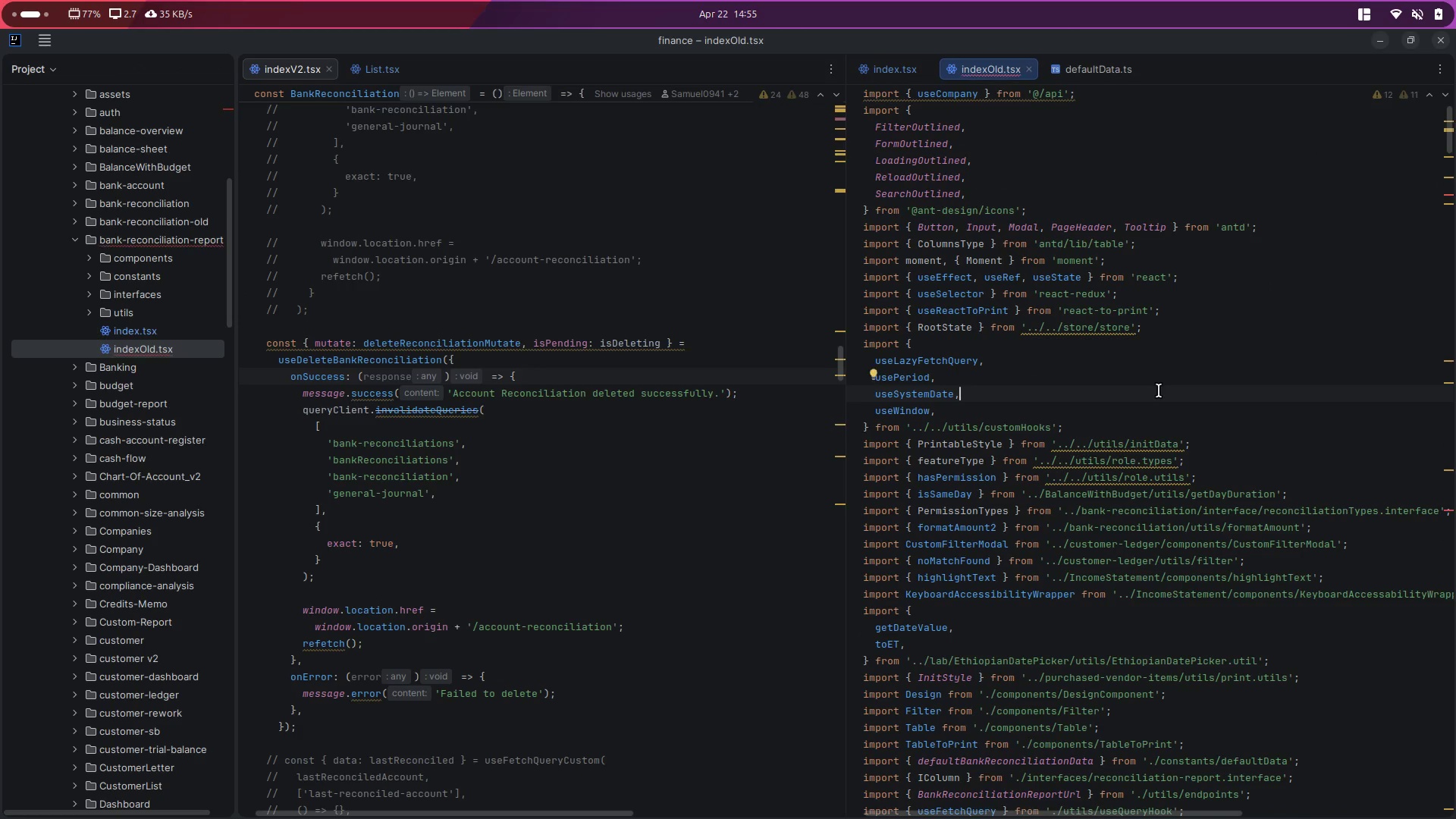 
scroll: coordinate [1159, 391], scroll_direction: down, amount: 20.0
 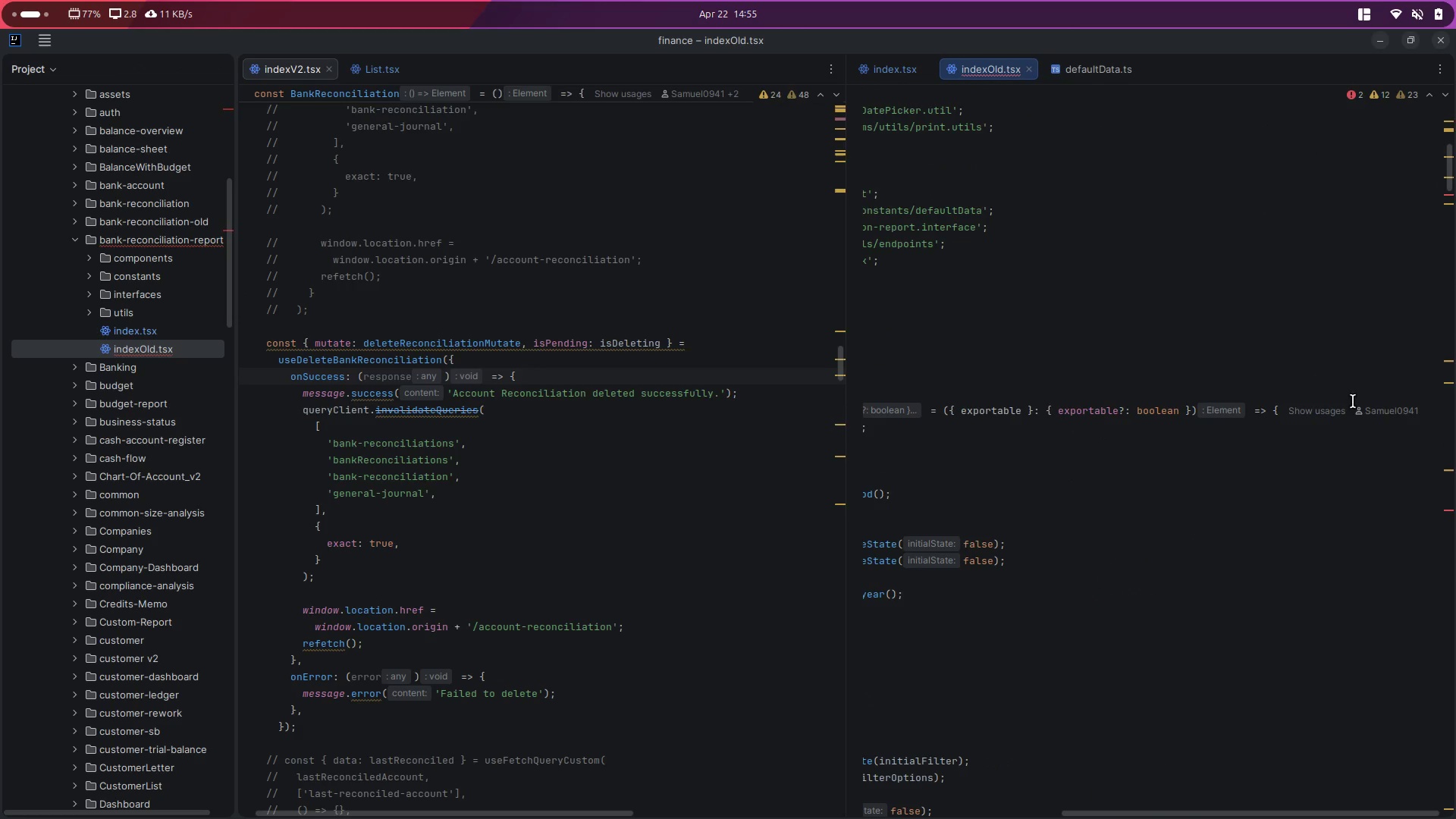 
left_click([1370, 413])
 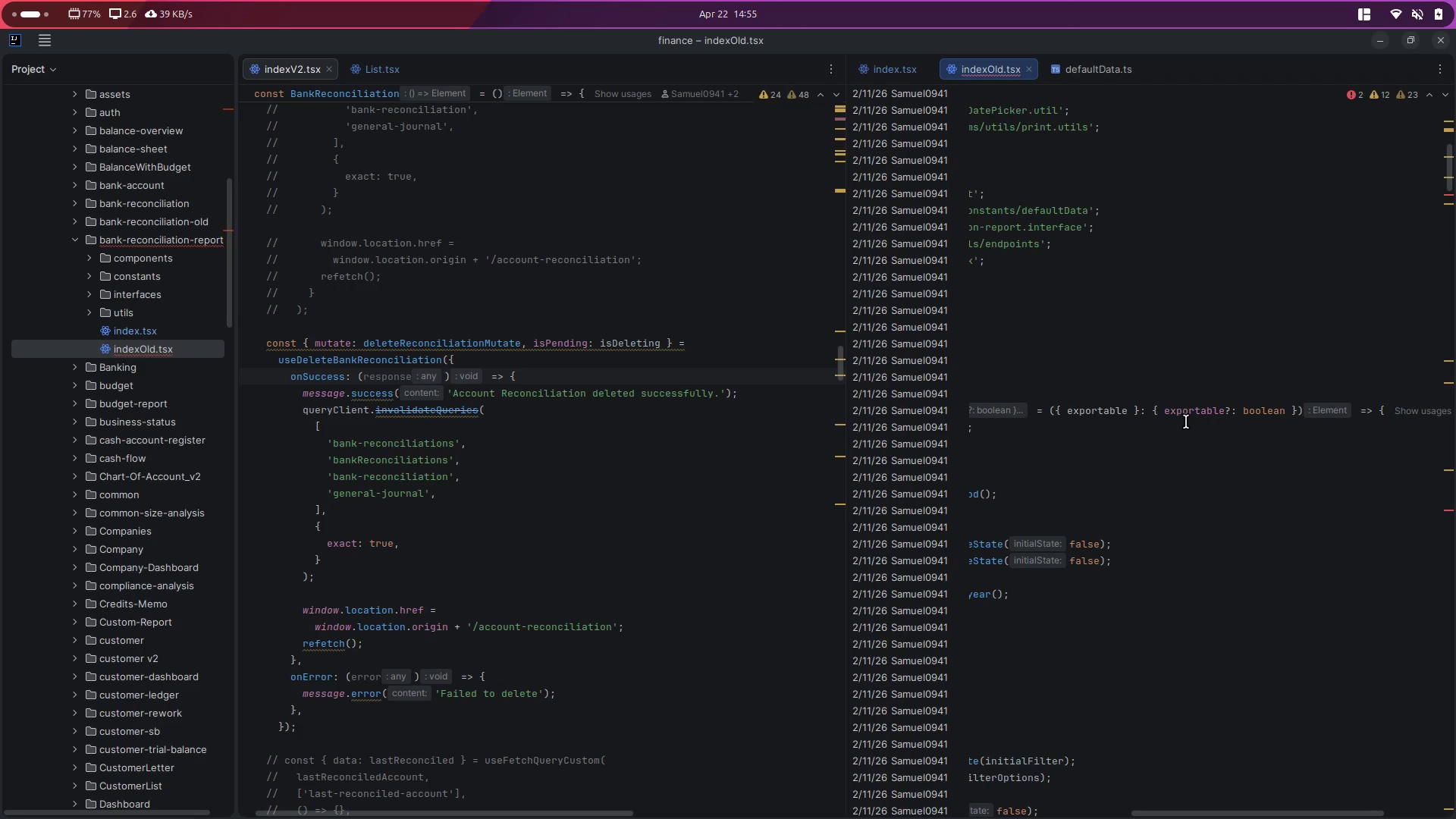 
scroll: coordinate [1186, 422], scroll_direction: up, amount: 18.0
 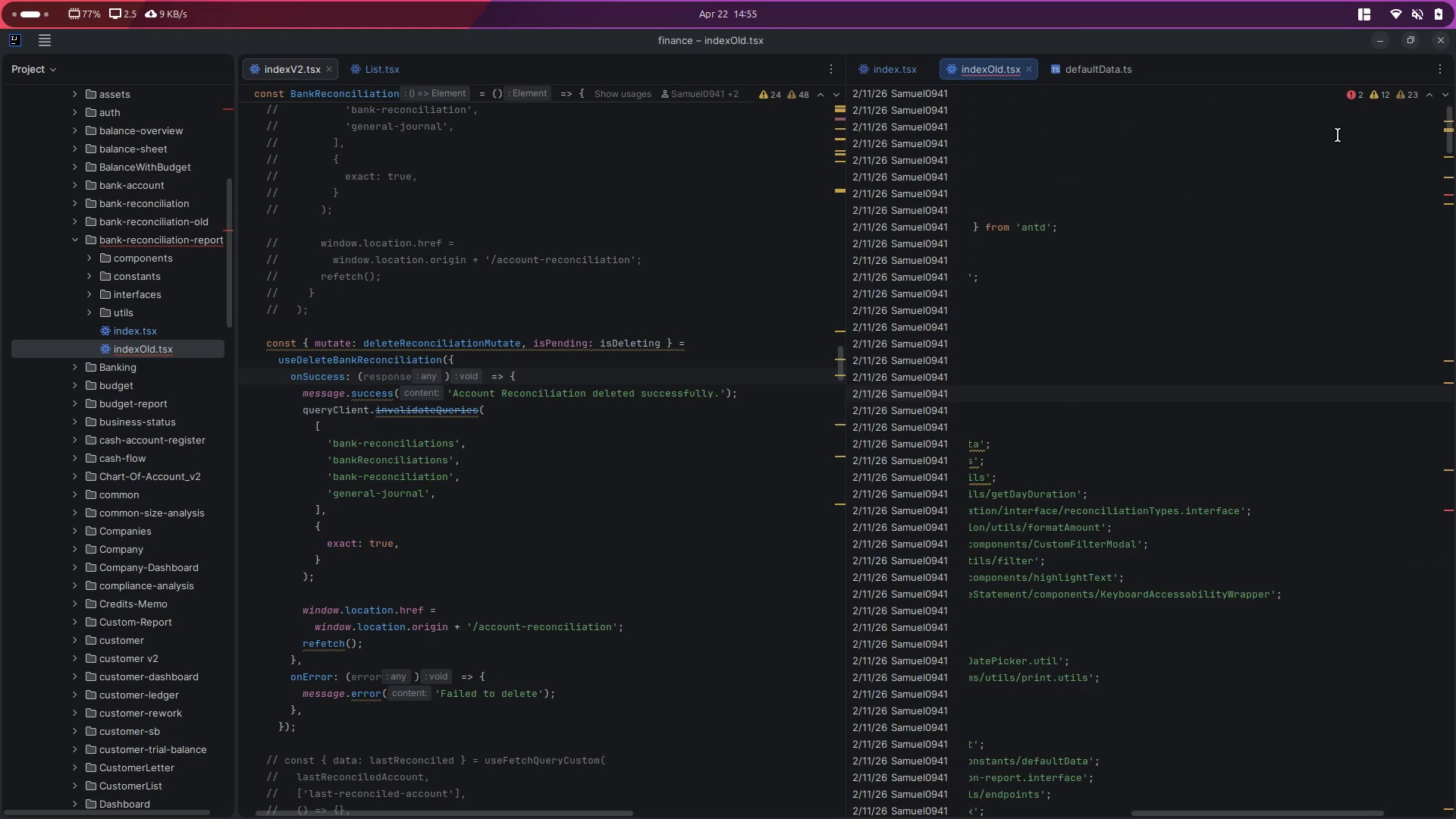 
scroll: coordinate [1302, 394], scroll_direction: down, amount: 17.0
 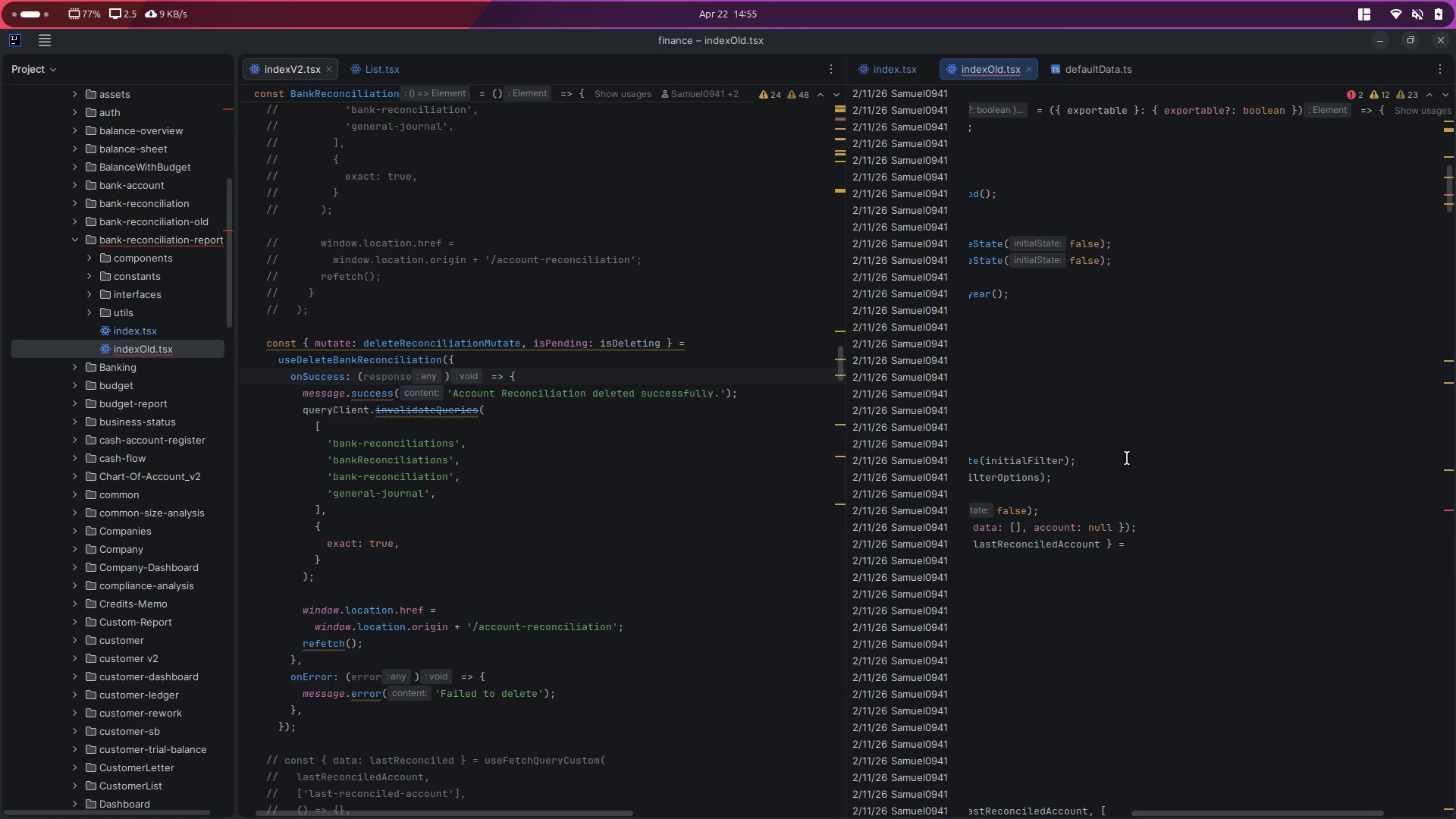 
scroll: coordinate [1127, 458], scroll_direction: up, amount: 47.0
 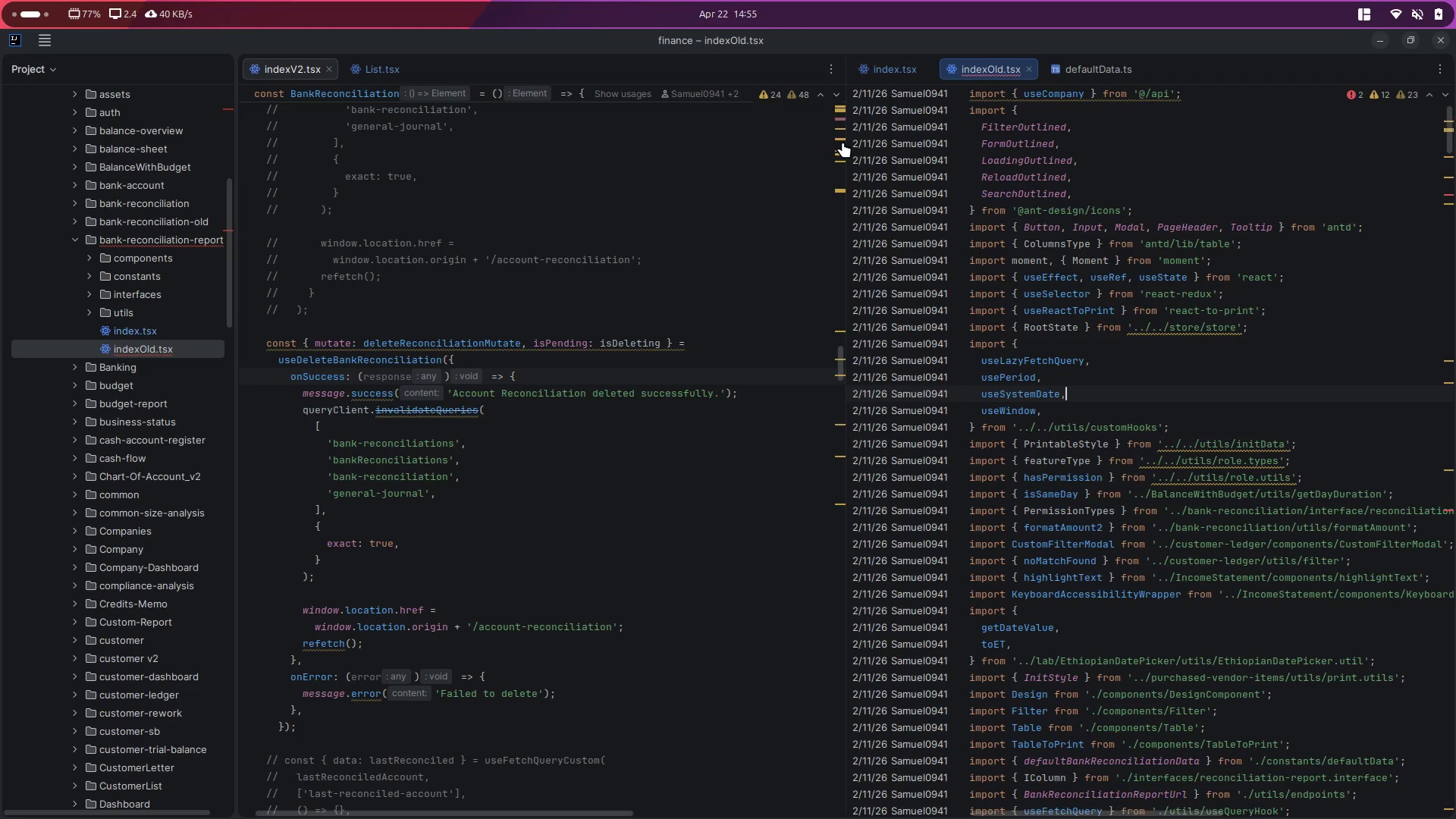 
left_click([882, 158])
 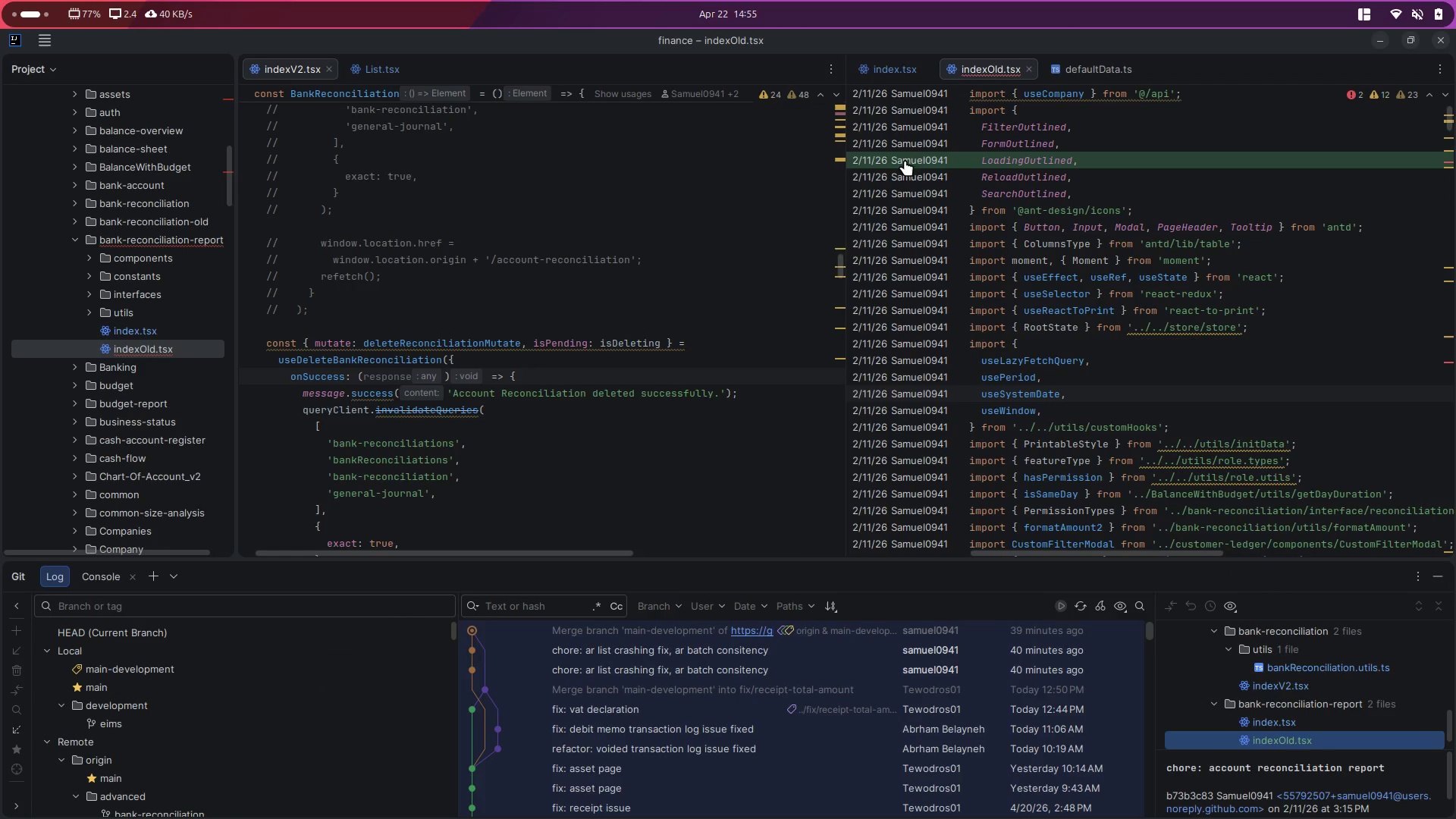 
left_click([906, 160])
 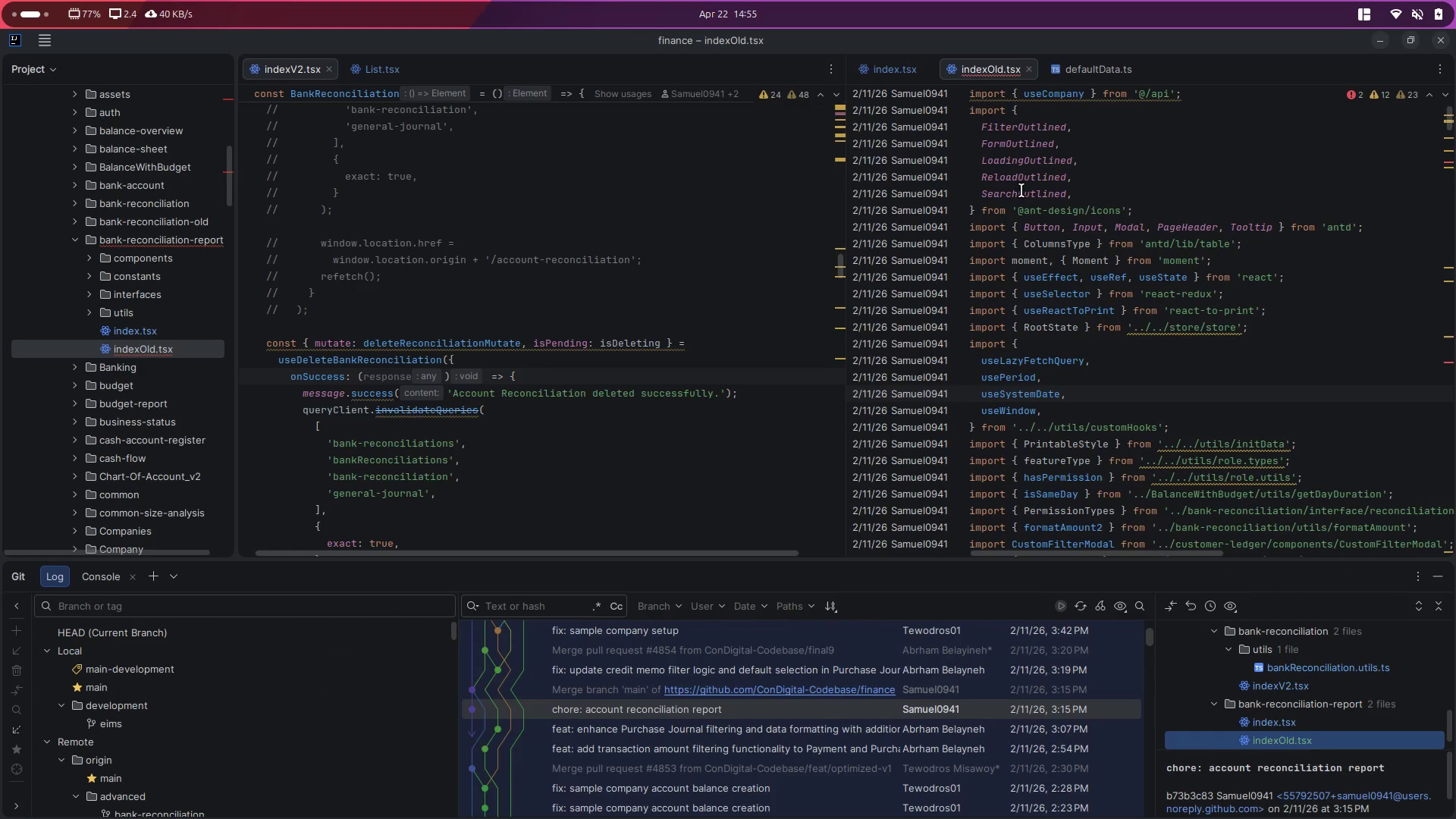 
left_click([1112, 245])
 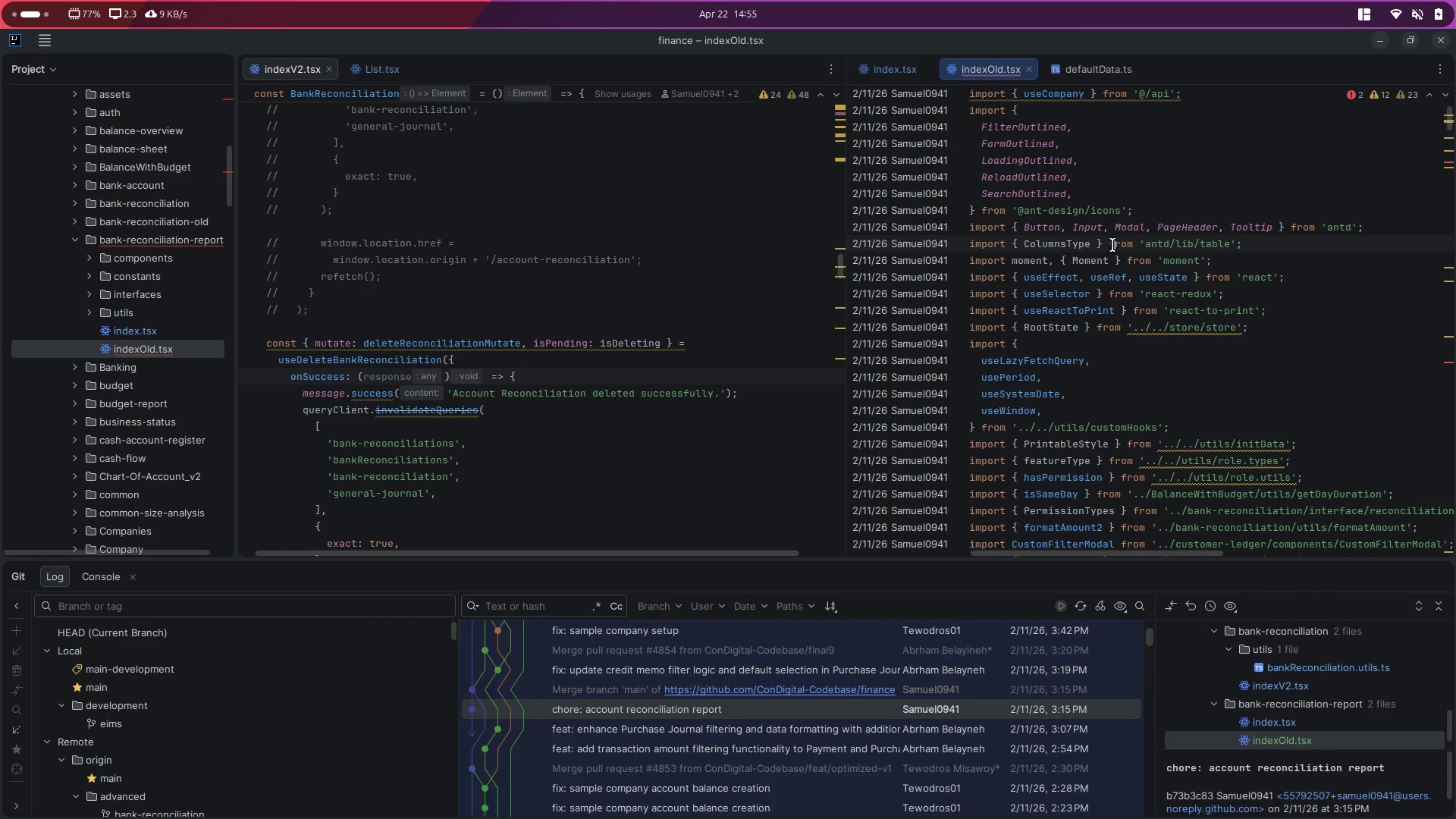 
scroll: coordinate [1112, 245], scroll_direction: up, amount: 17.0
 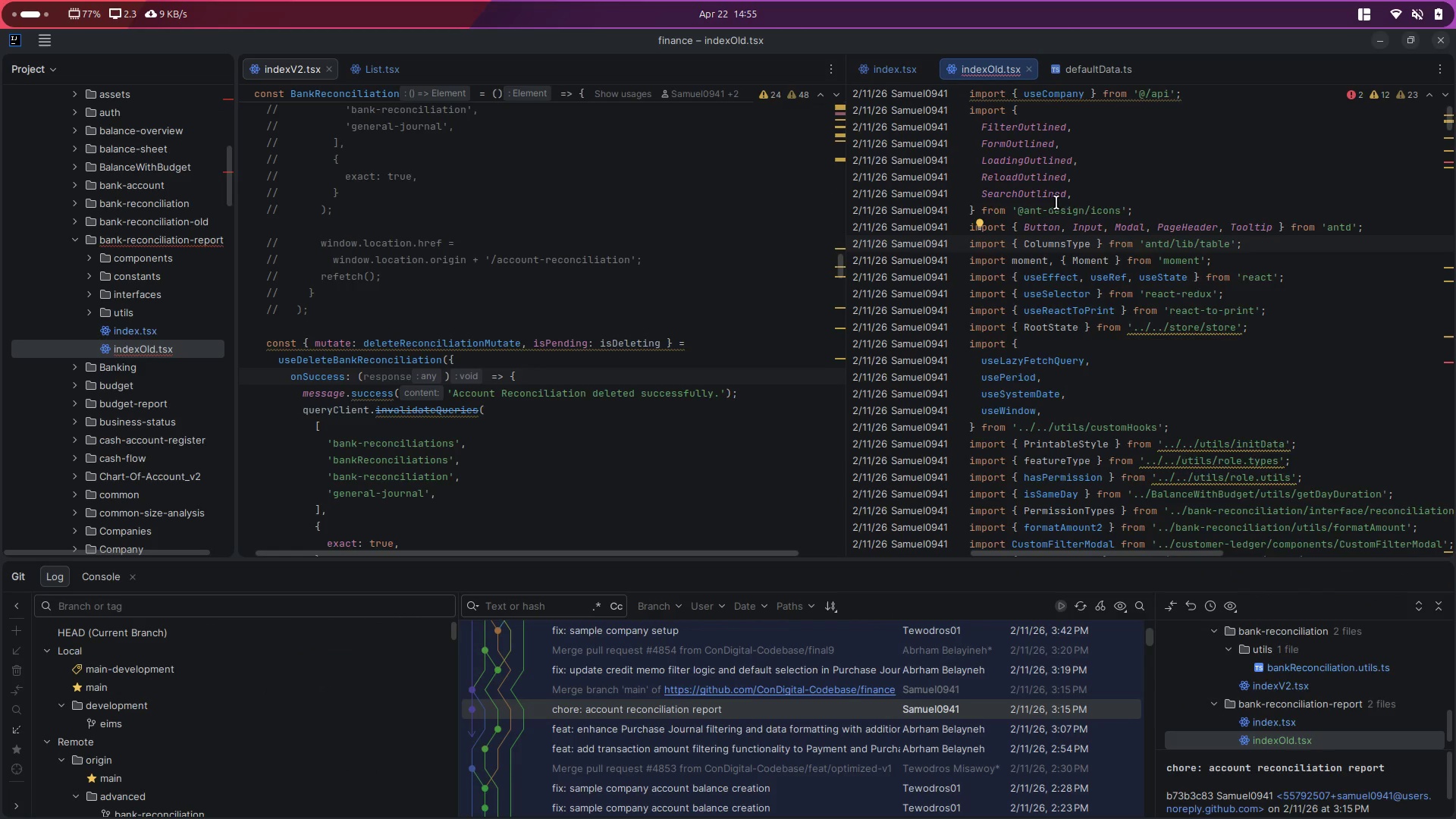 
scroll: coordinate [1056, 202], scroll_direction: down, amount: 25.0
 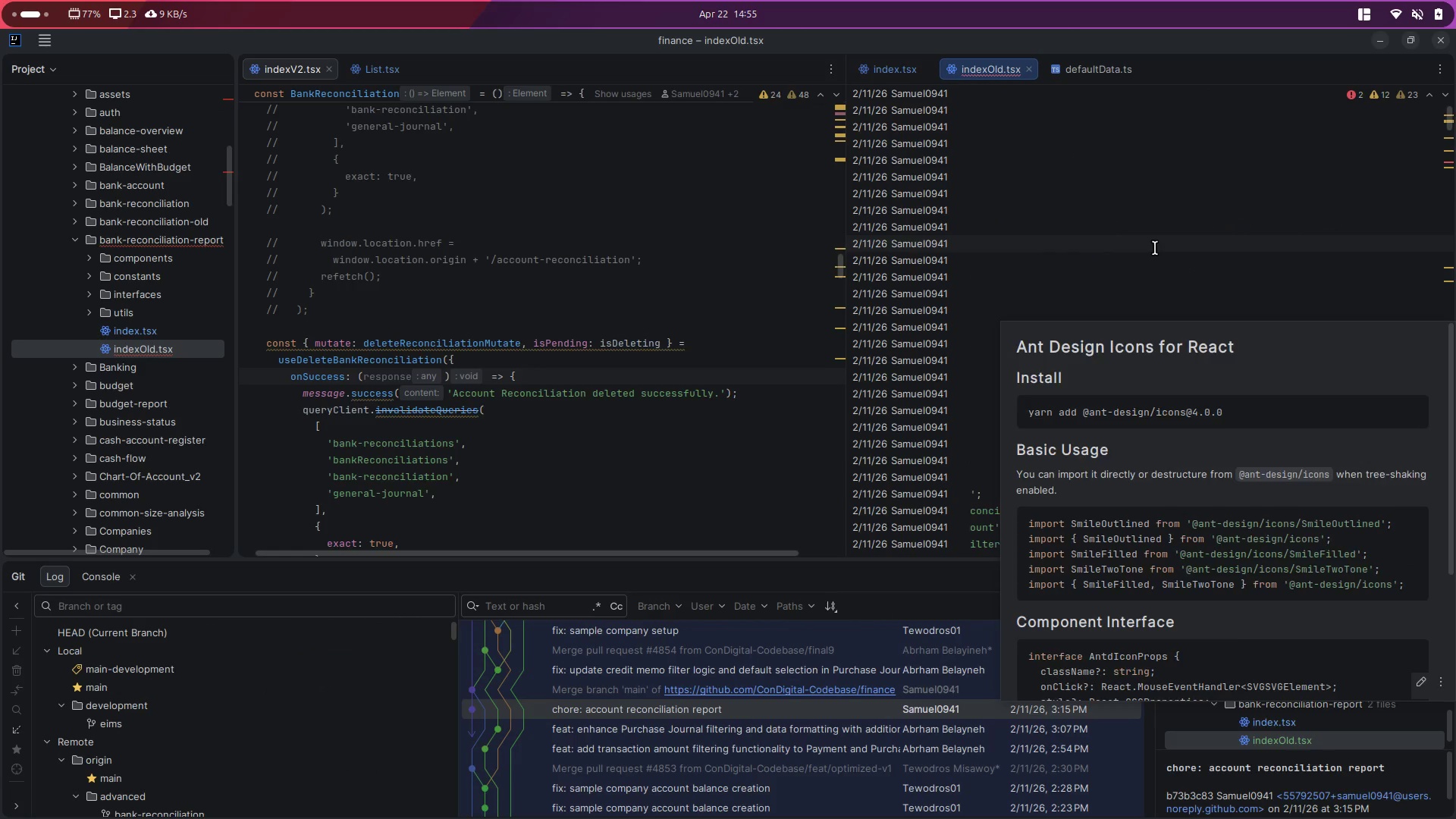 
left_click([1163, 250])
 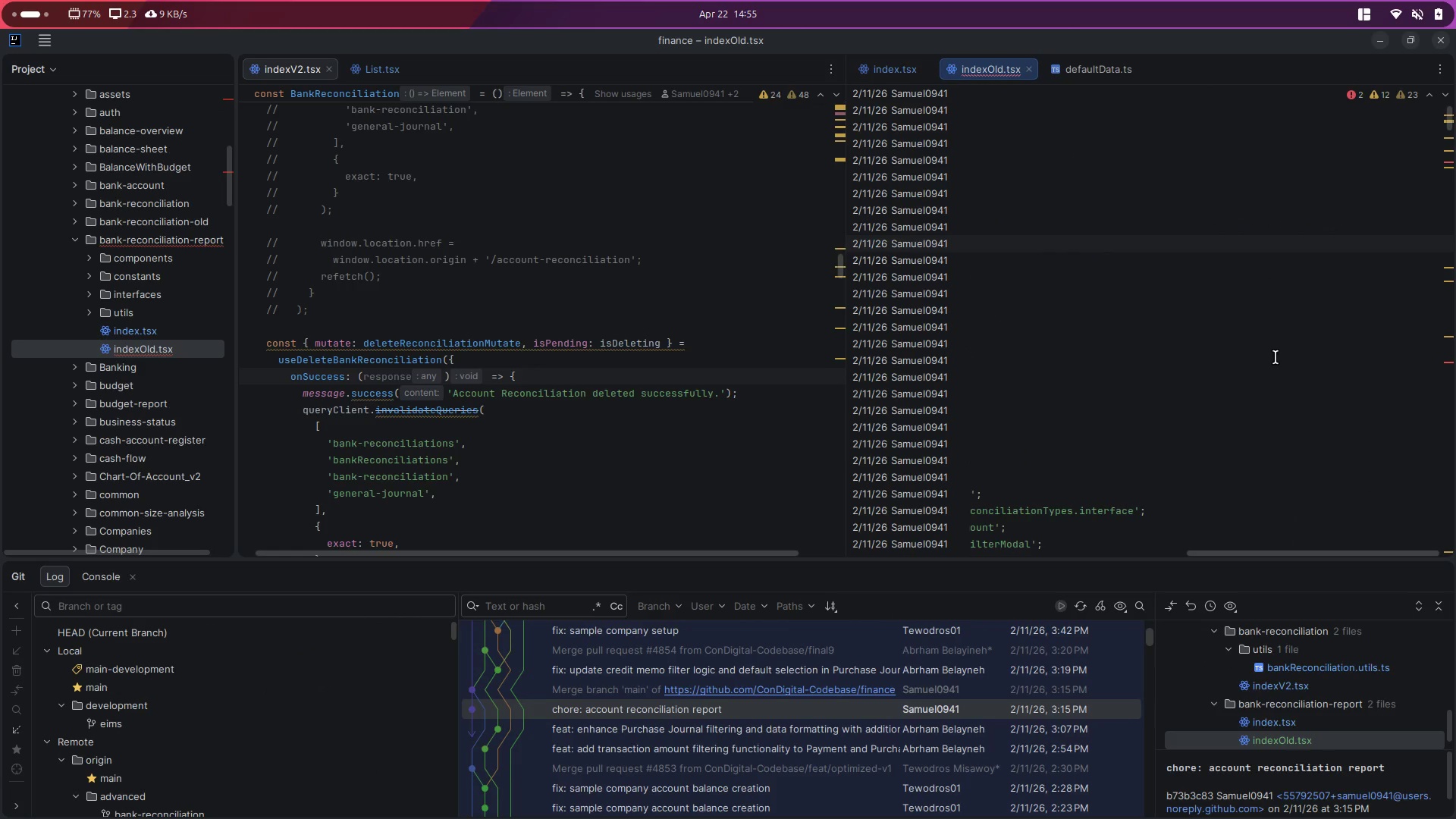 
scroll: coordinate [1276, 357], scroll_direction: up, amount: 1.0
 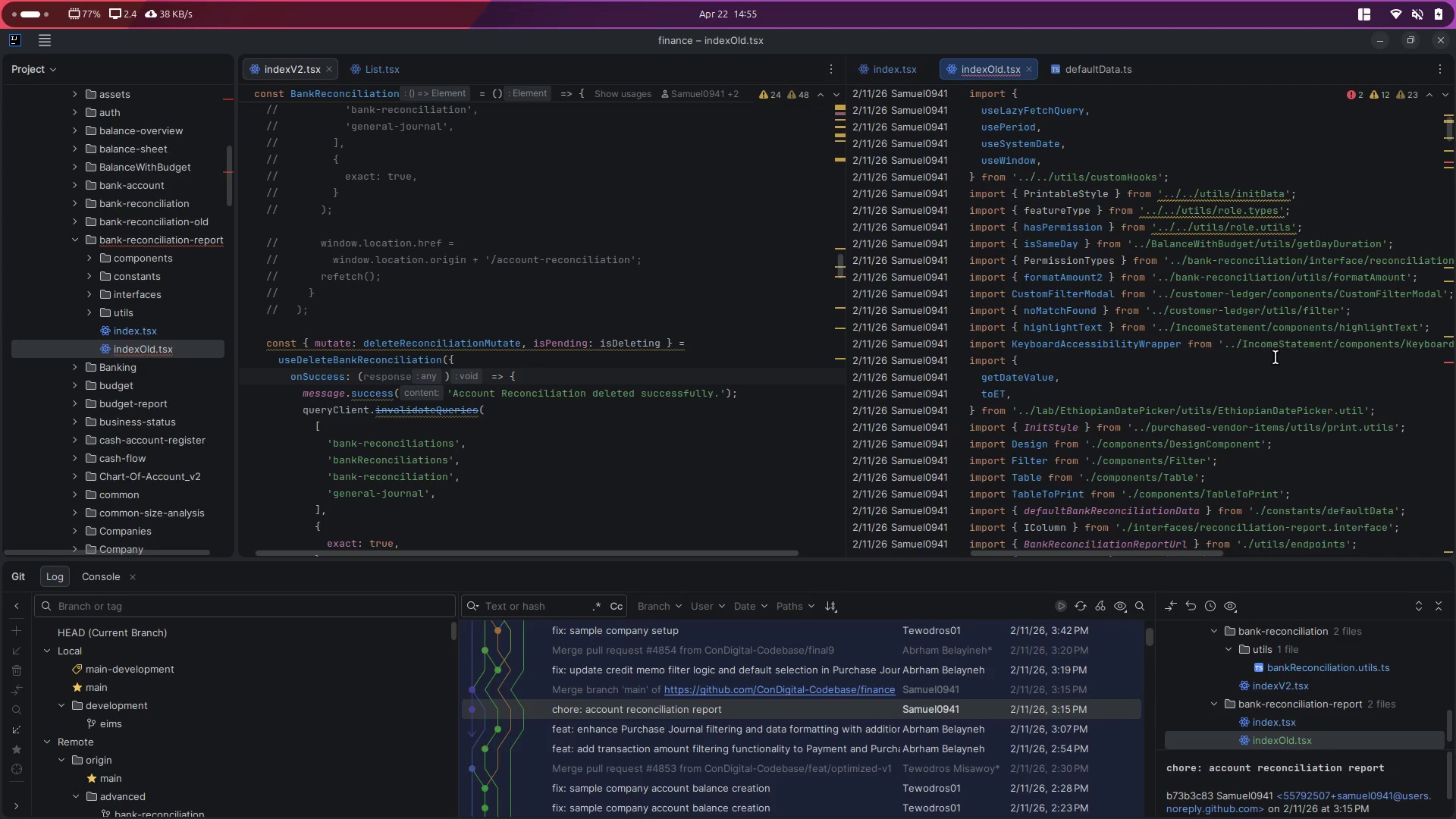 
scroll: coordinate [1276, 357], scroll_direction: down, amount: 5.0
 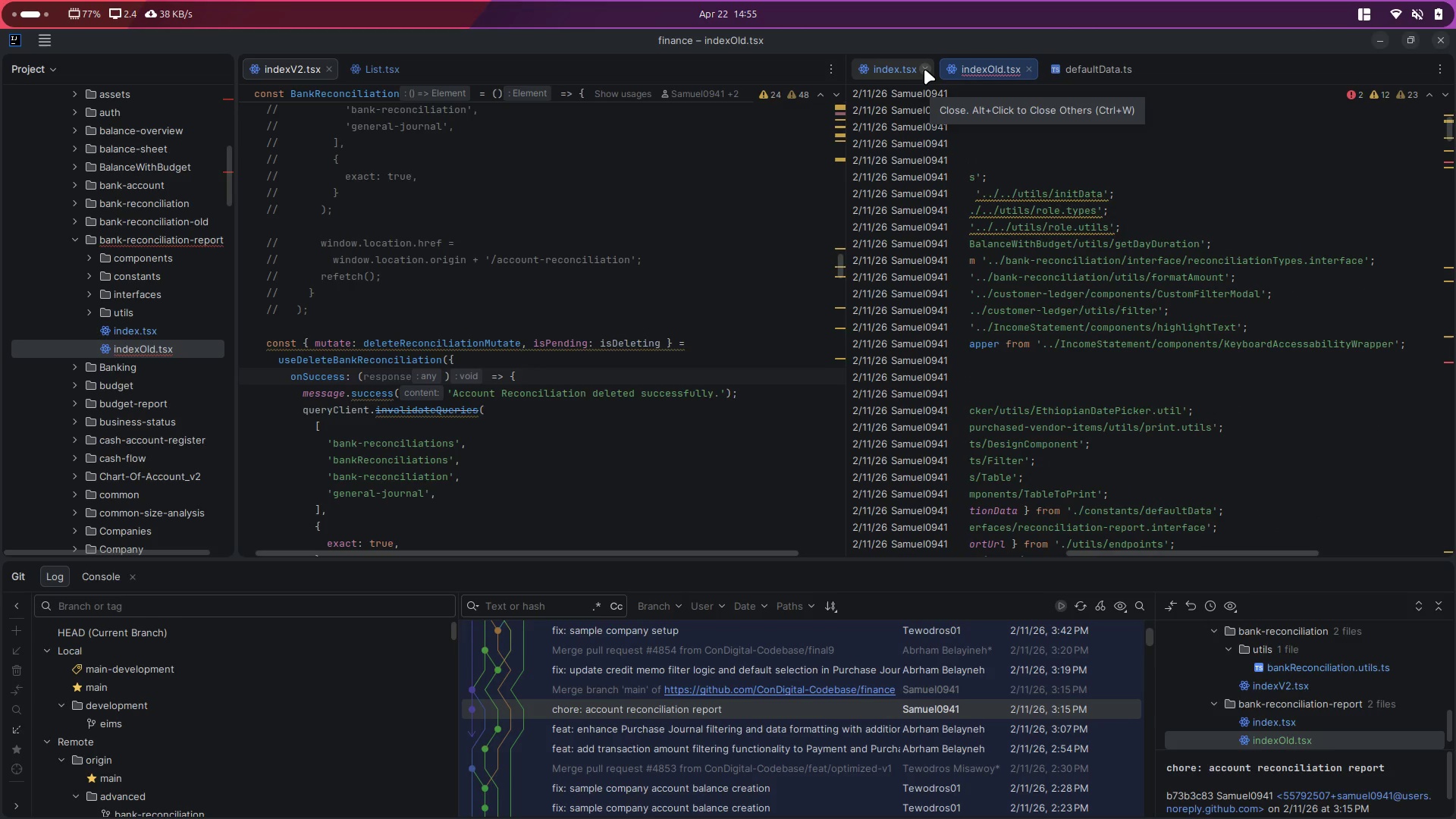 
left_click([924, 69])
 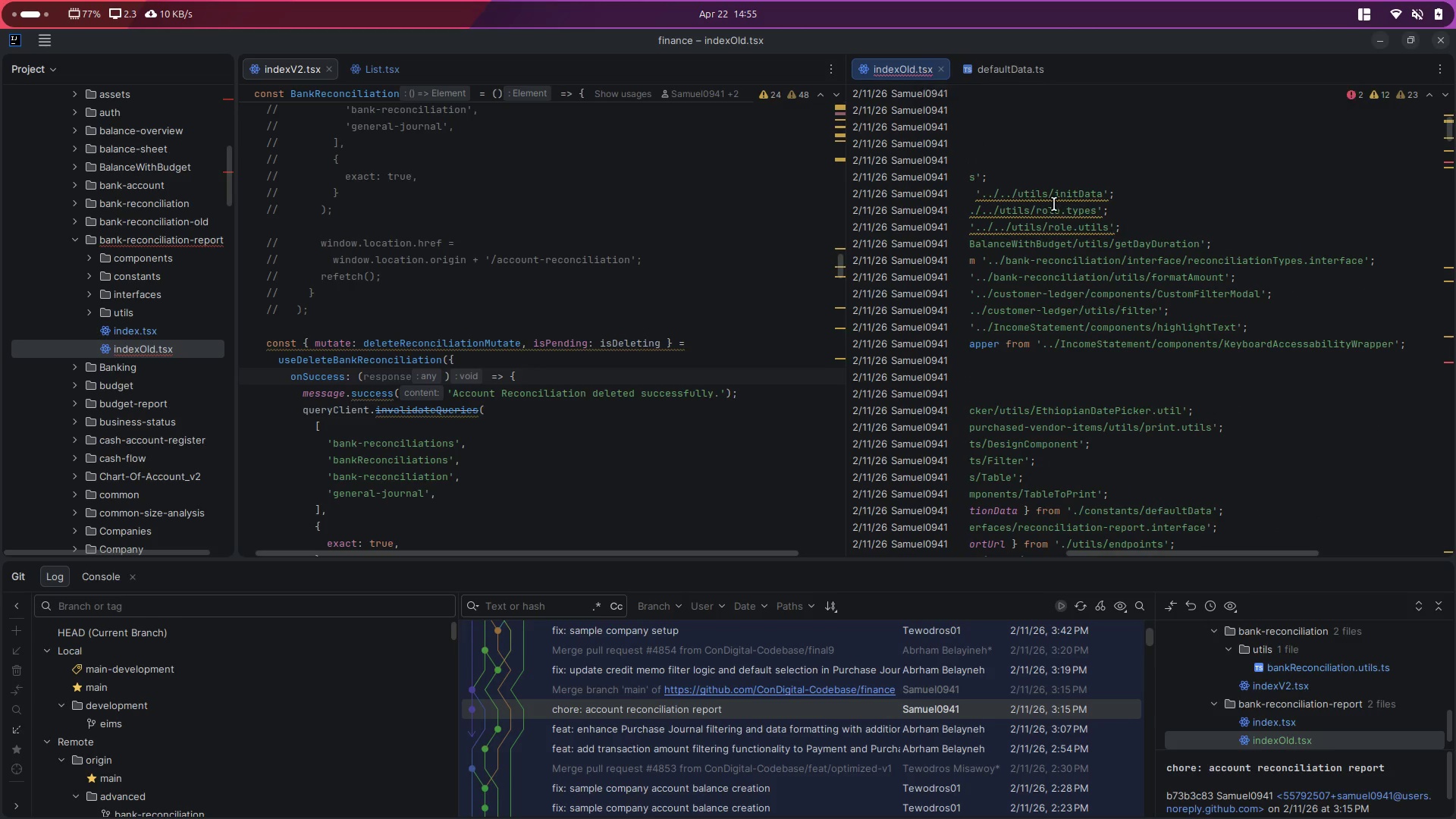 
left_click([1066, 228])
 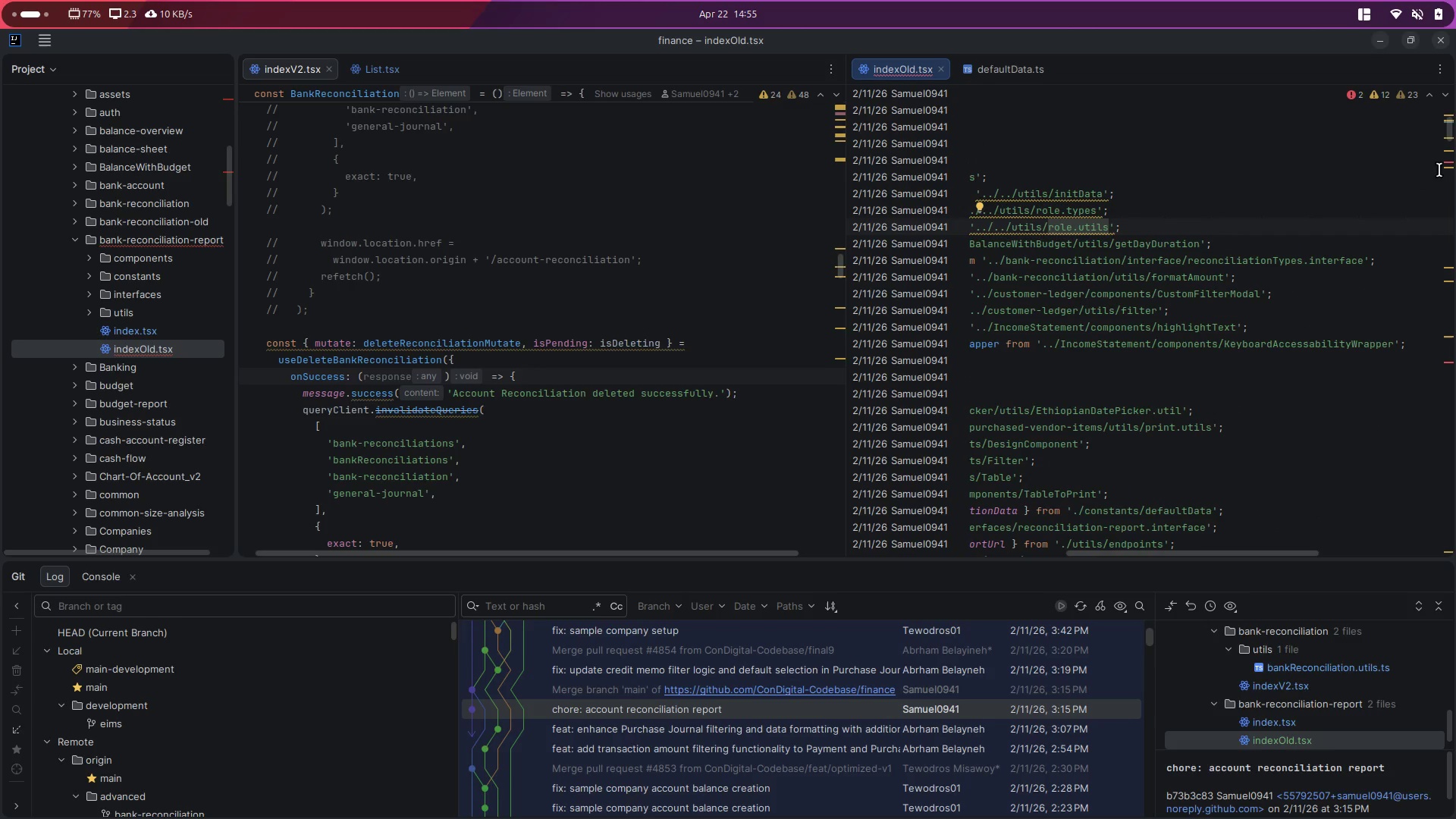 
left_click([1452, 159])
 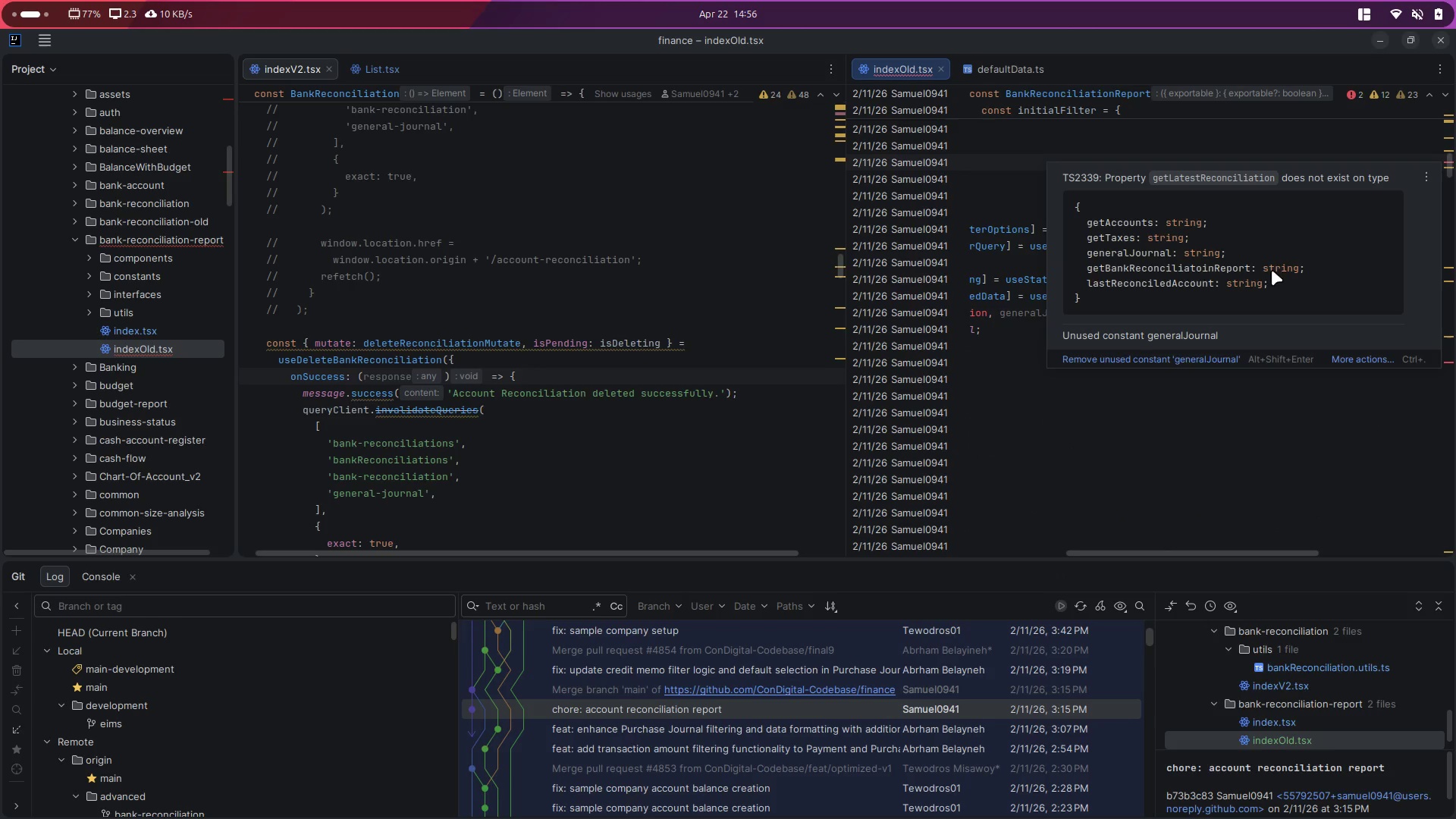 
scroll: coordinate [1099, 447], scroll_direction: up, amount: 19.0
 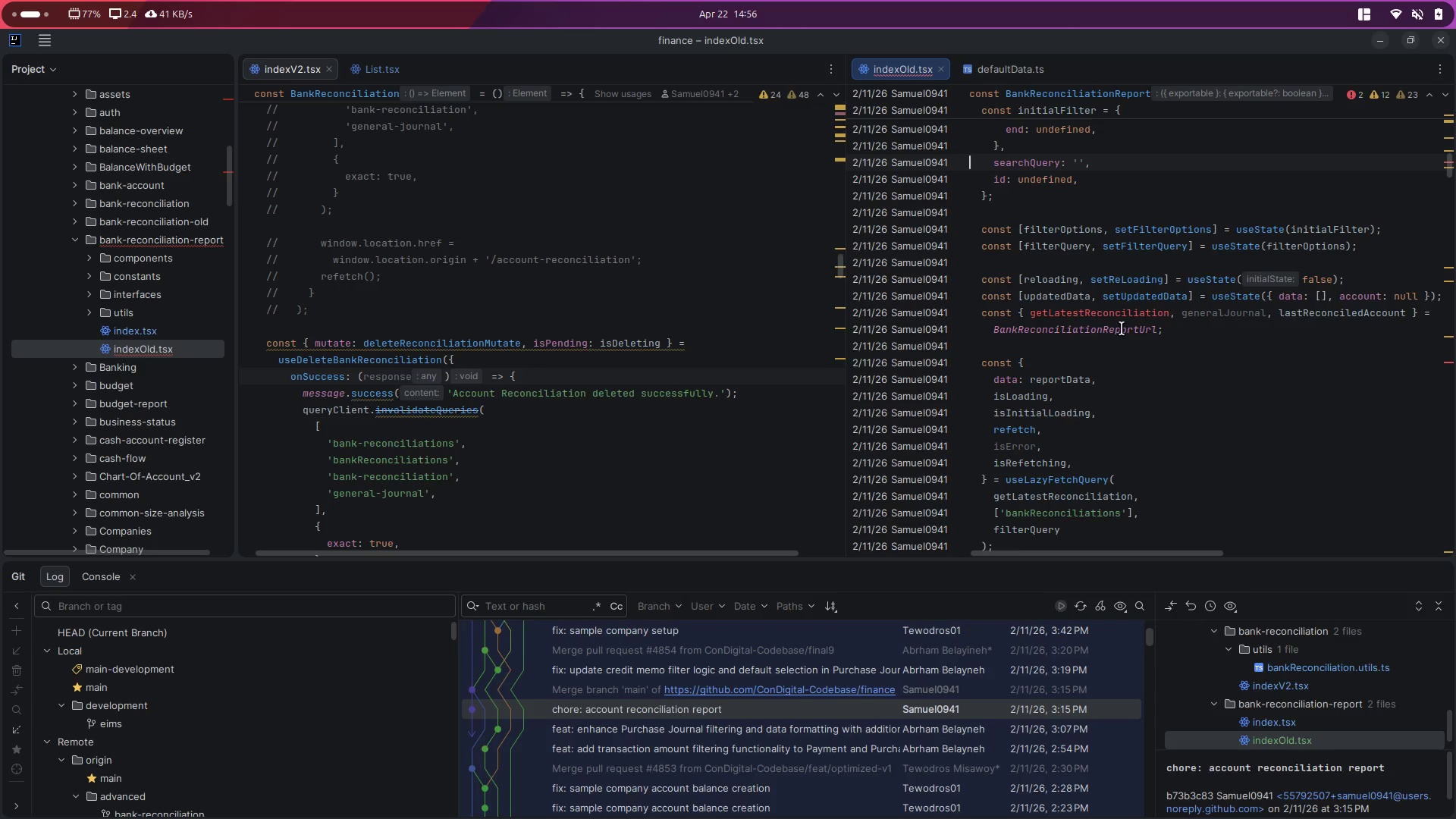 
double_click([1121, 309])
 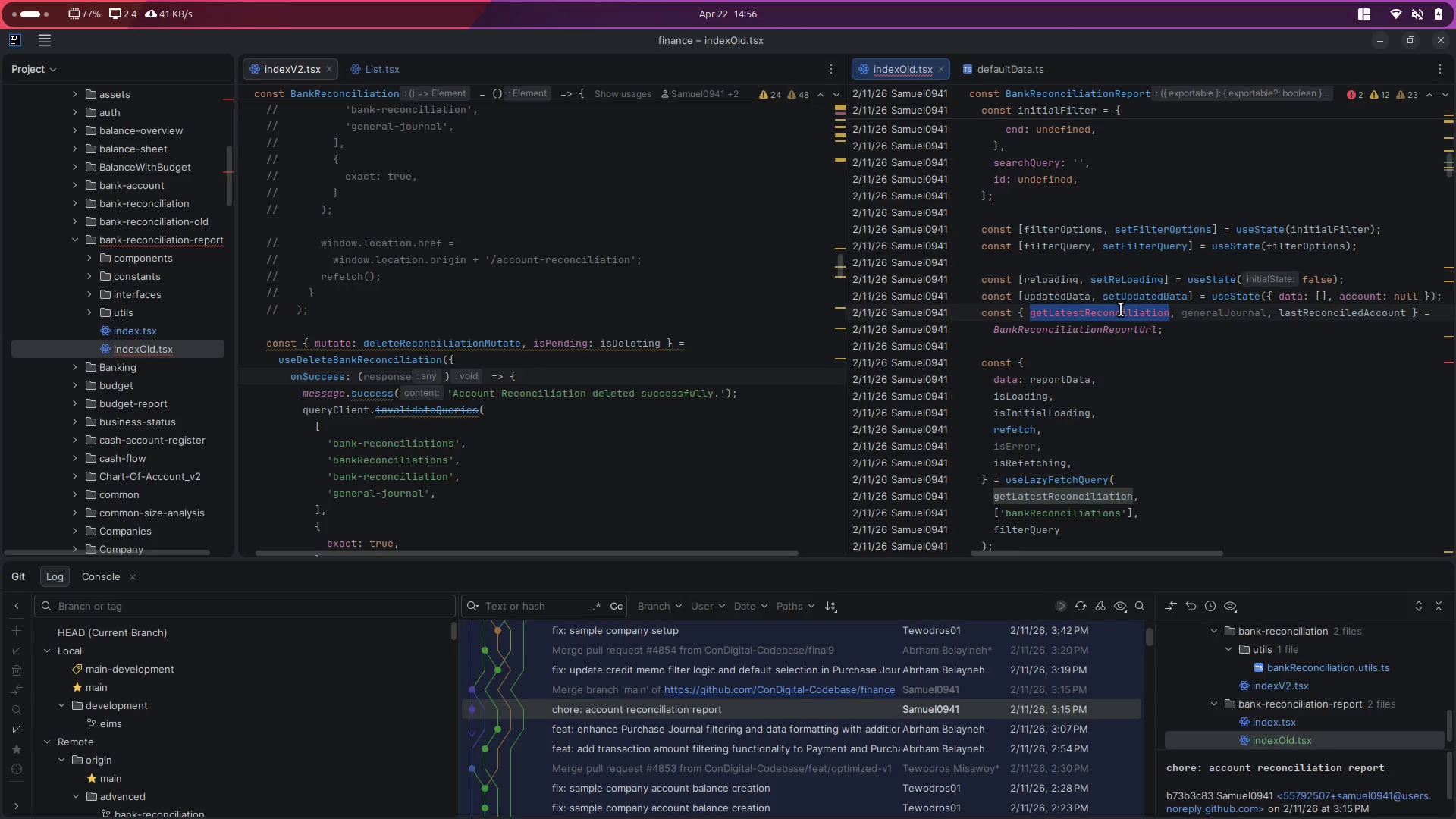 
key(Backspace)
 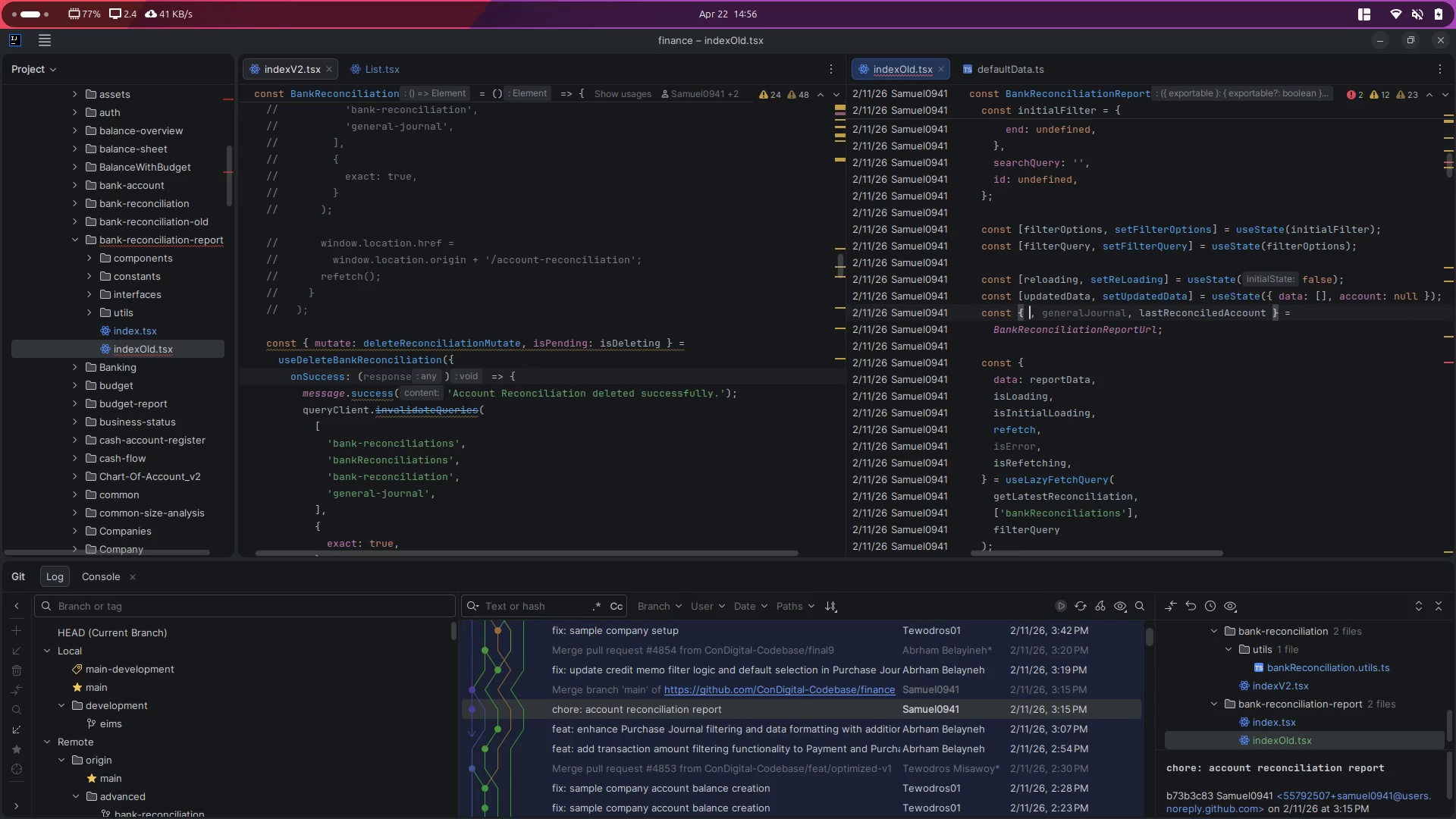 
key(Control+Space)
 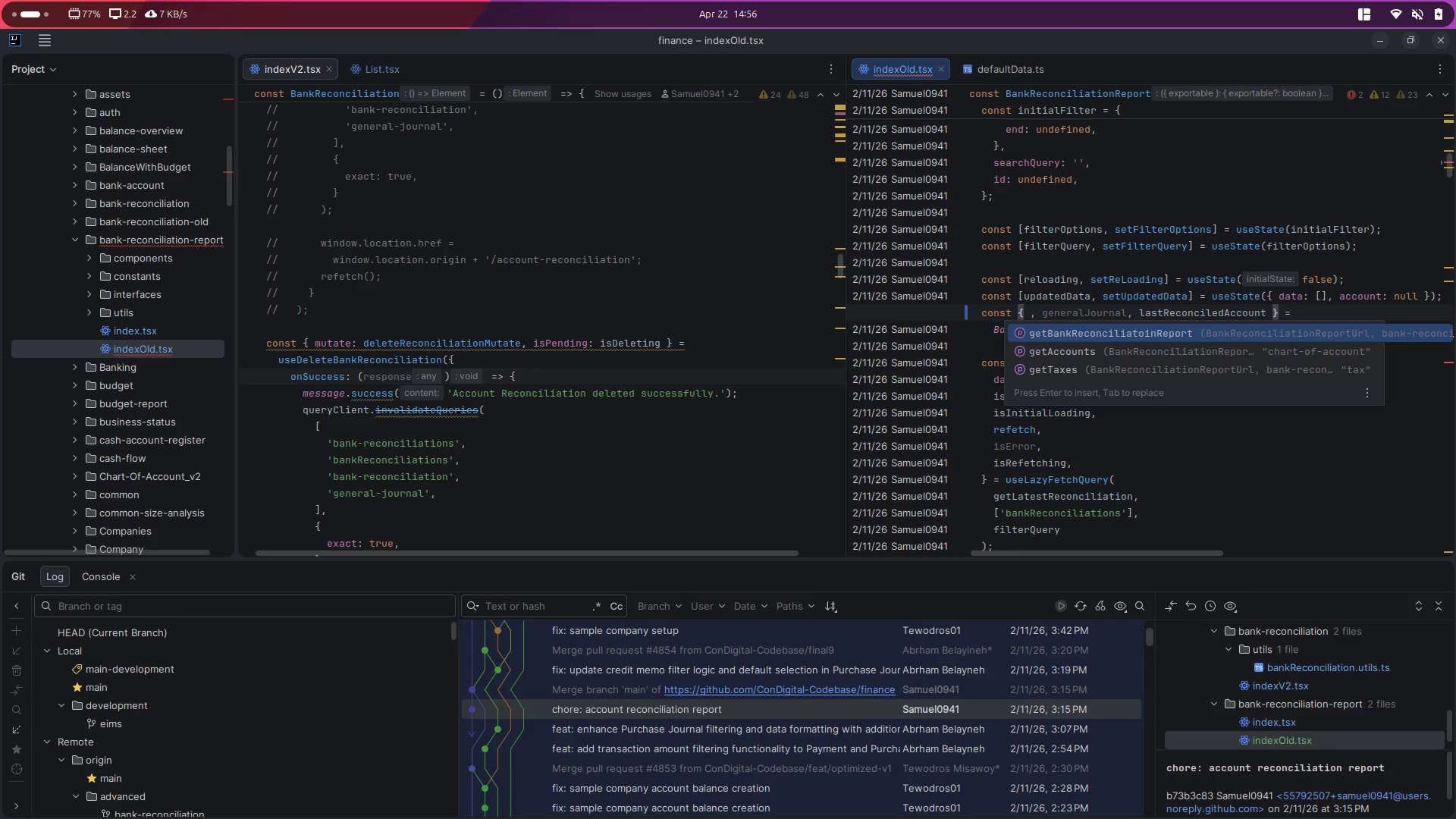 
key(Enter)
 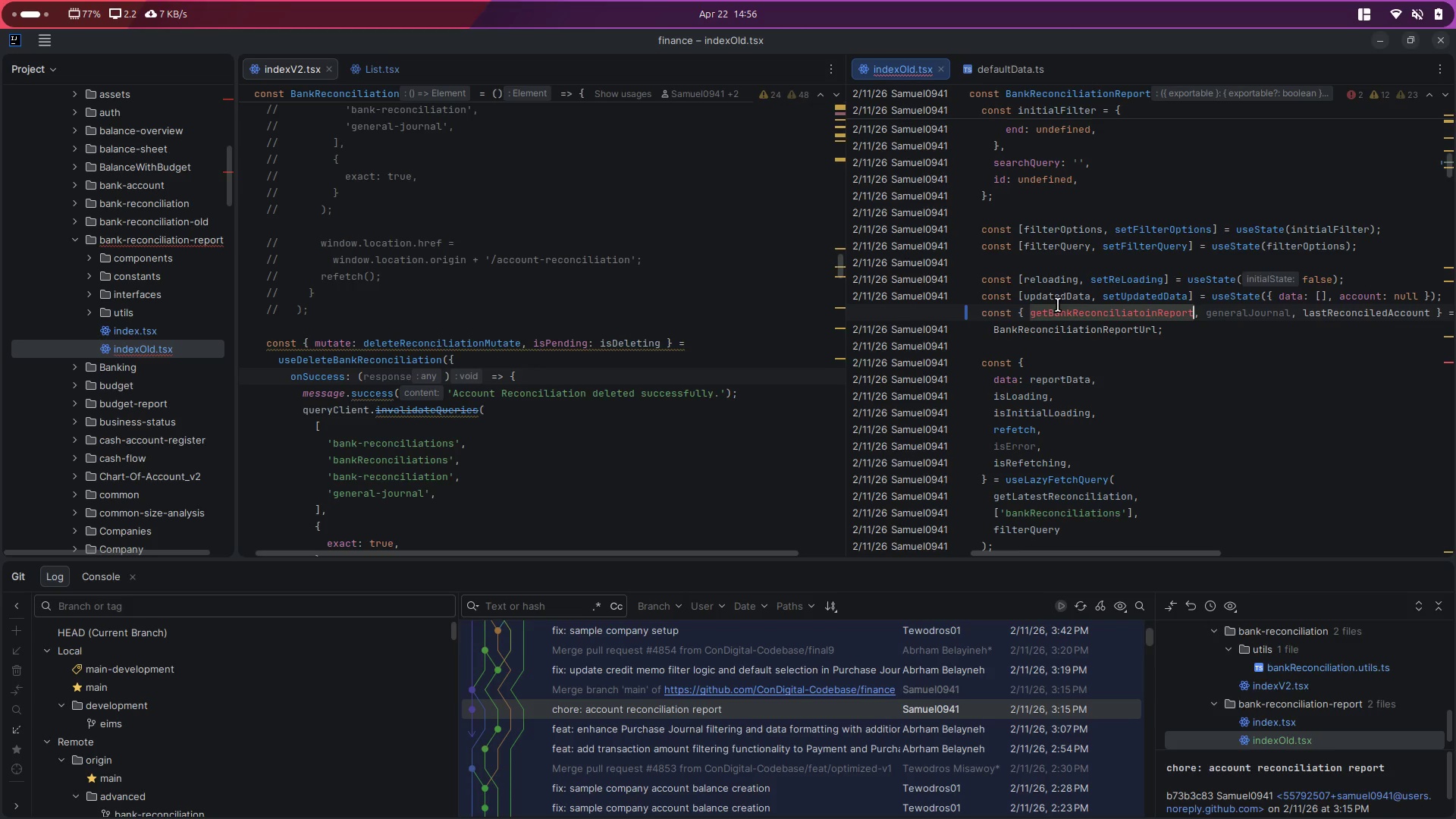 
double_click([1060, 308])
 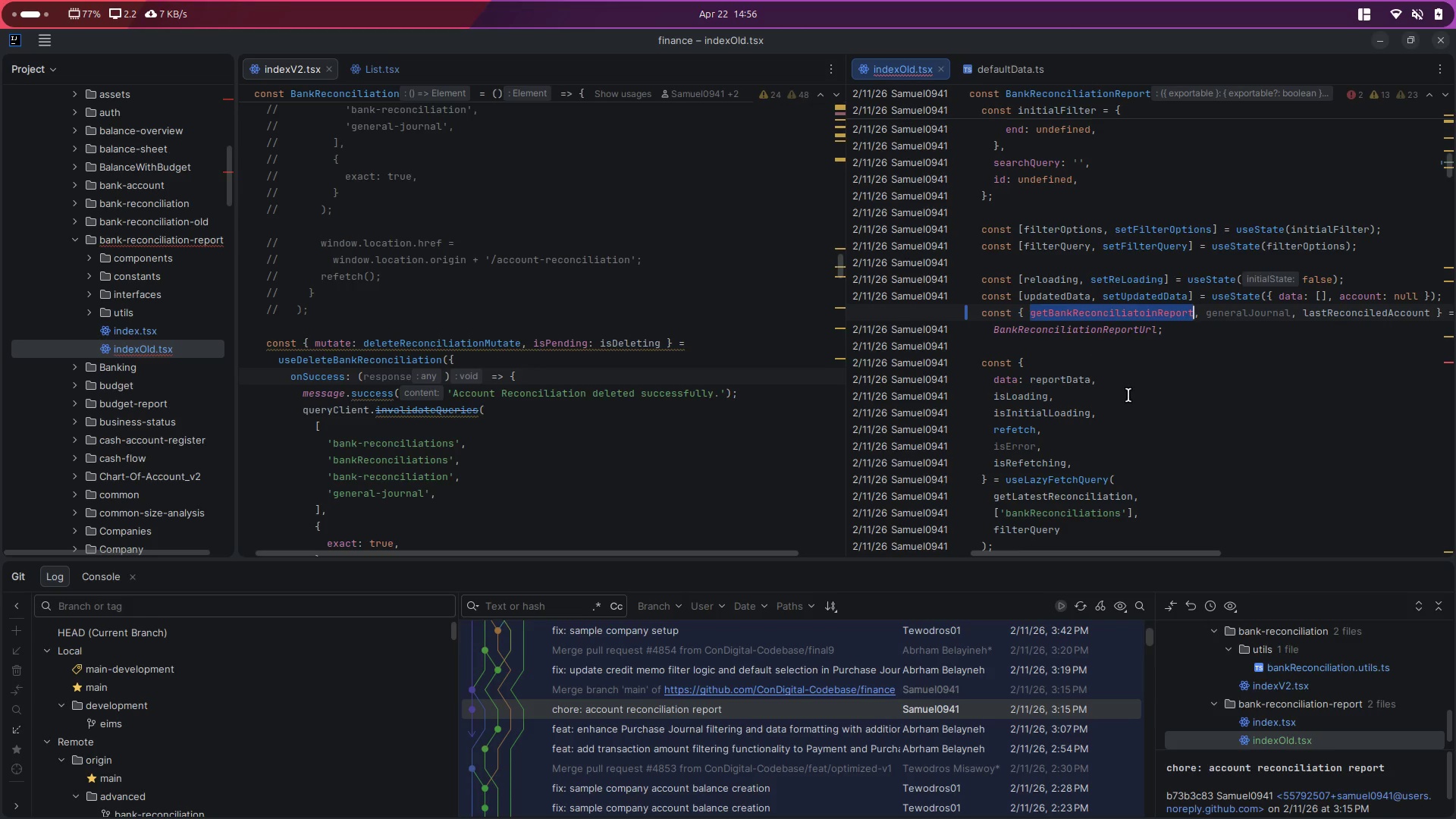 
hold_key(key=ControlLeft, duration=1.25)
 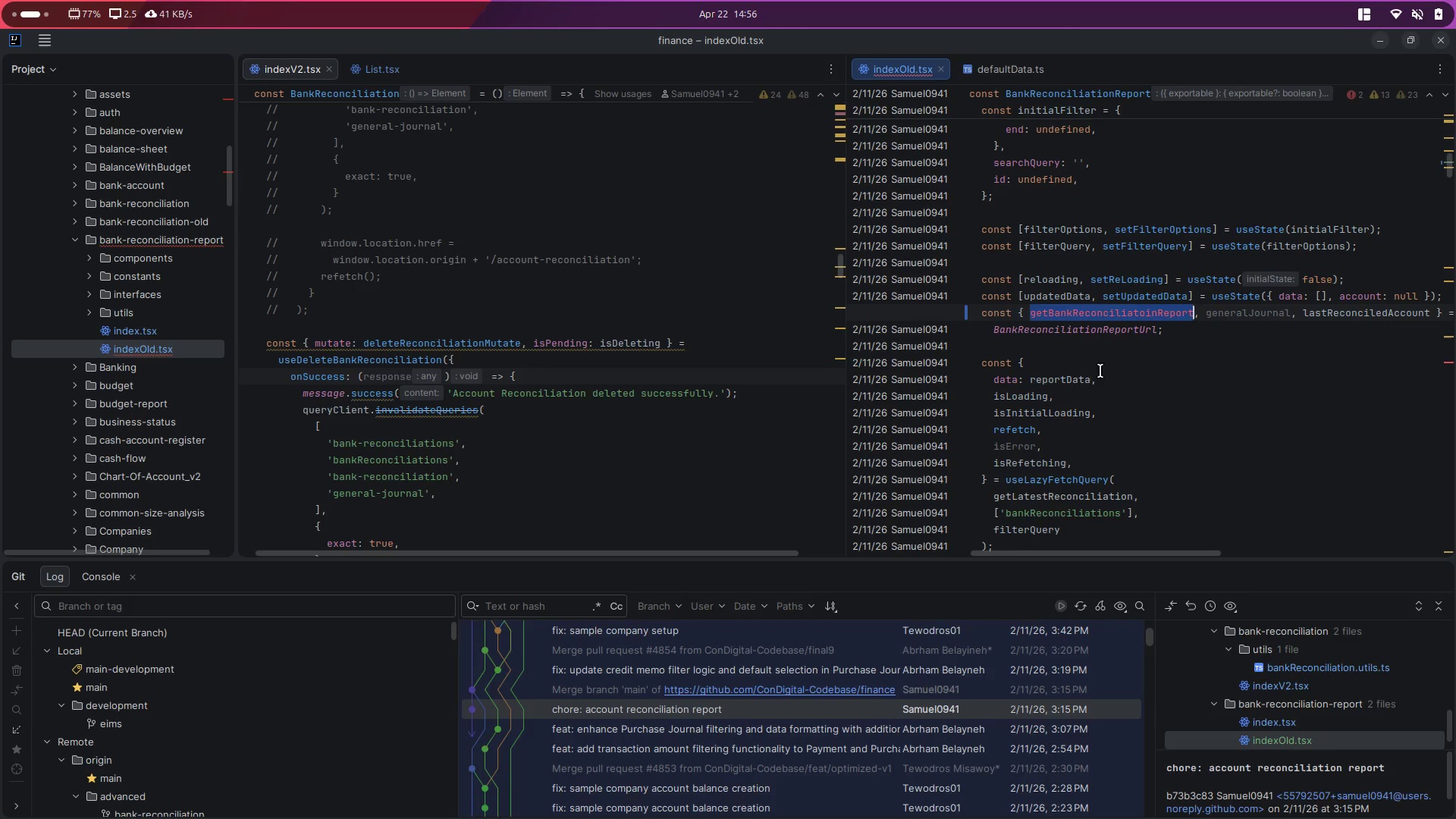 
hold_key(key=C, duration=0.57)
 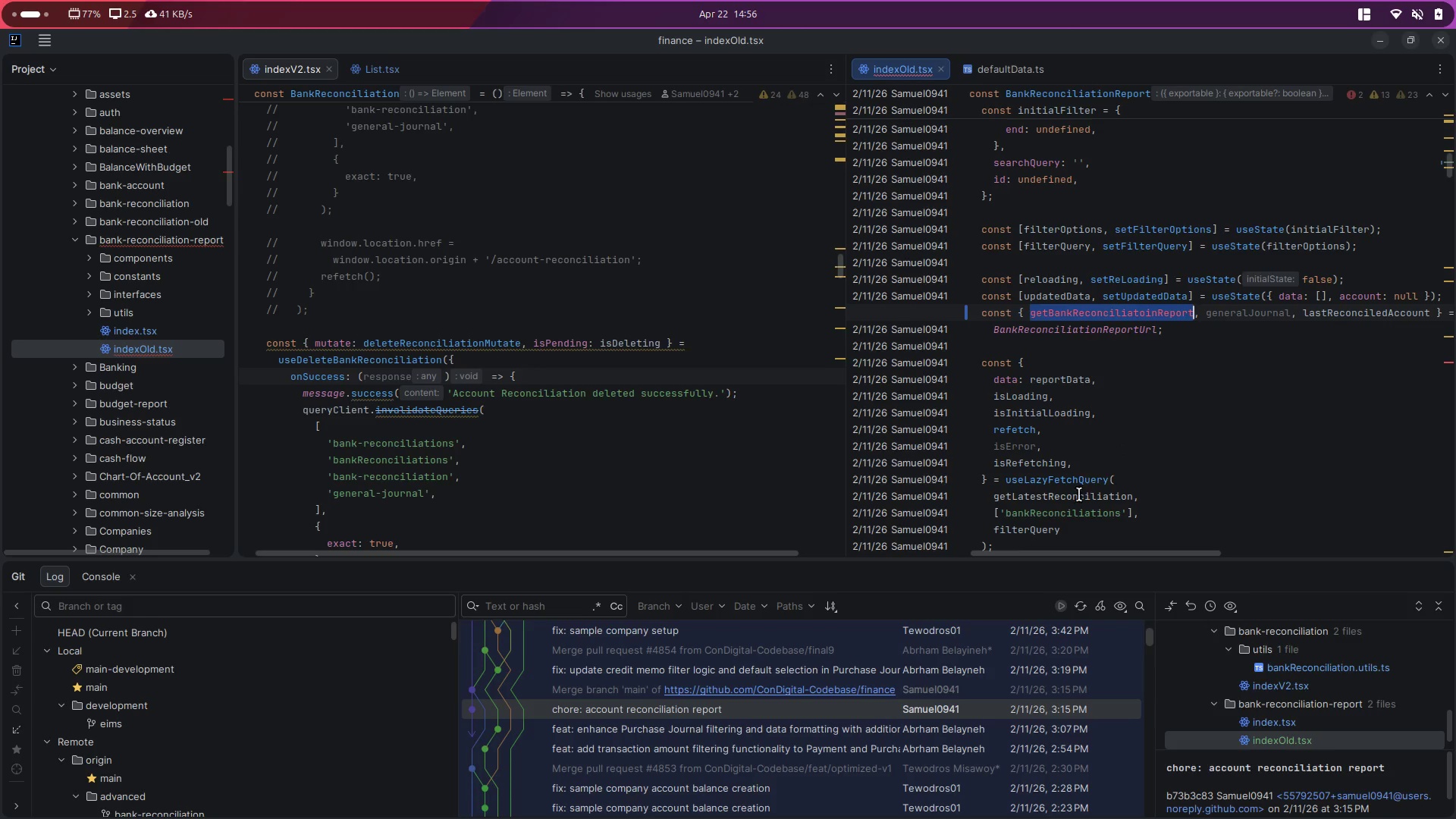 
double_click([1073, 500])
 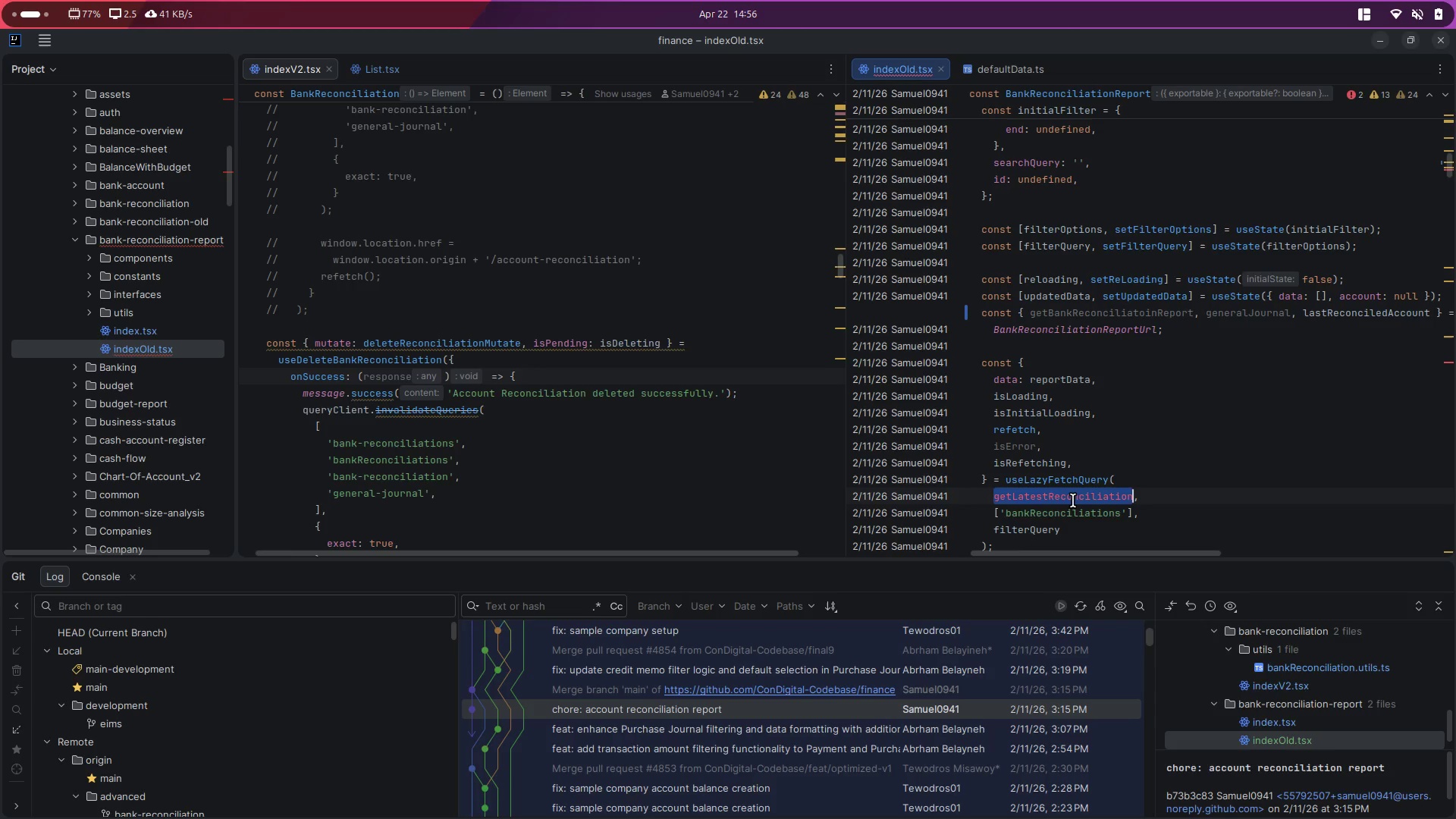 
key(Control+V)
 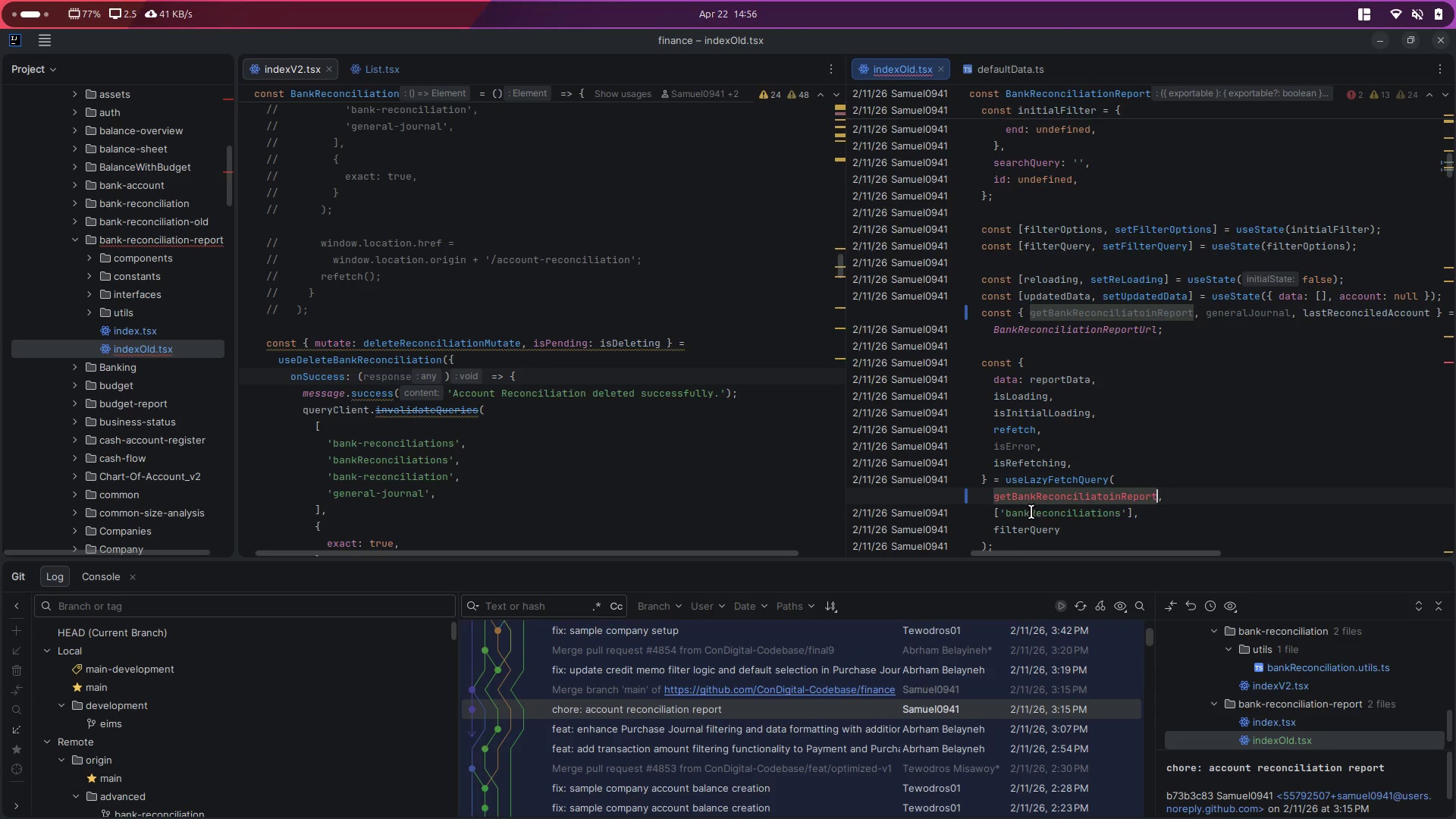 
double_click([1031, 512])
 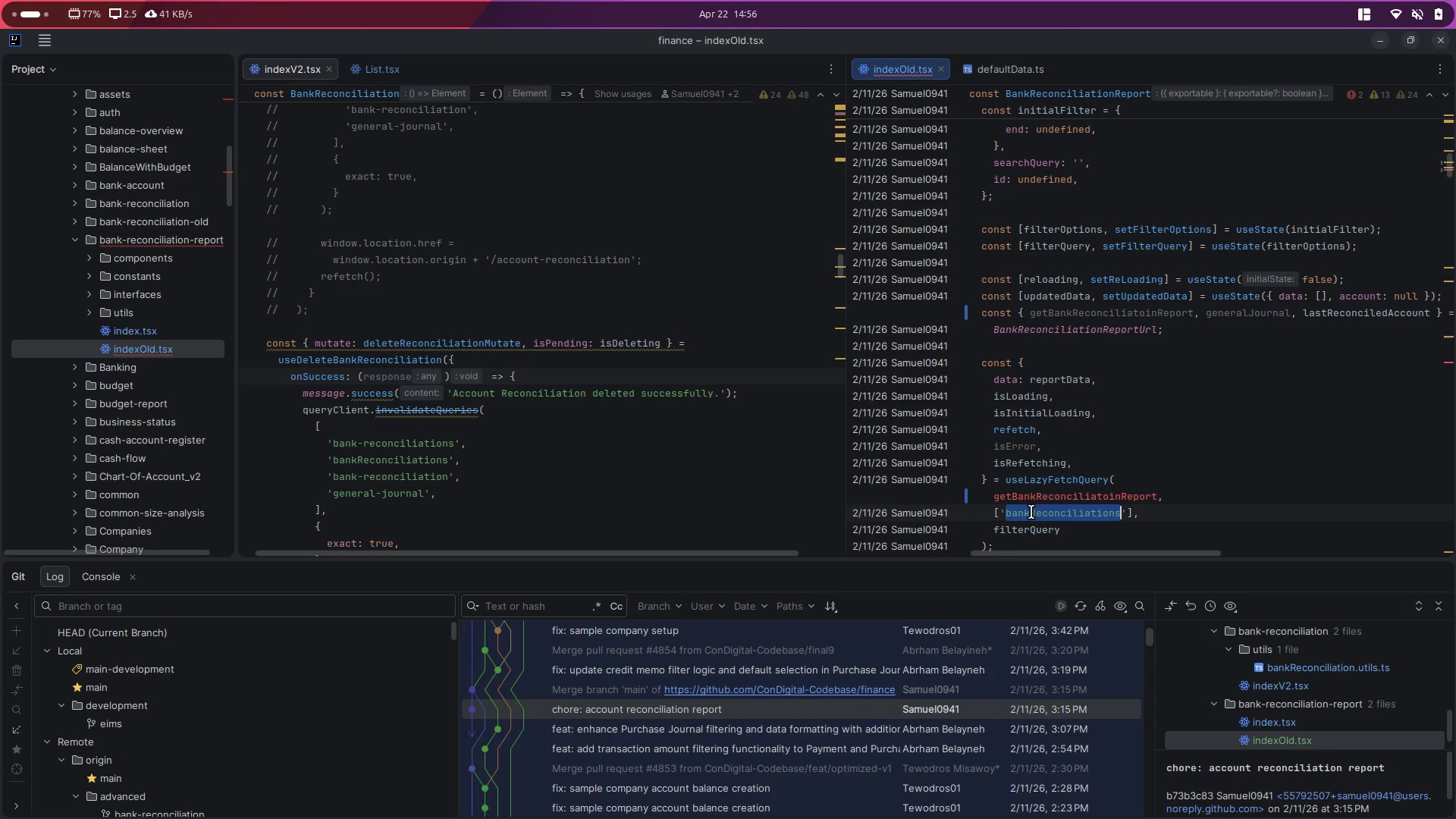 
key(ArrowLeft)
 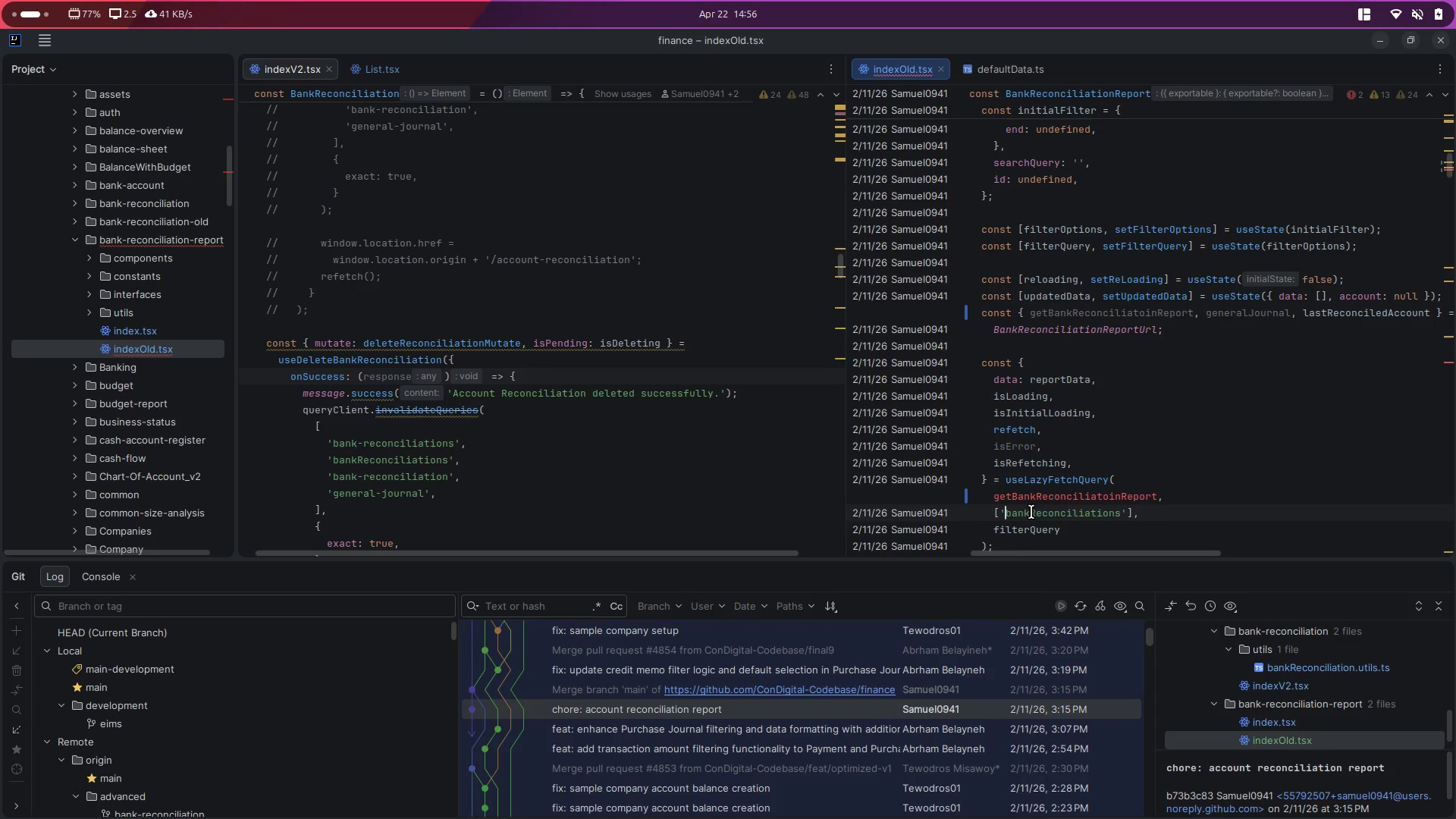 
key(ArrowRight)
 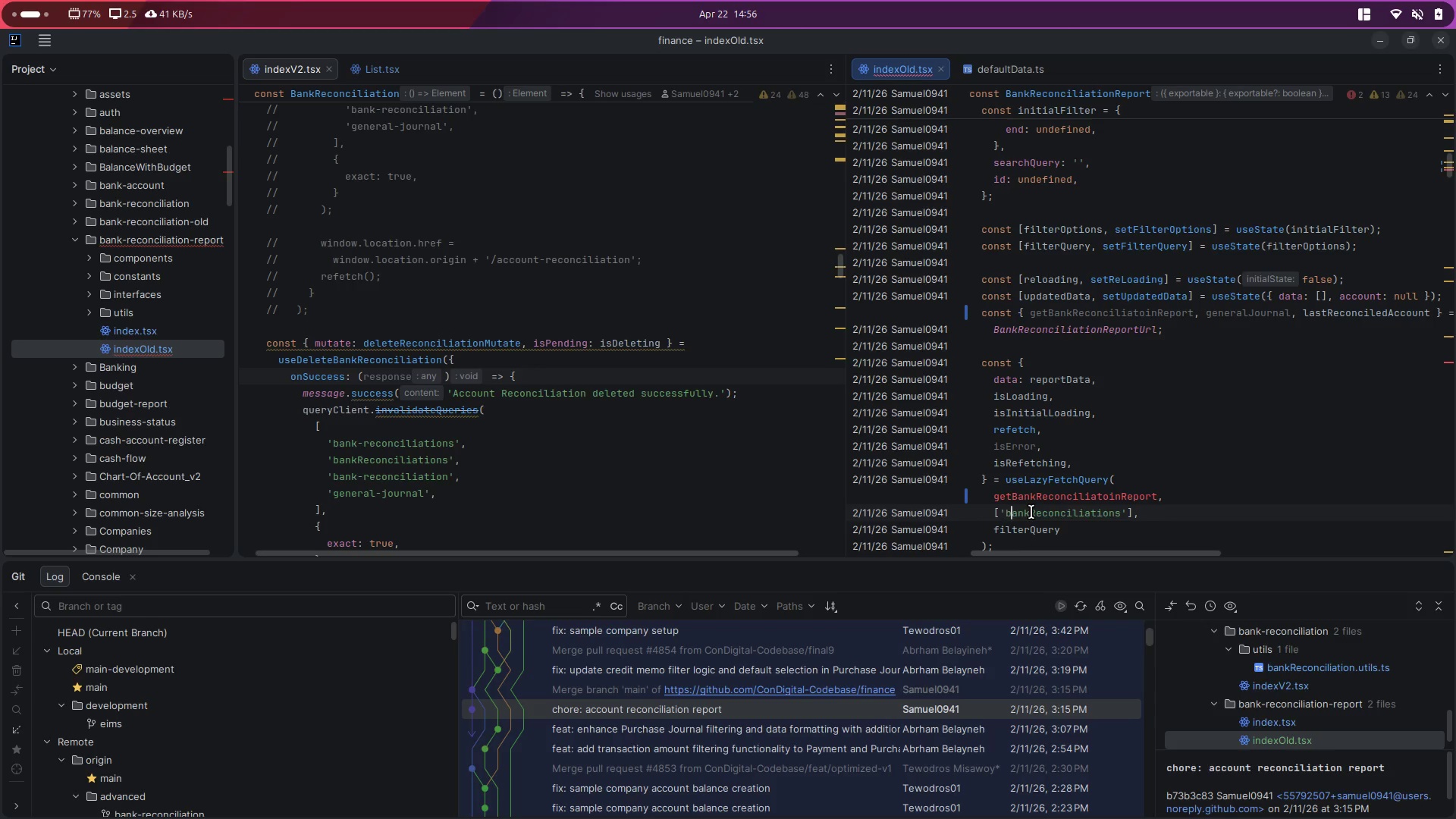 
key(ArrowRight)
 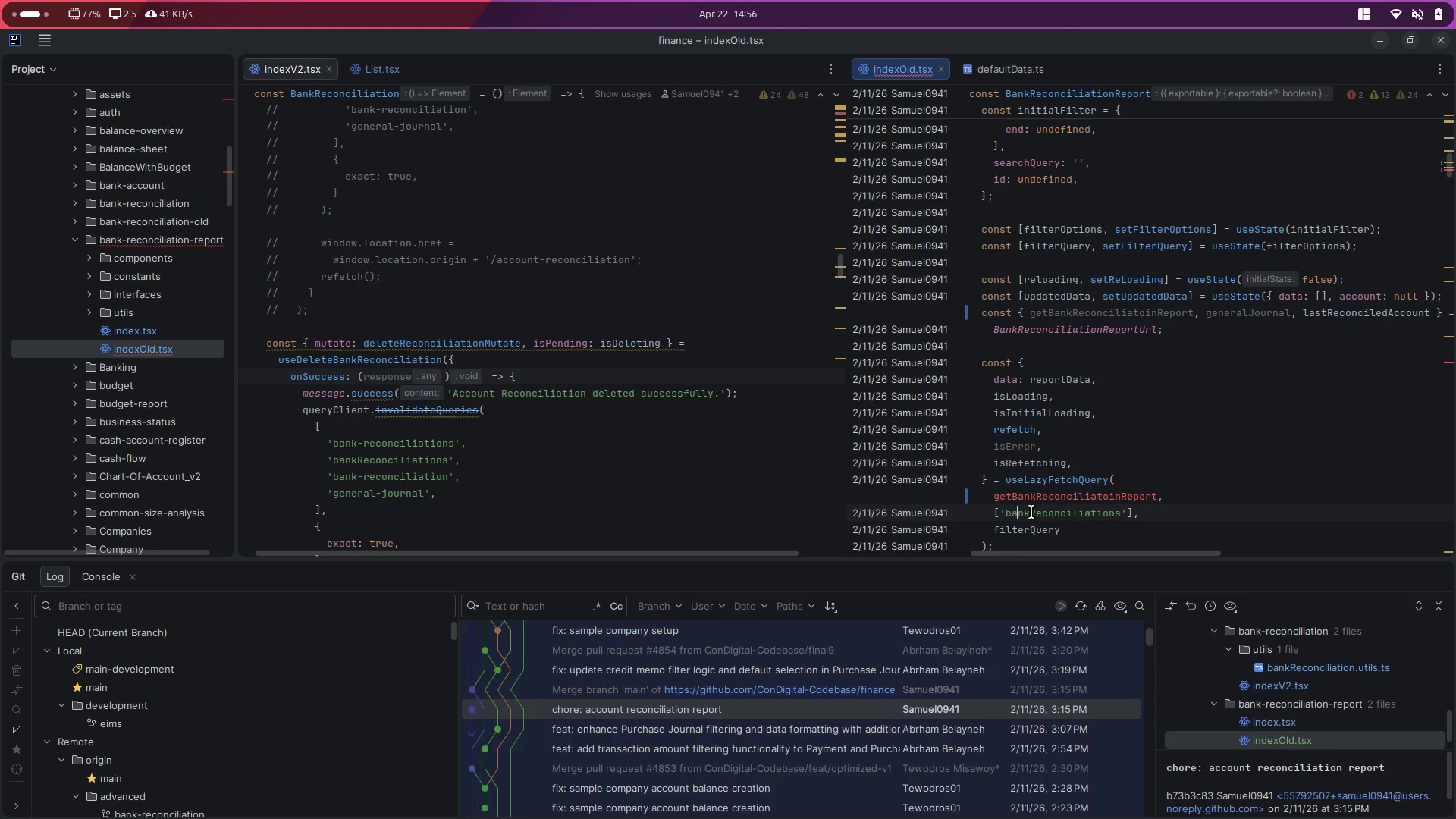 
key(ArrowRight)
 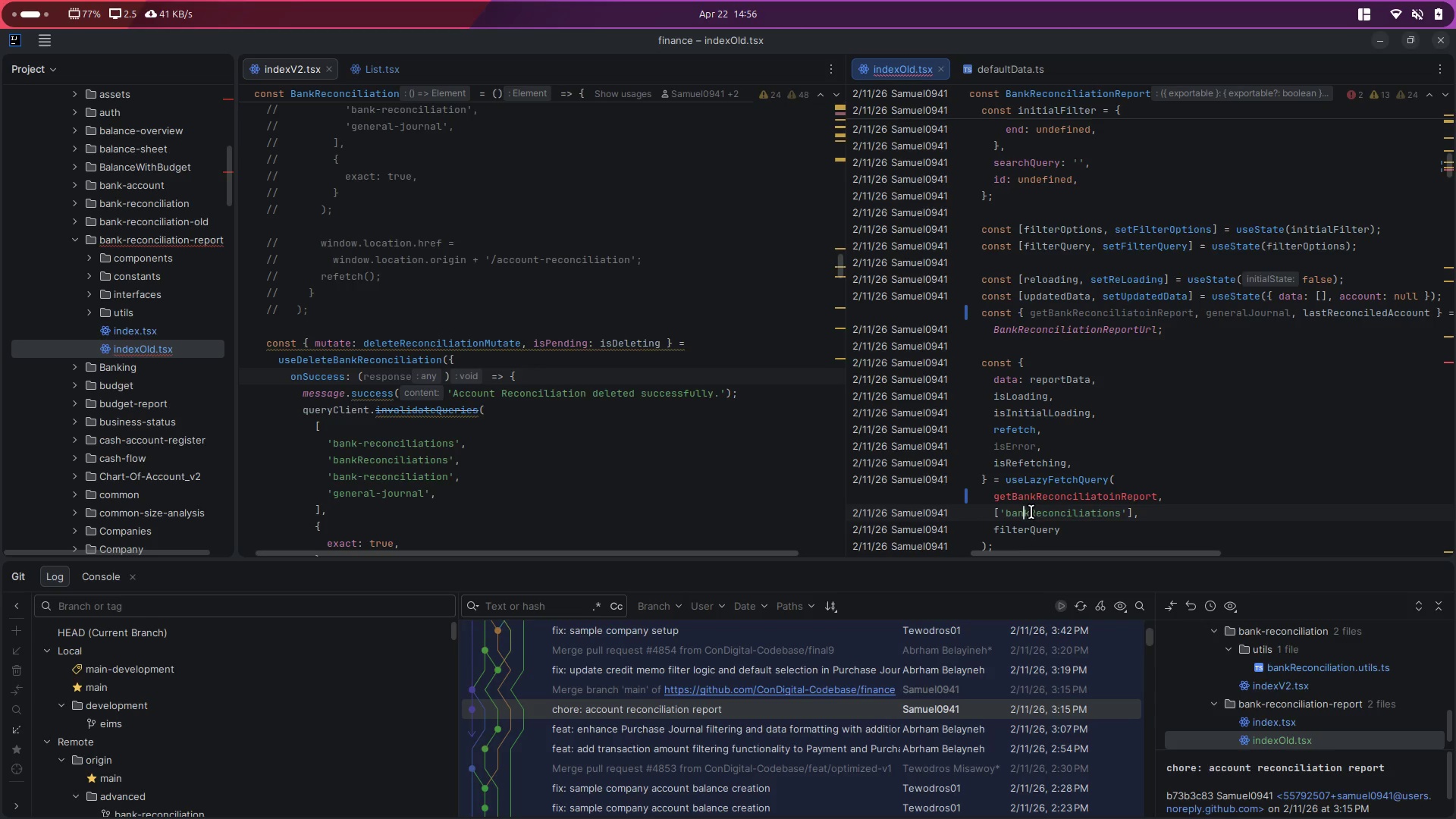 
key(ArrowRight)
 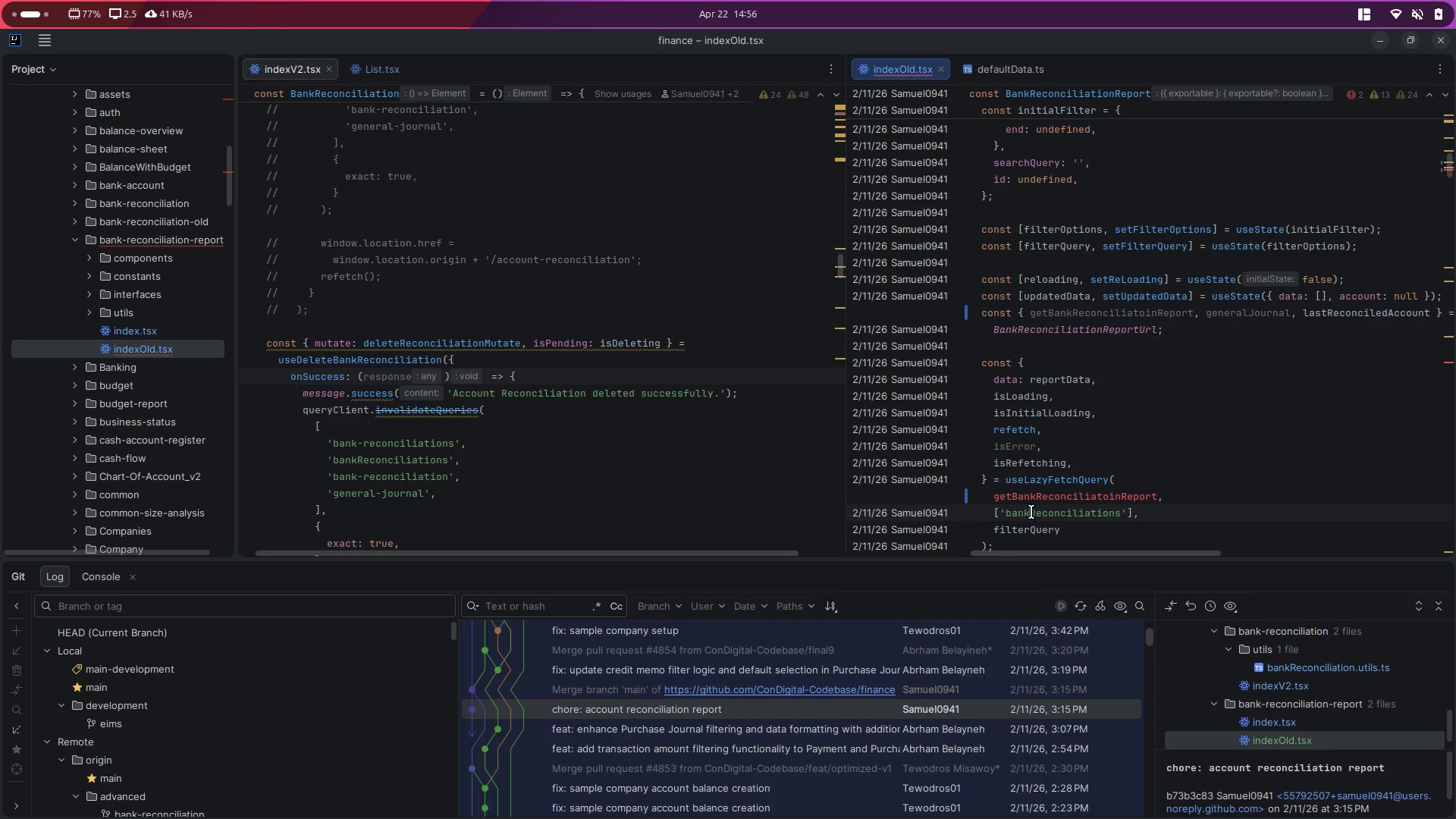 
key(ArrowRight)
 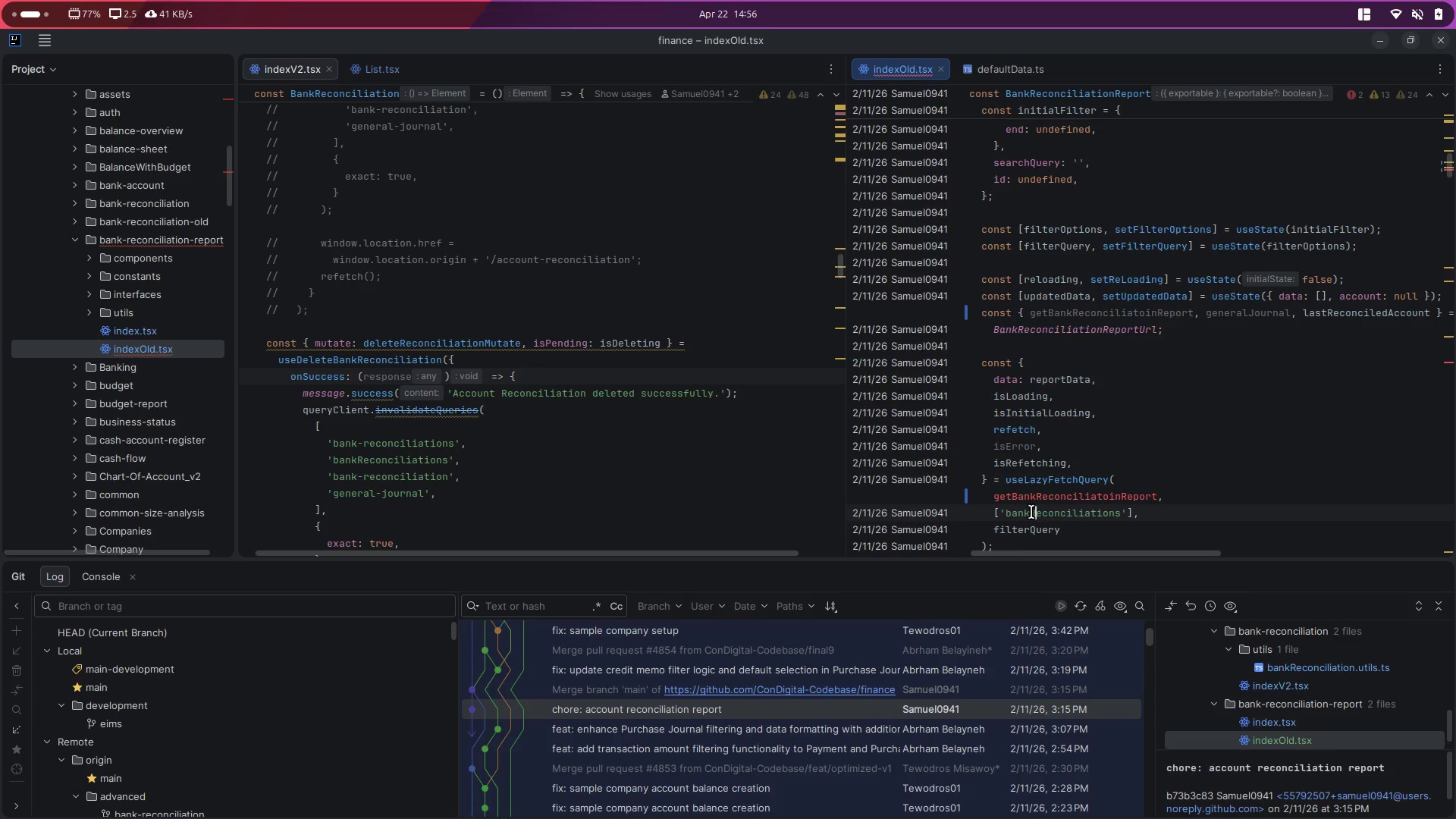 
key(Backspace)
 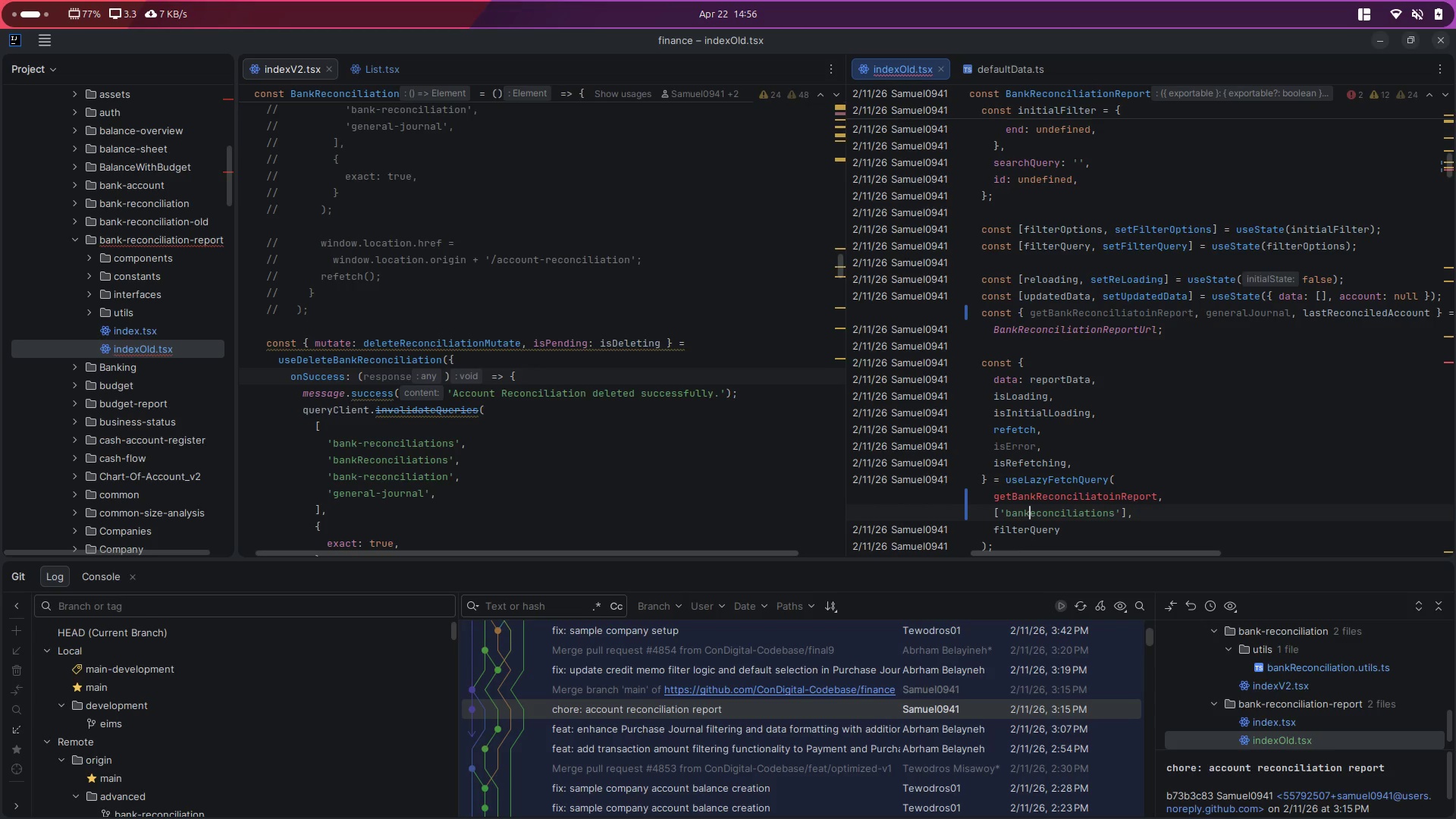 
key(Minus)
 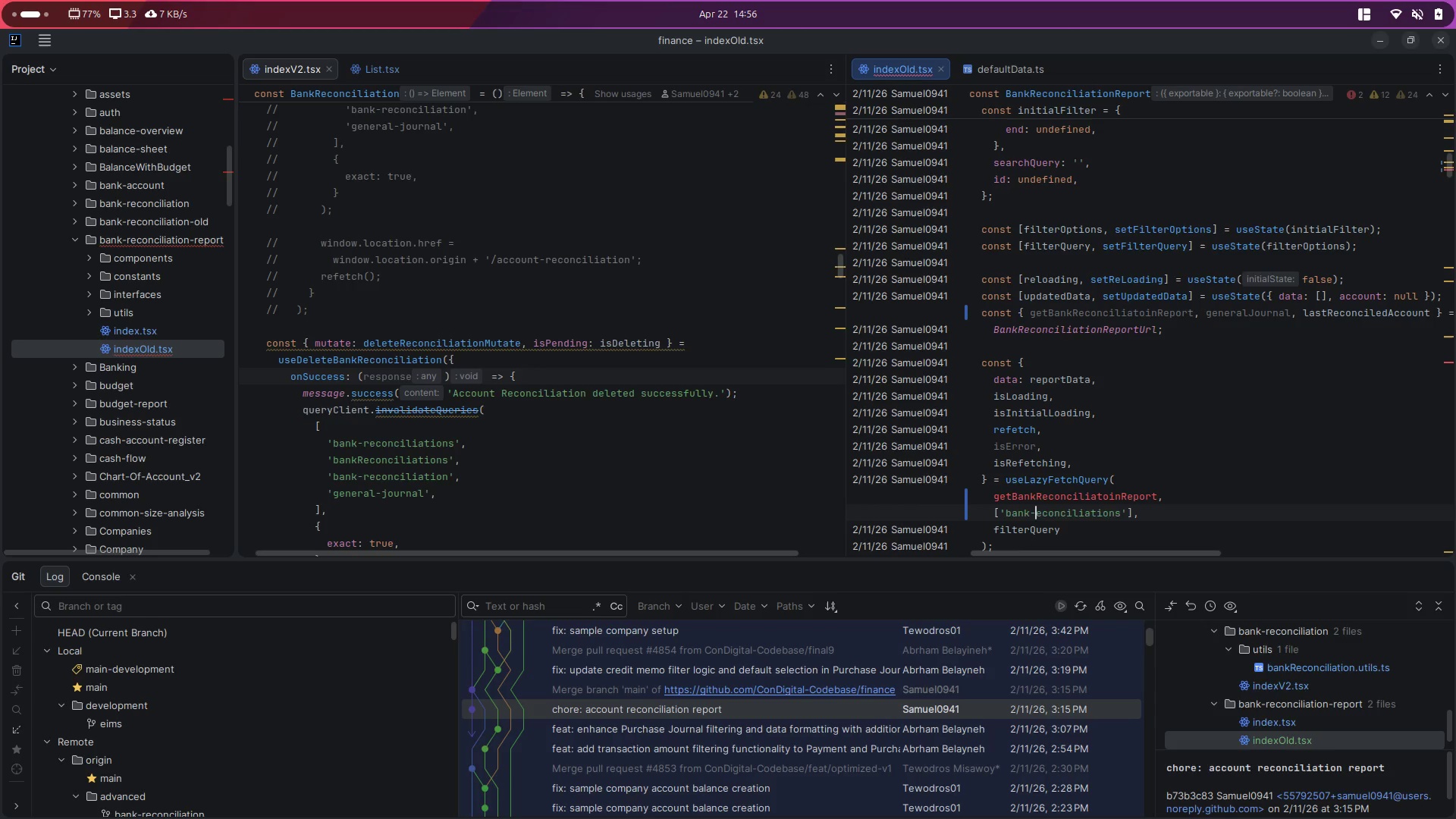 
key(R)
 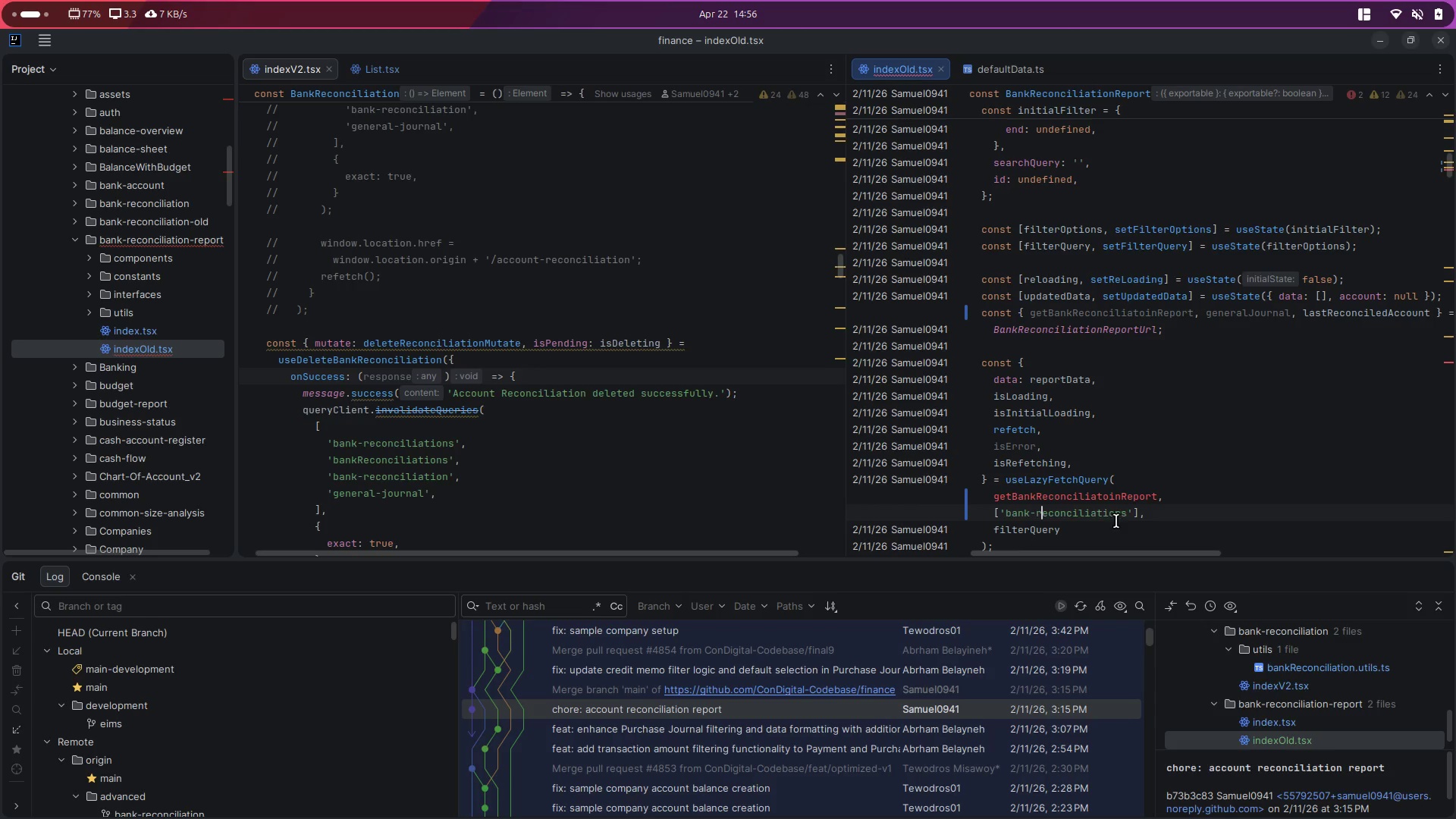 
double_click([1094, 512])
 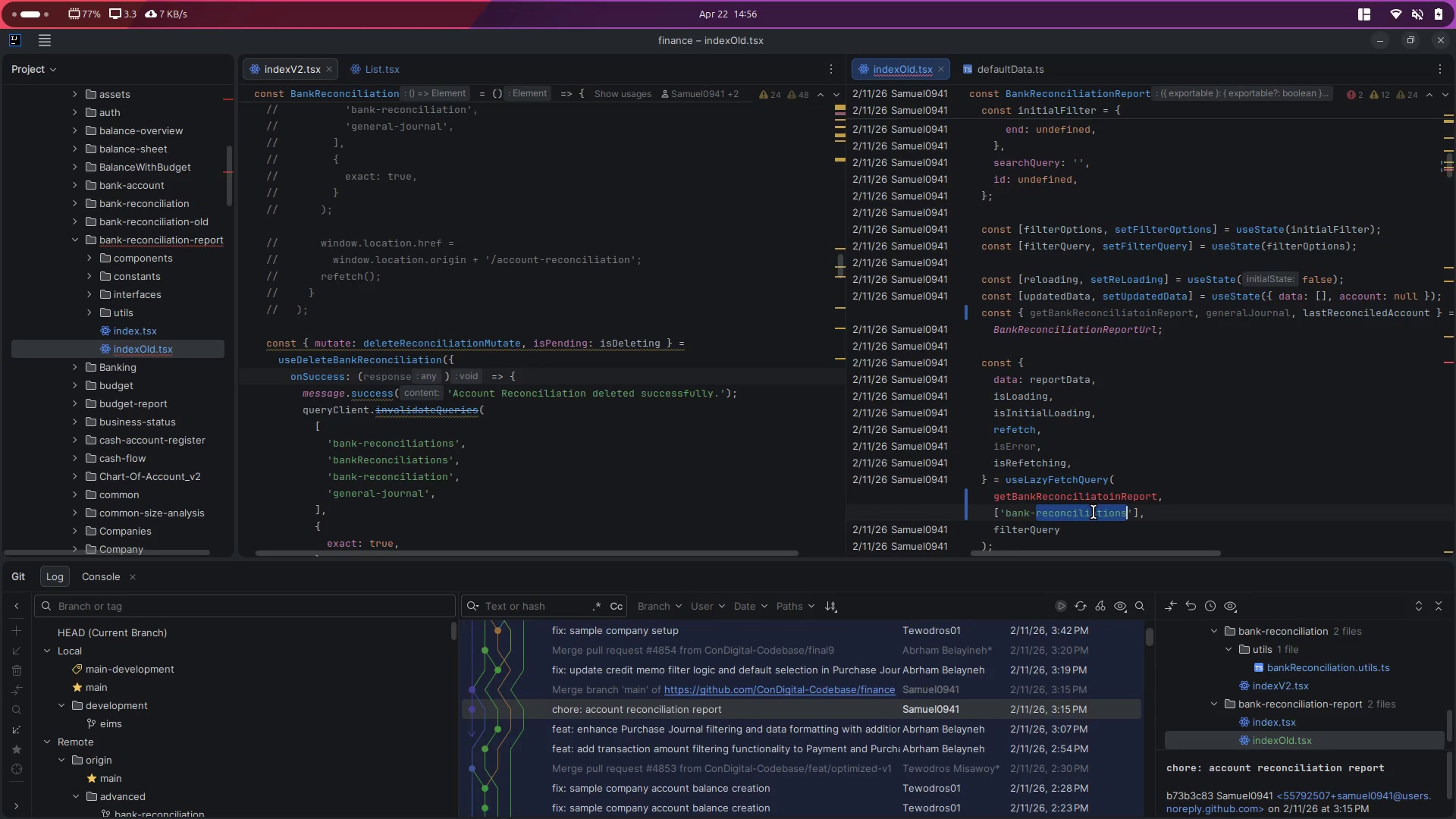 
key(ArrowRight)
 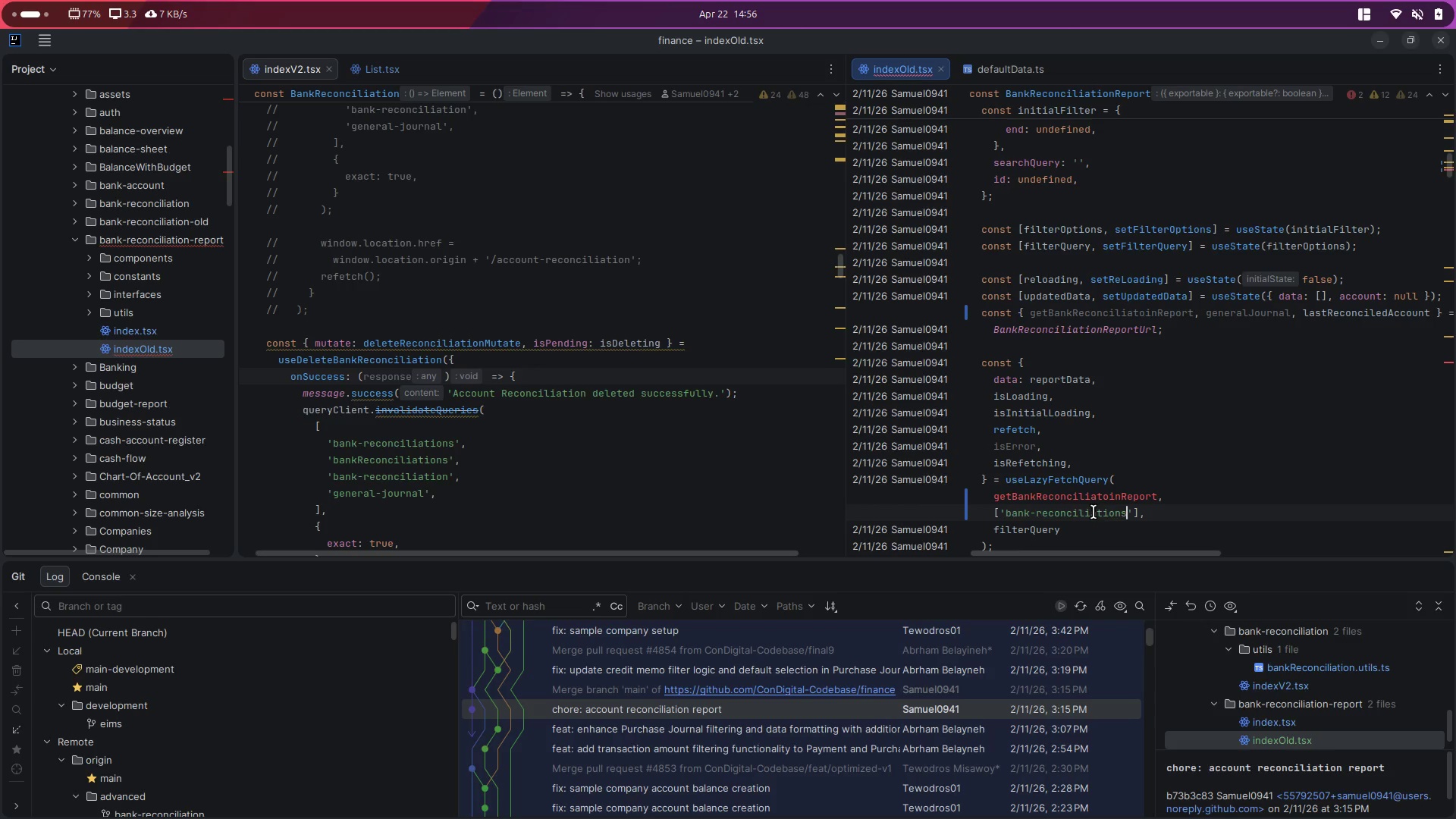 
key(Backspace)
type(-report)
 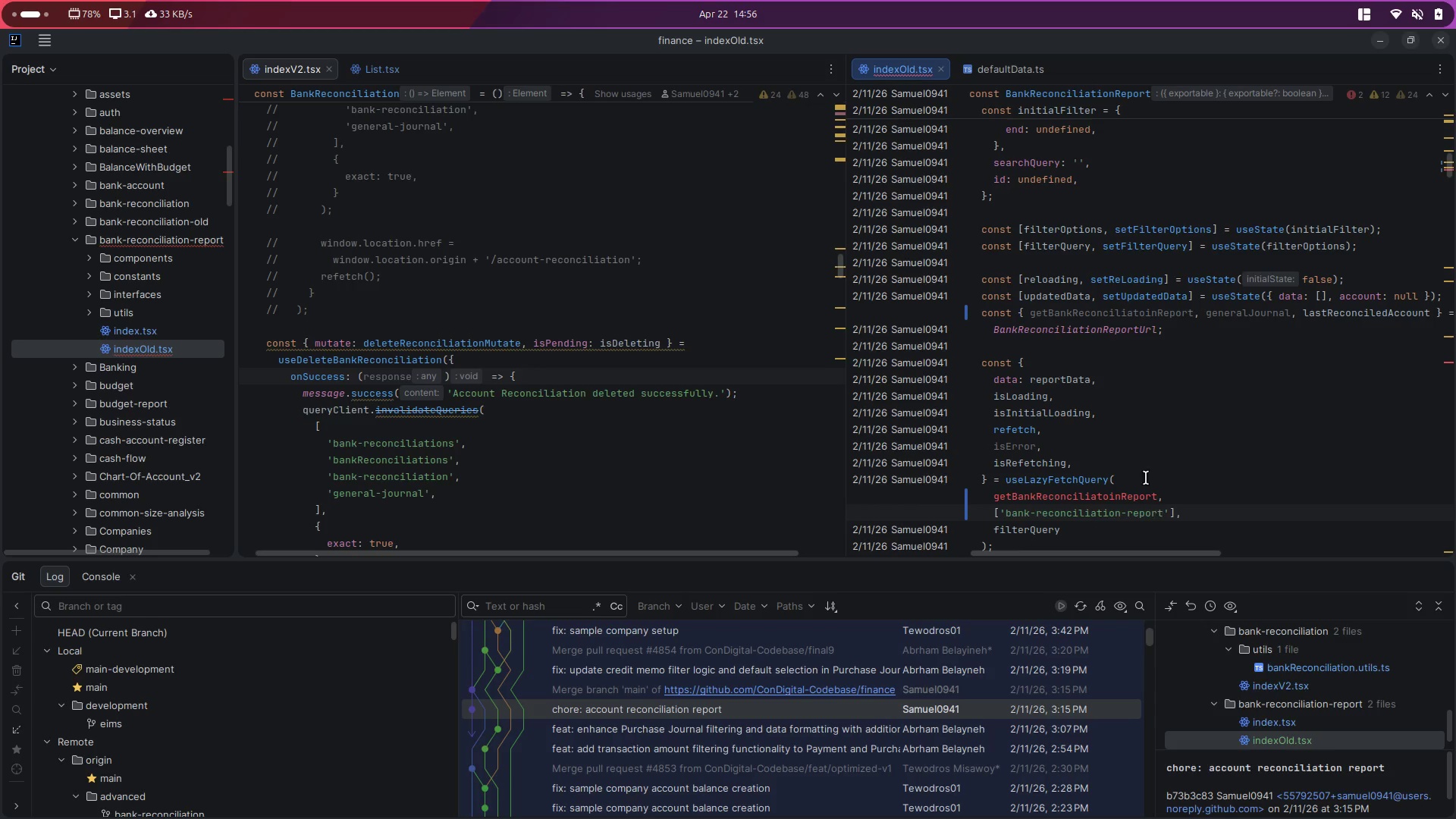 
key(Control+ControlLeft)
 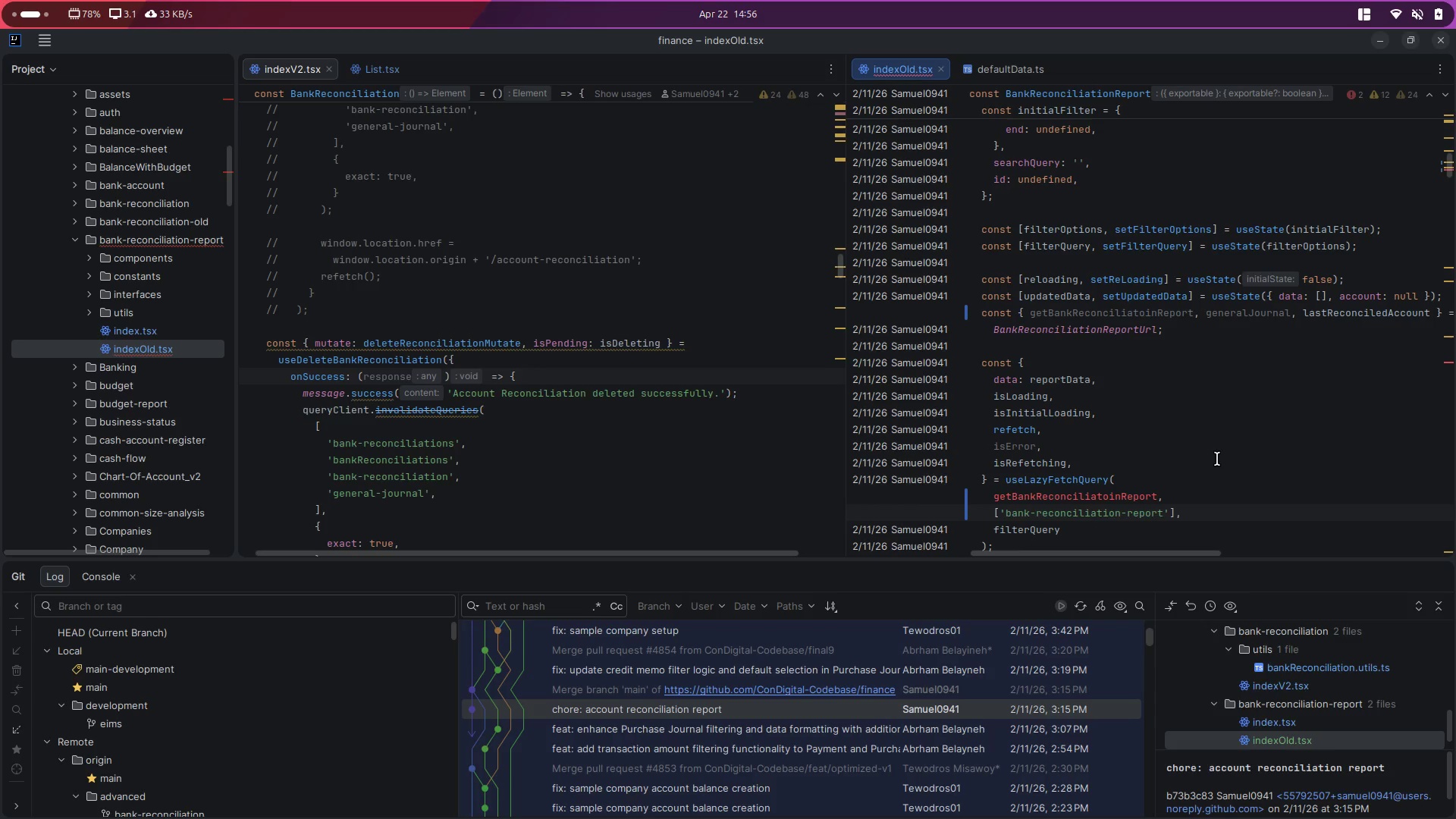 
key(Control+S)
 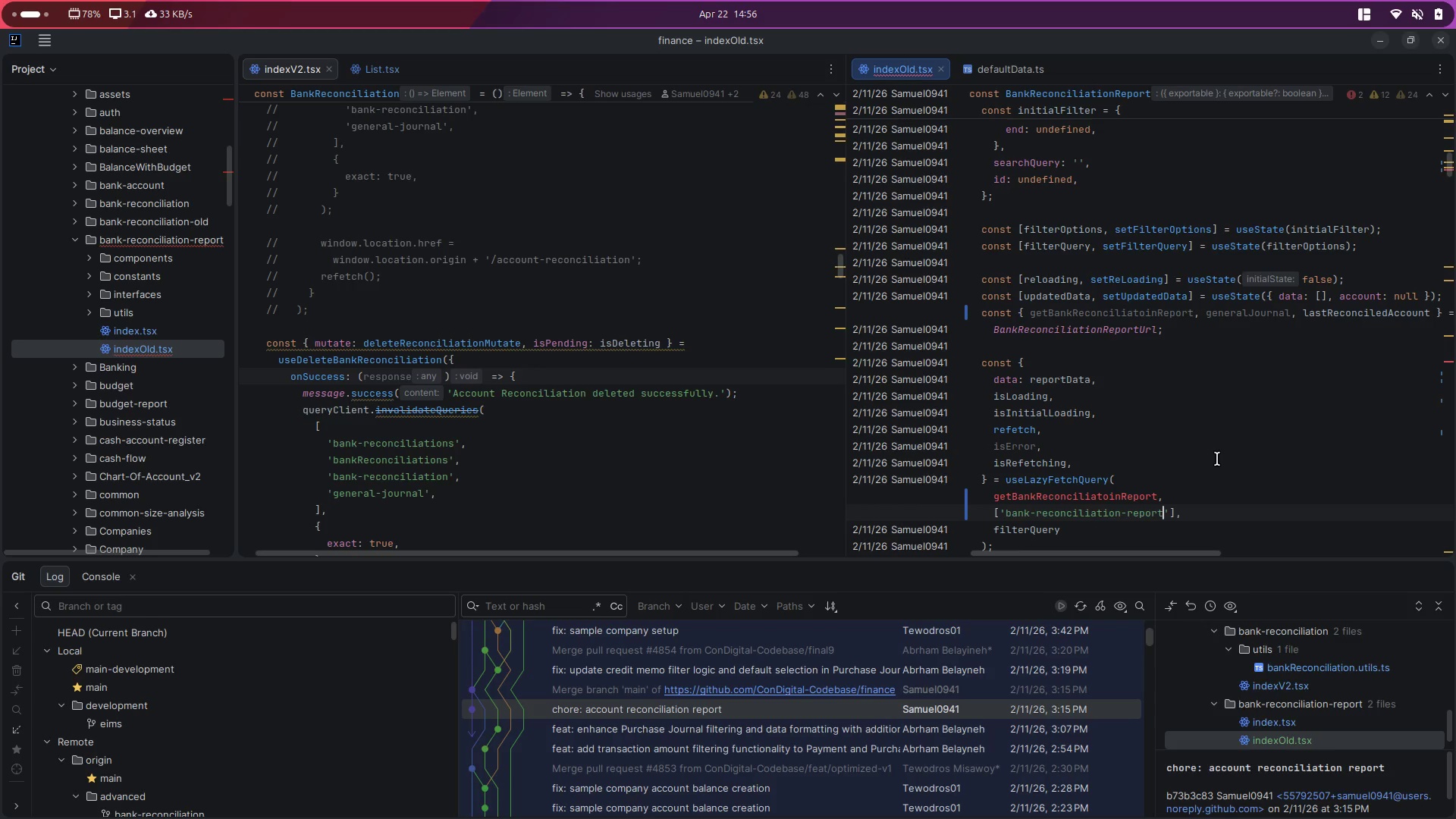 
scroll: coordinate [1217, 459], scroll_direction: down, amount: 1.0
 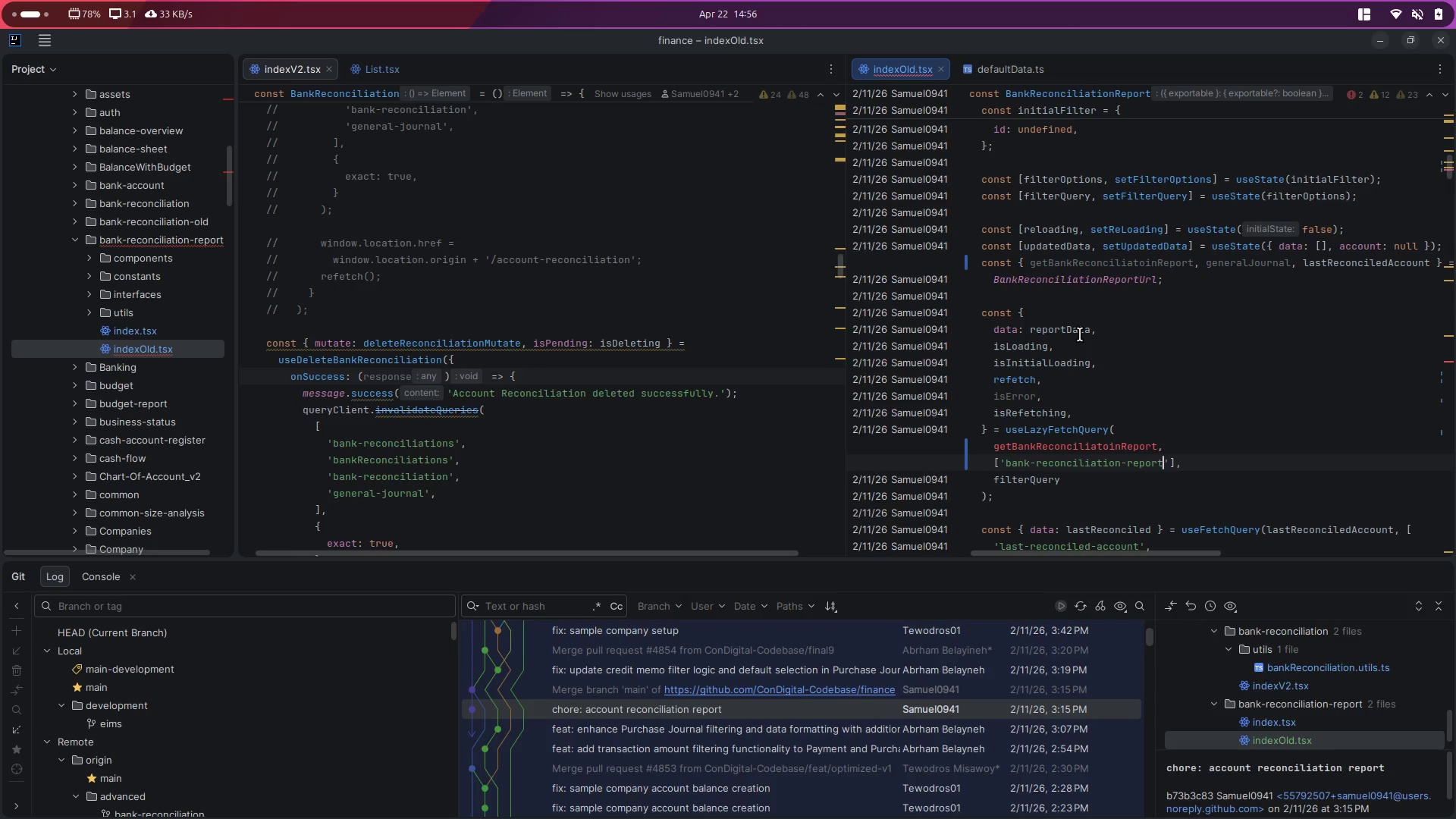 
double_click([1078, 333])
 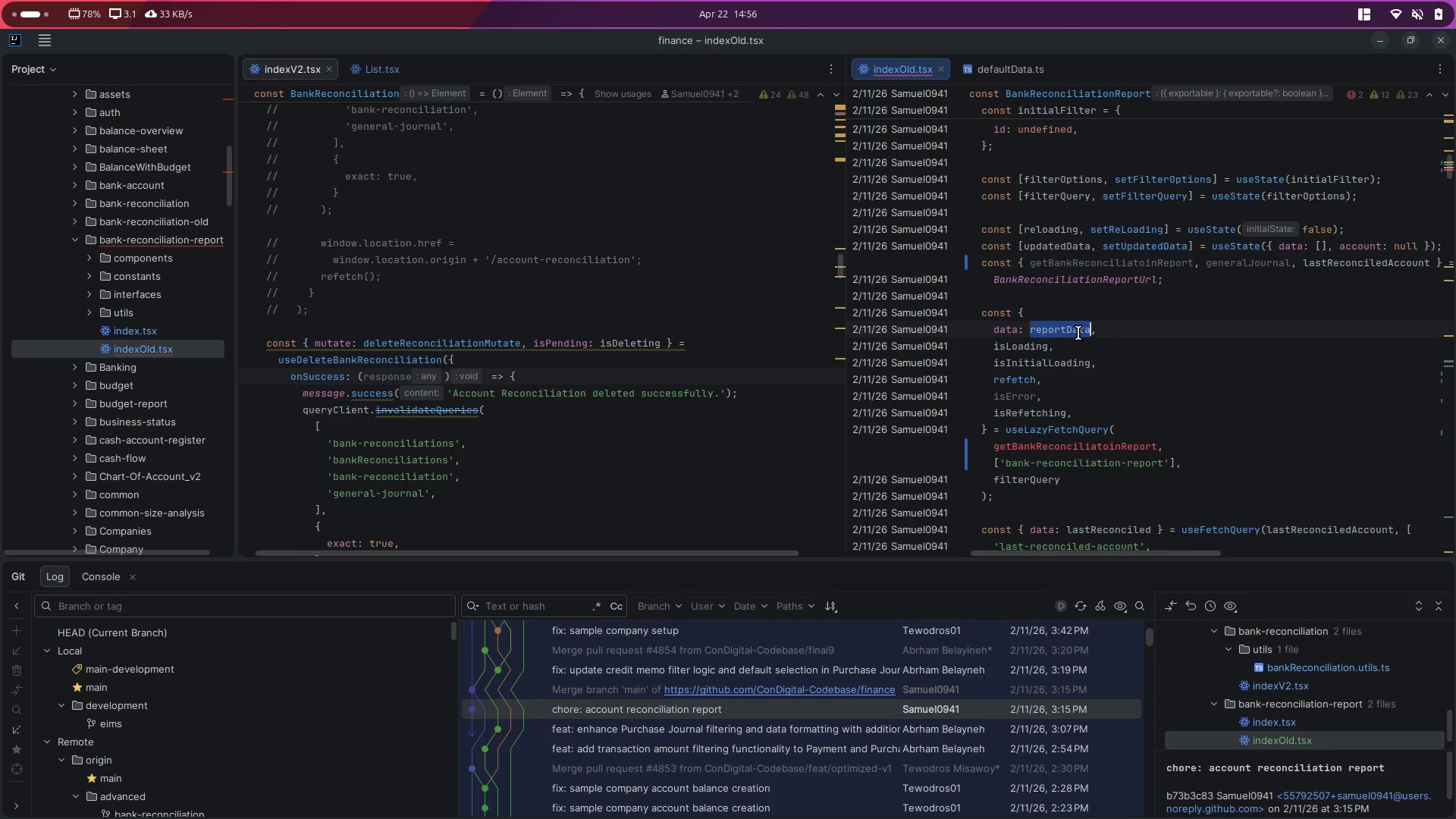 
key(Control+D)
 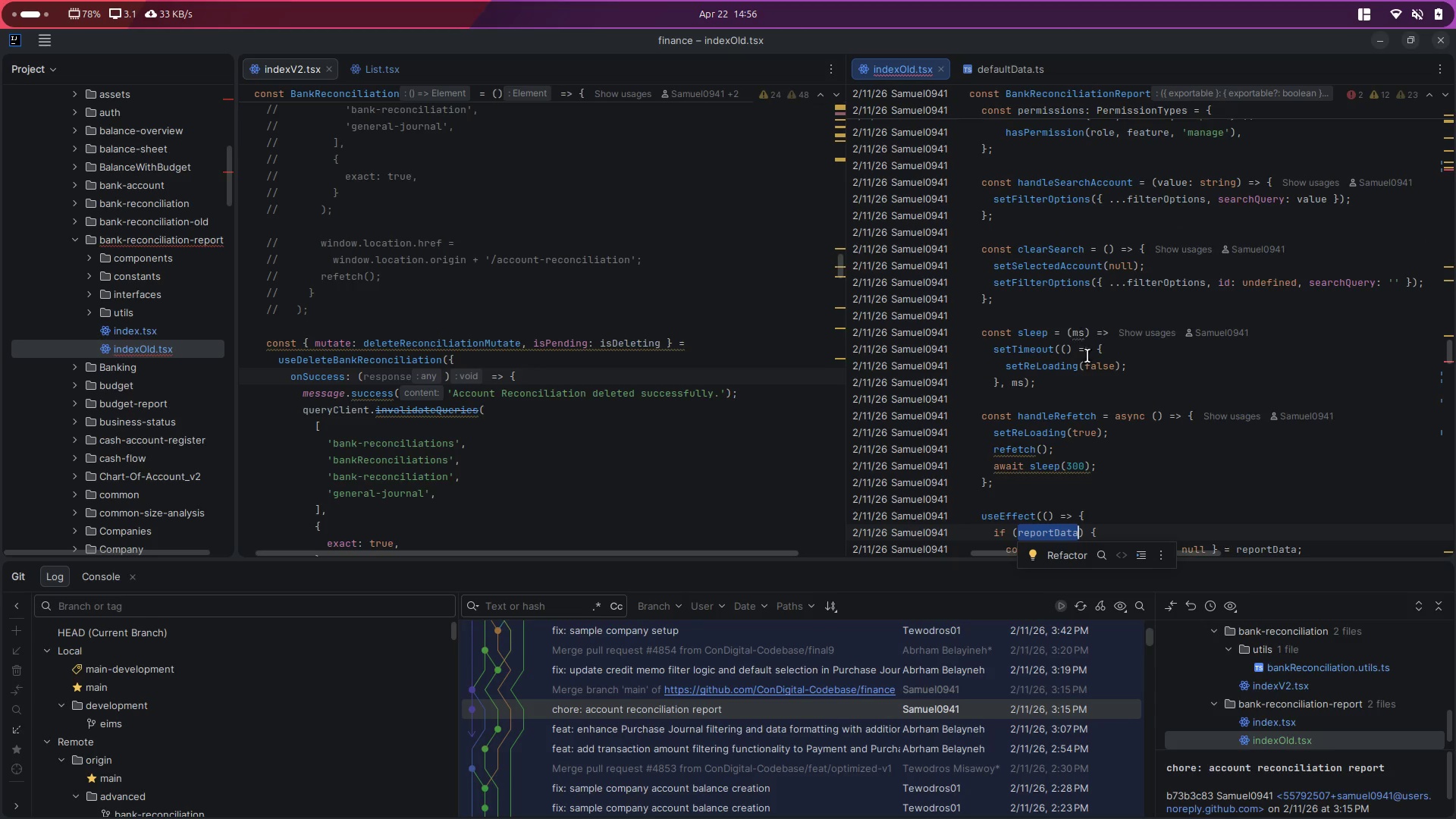 
key(Control+Backquote)
 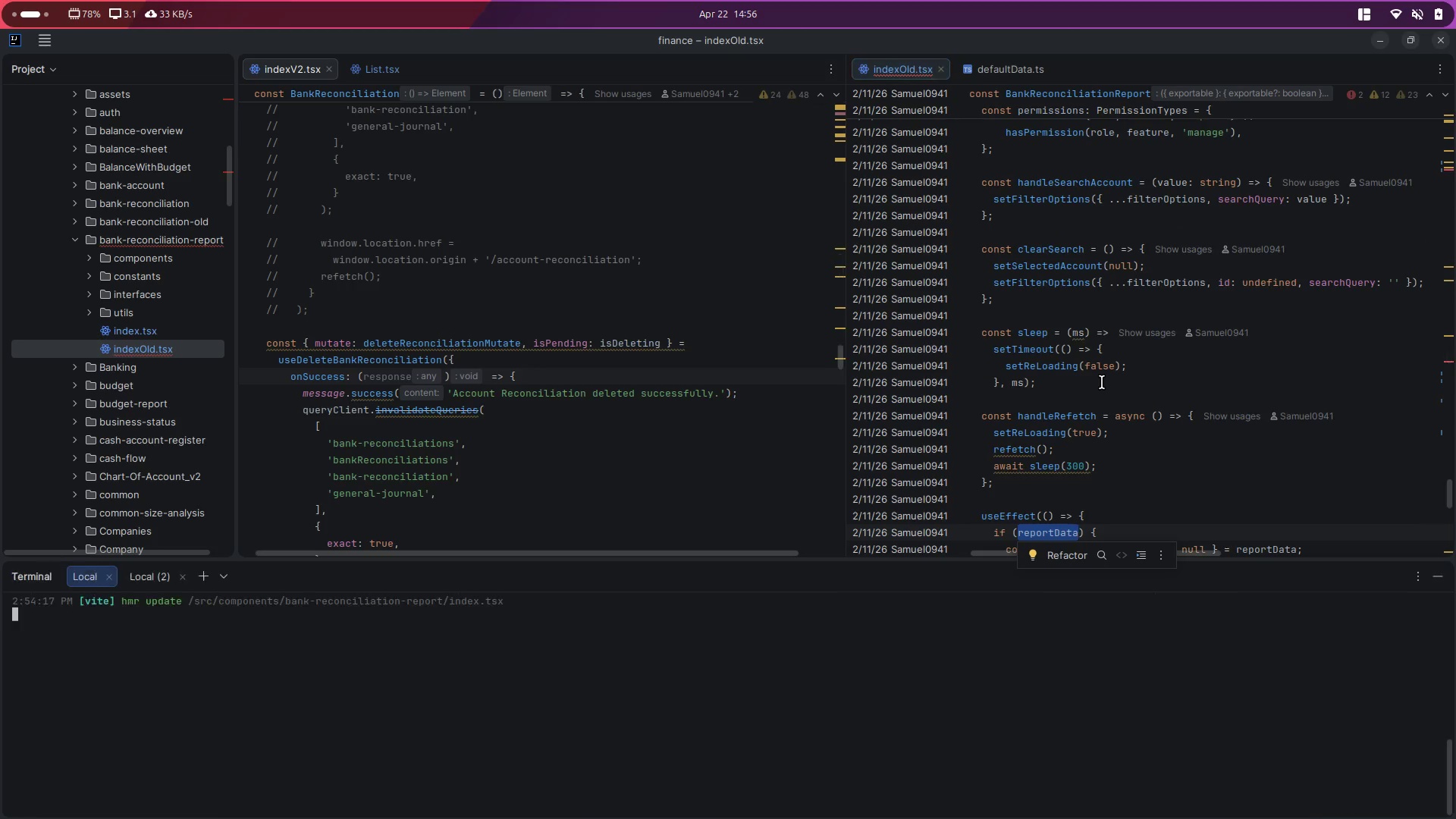 
key(Control+Backquote)
 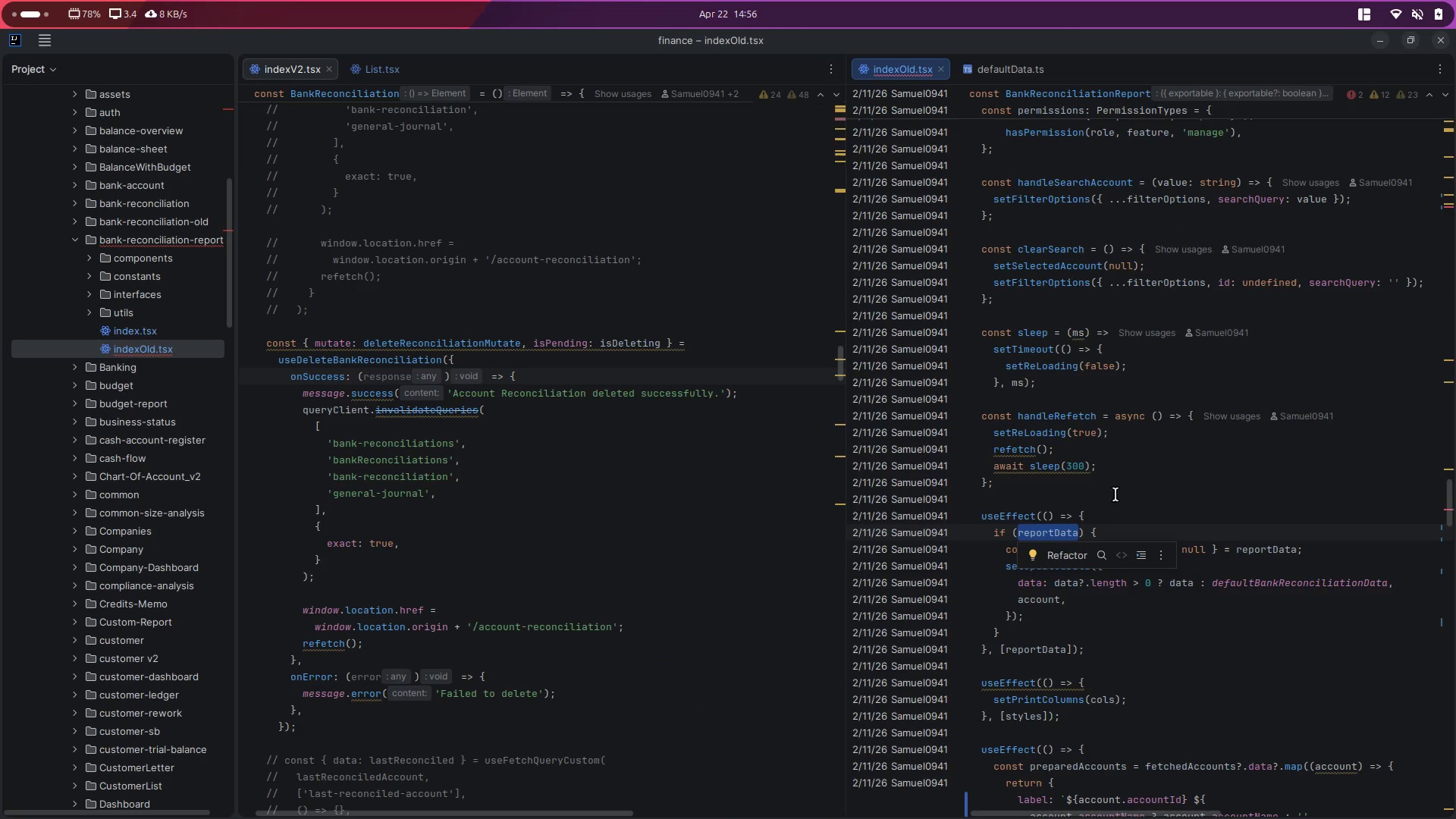 
left_click([1173, 661])
 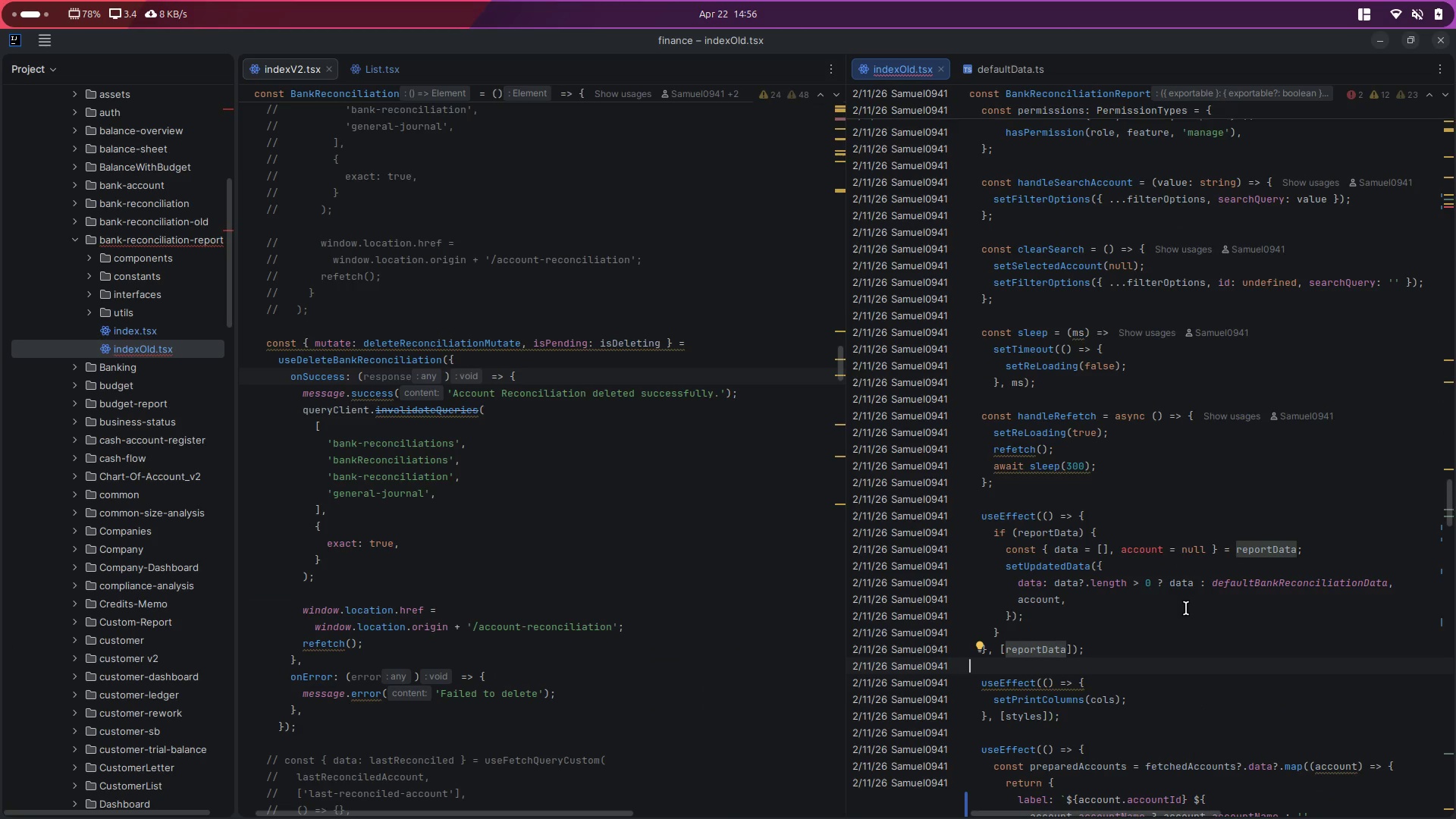 
scroll: coordinate [1186, 608], scroll_direction: down, amount: 2.0
 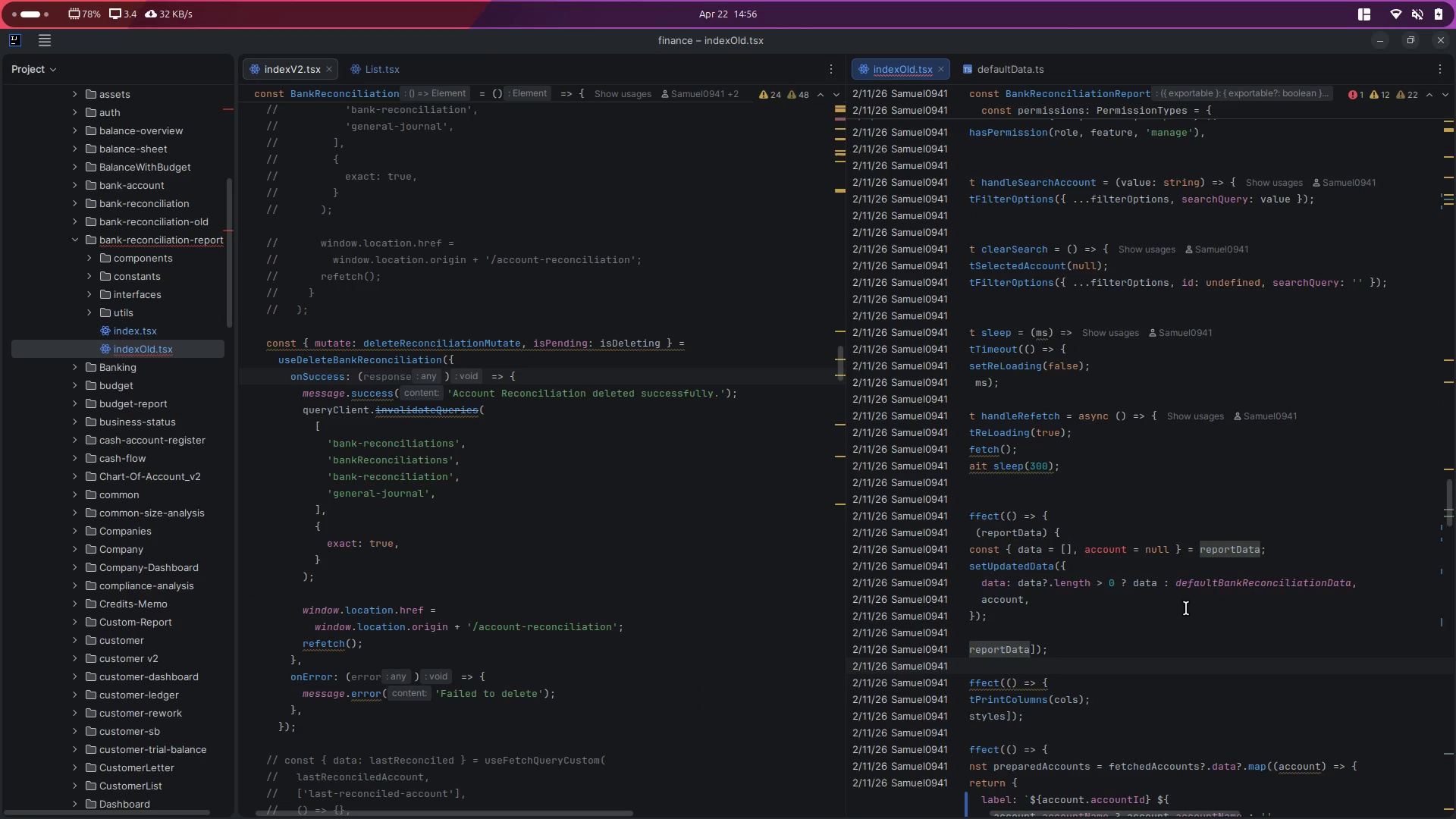 
left_click([1295, 557])
 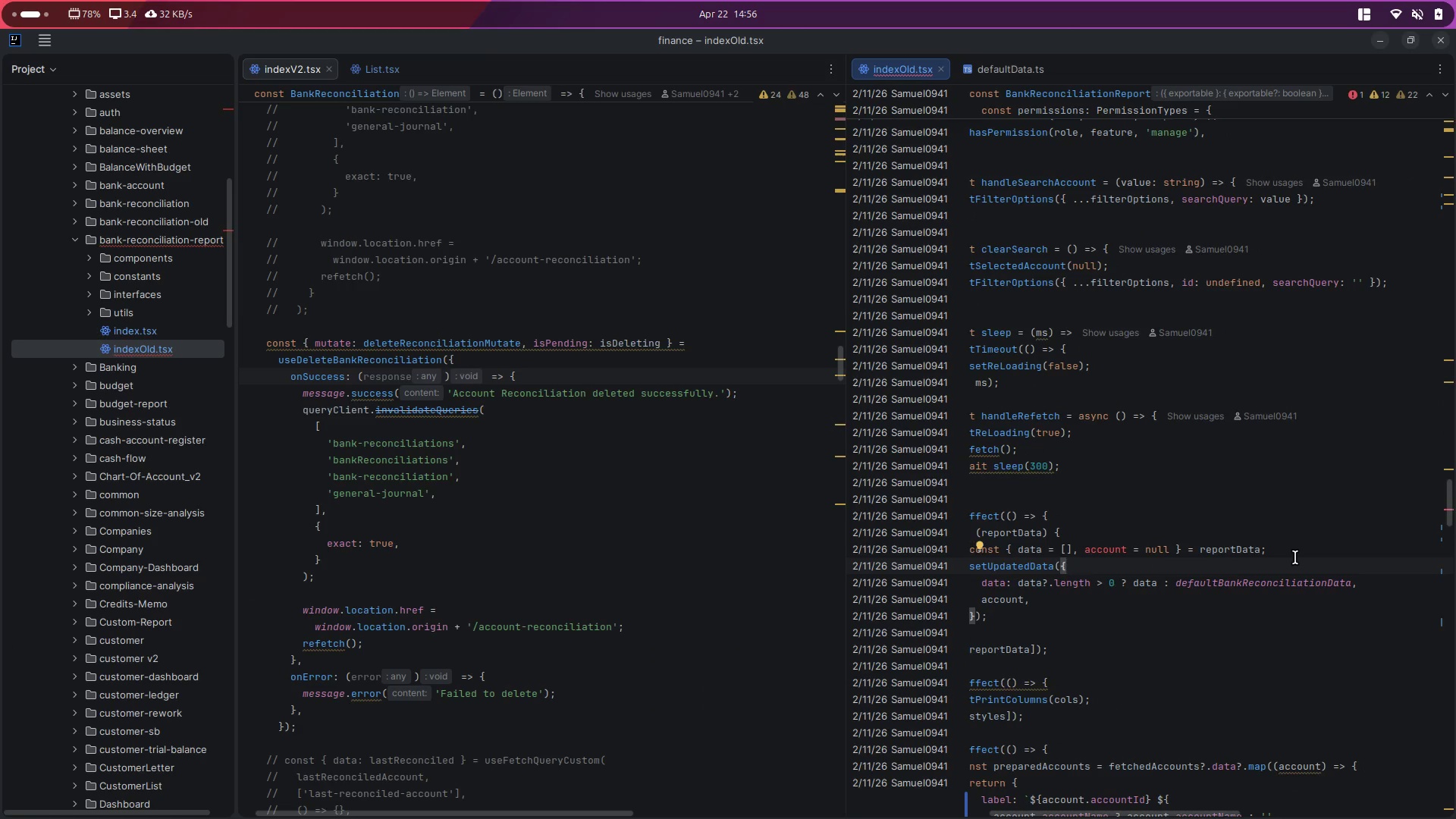 
left_click([1290, 555])
 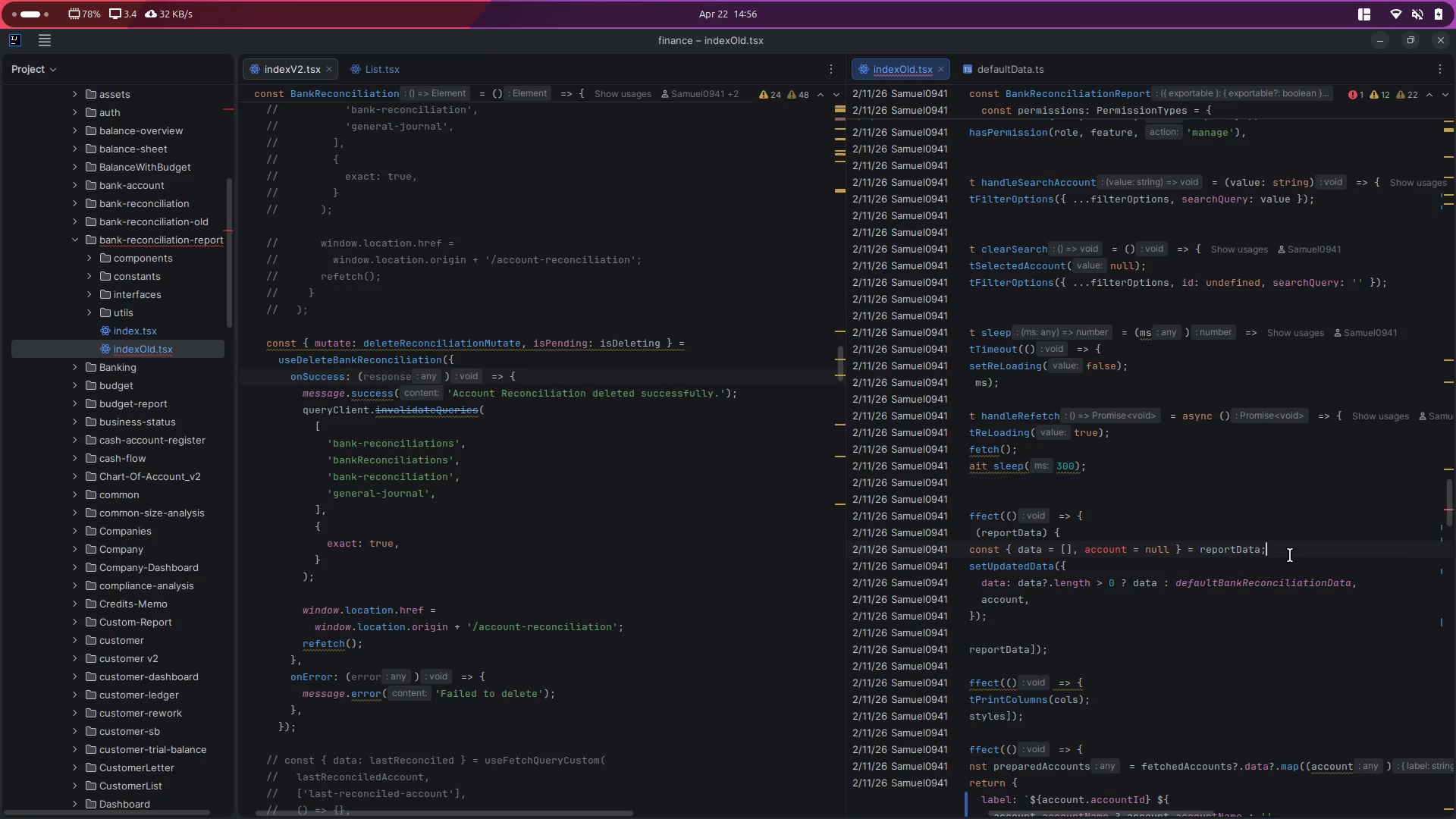 
key(Backspace)
type( as any)
key(Escape)
 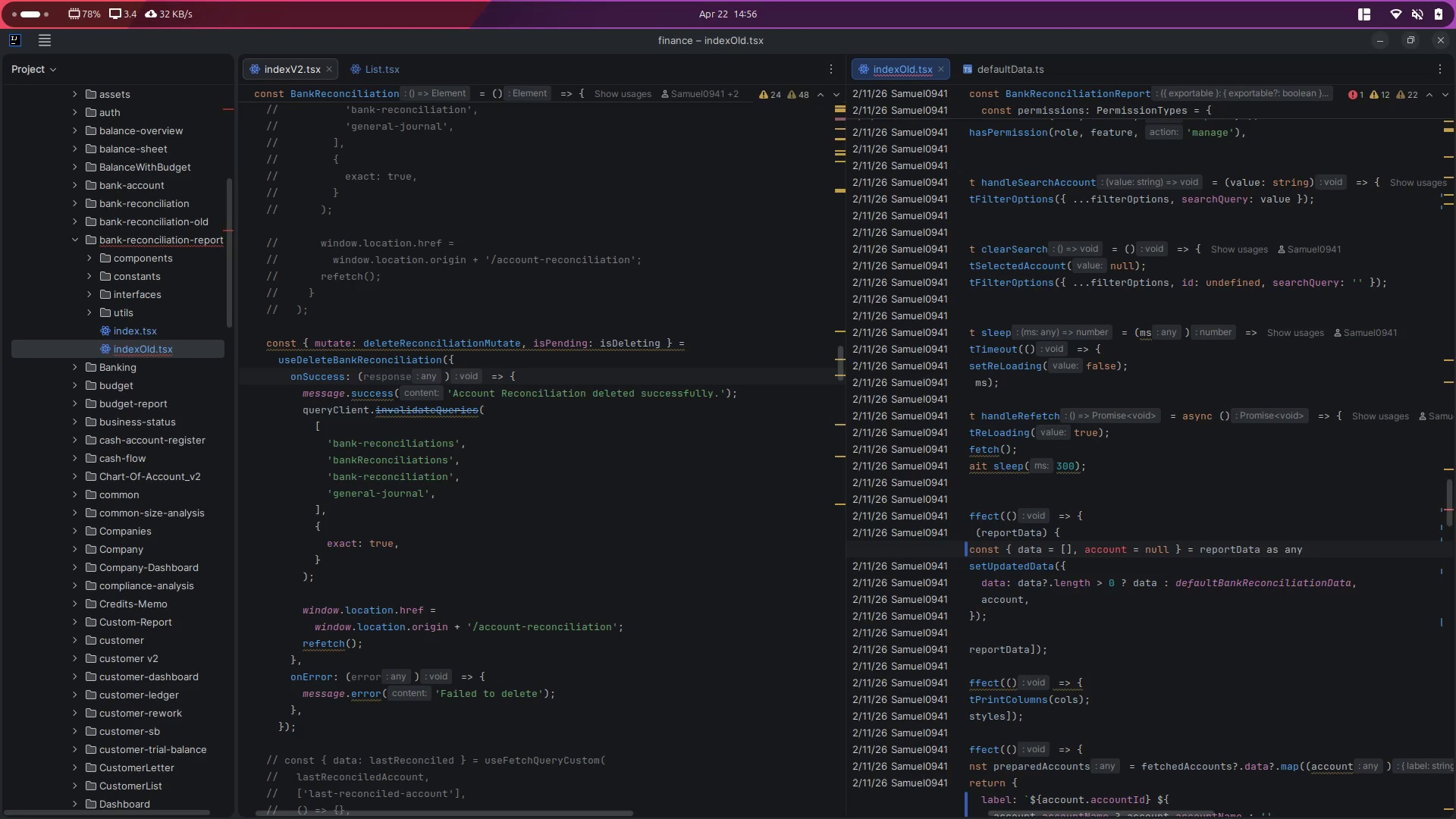 
key(Control+ControlLeft)
 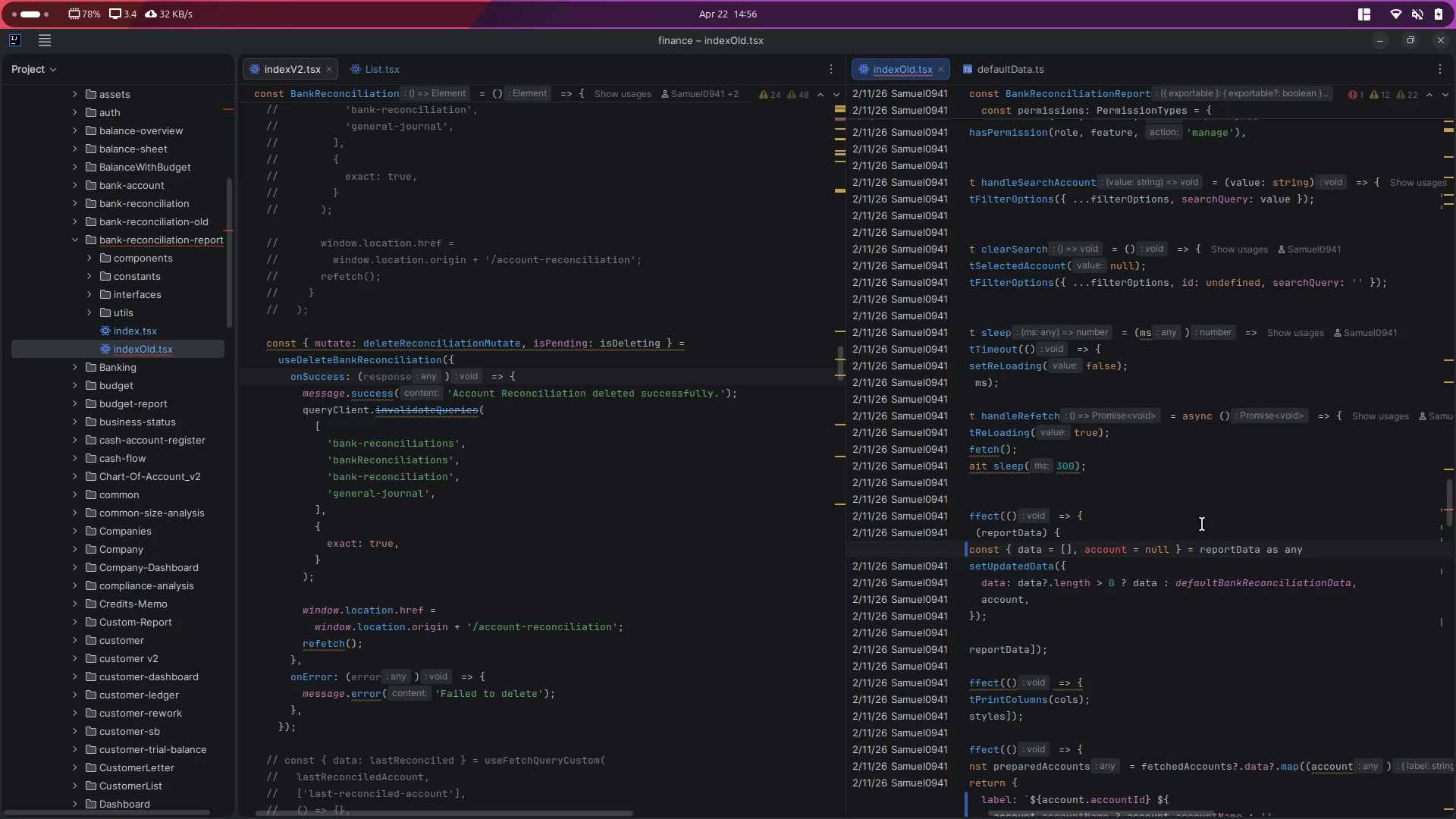 
key(Control+S)
 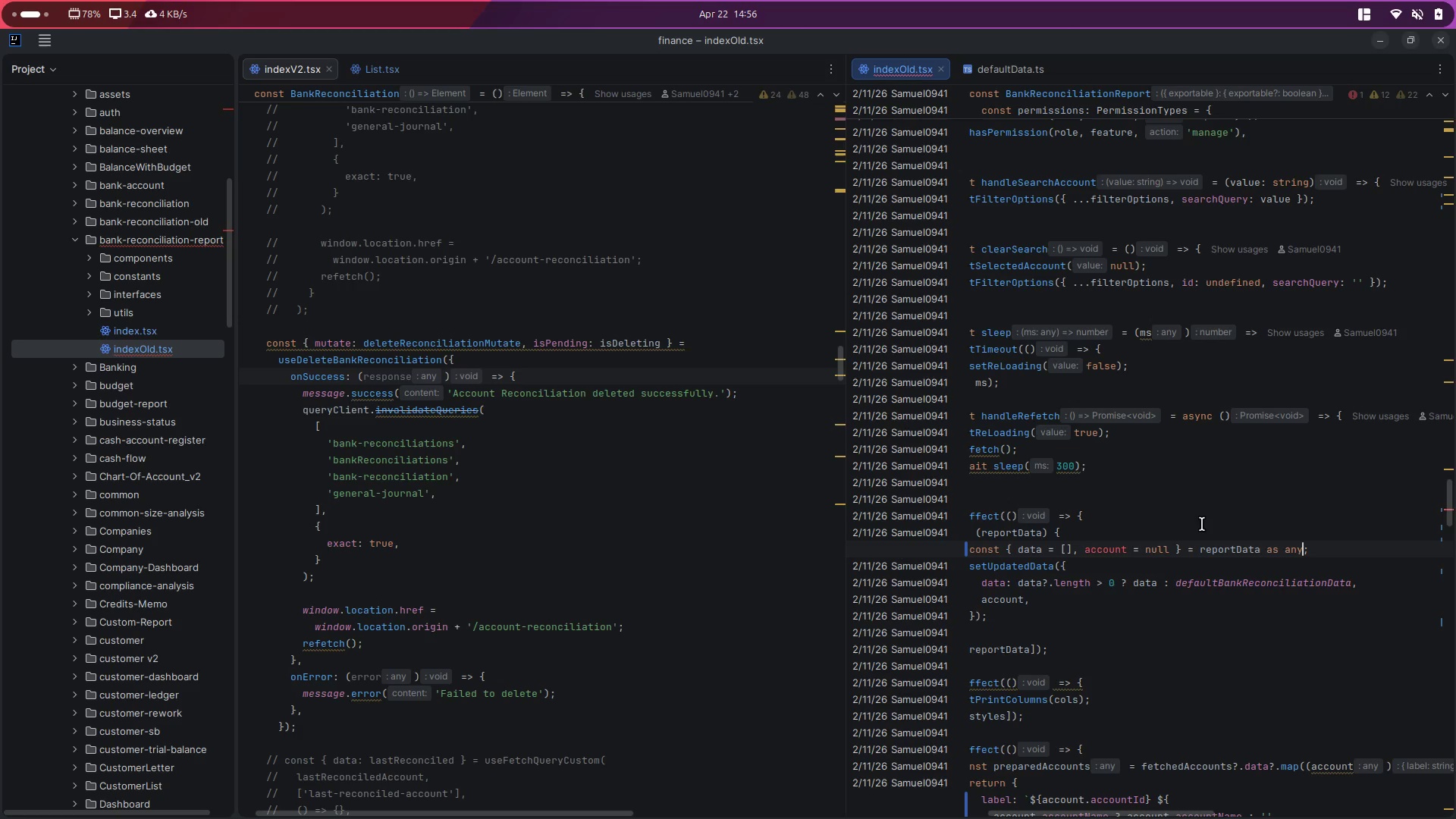 
scroll: coordinate [1202, 524], scroll_direction: up, amount: 5.0
 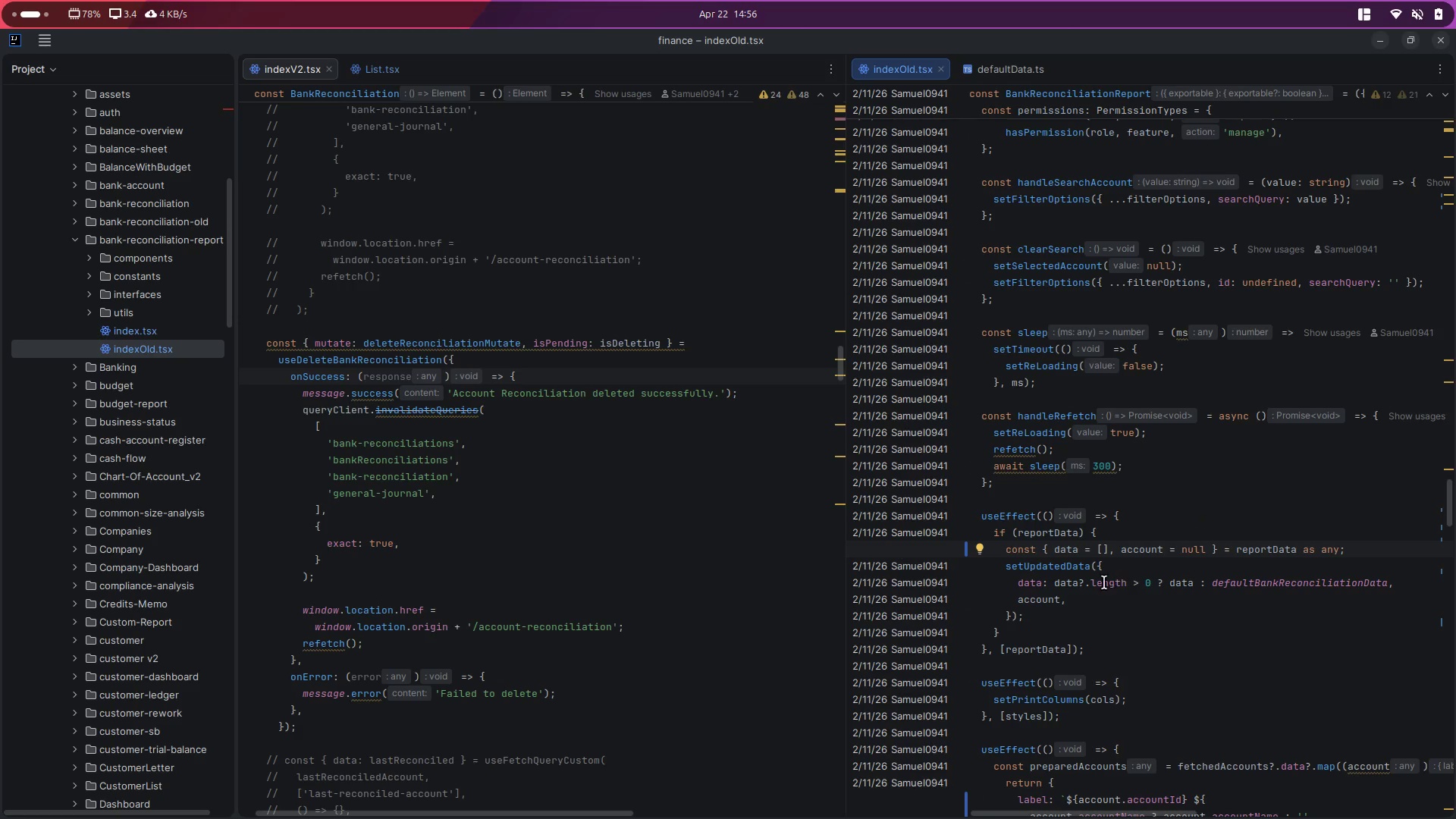 
double_click([1069, 582])
 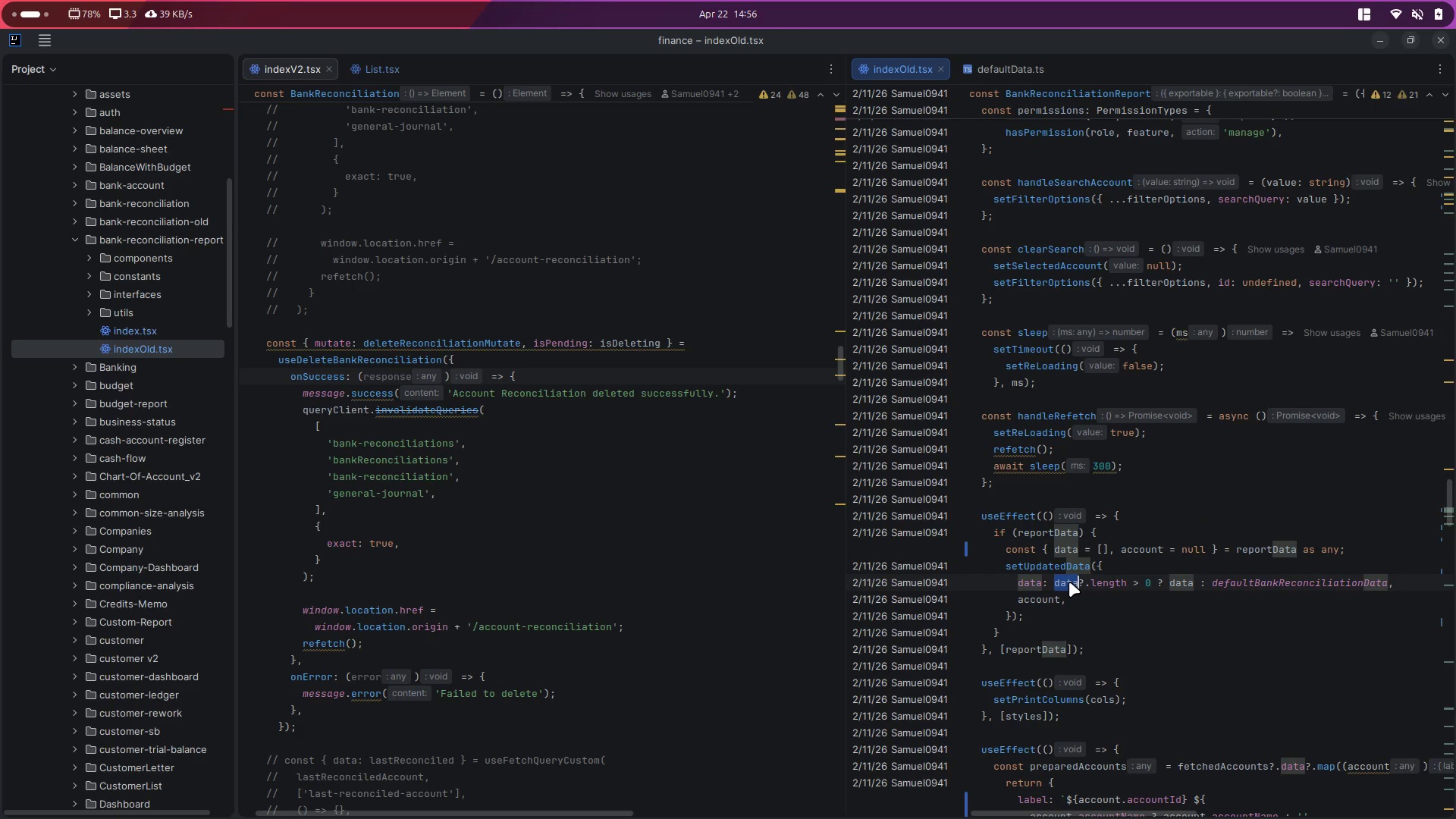 
scroll: coordinate [1069, 582], scroll_direction: down, amount: 7.0
 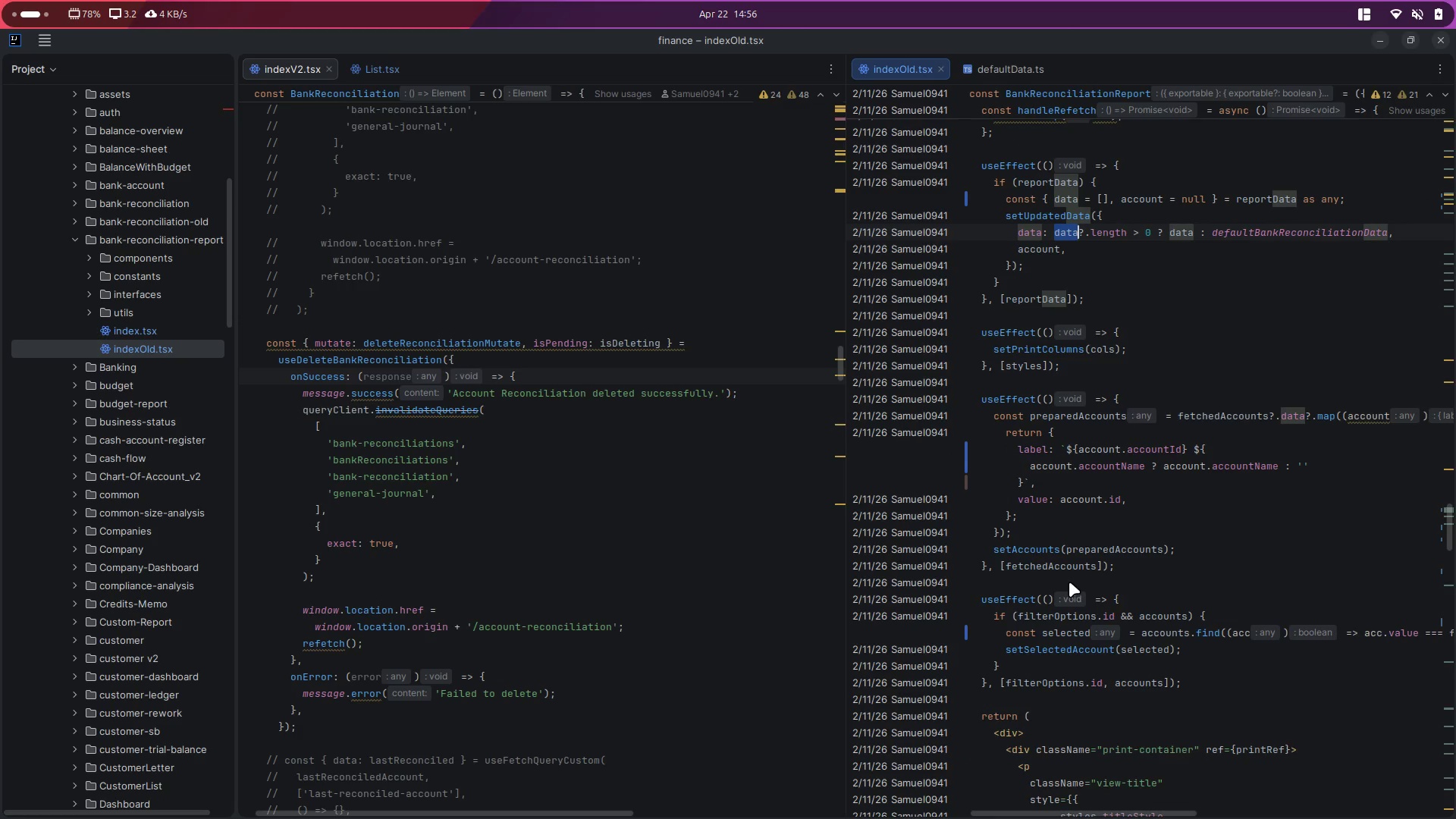 
key(Alt+Control+ArrowLeft)
 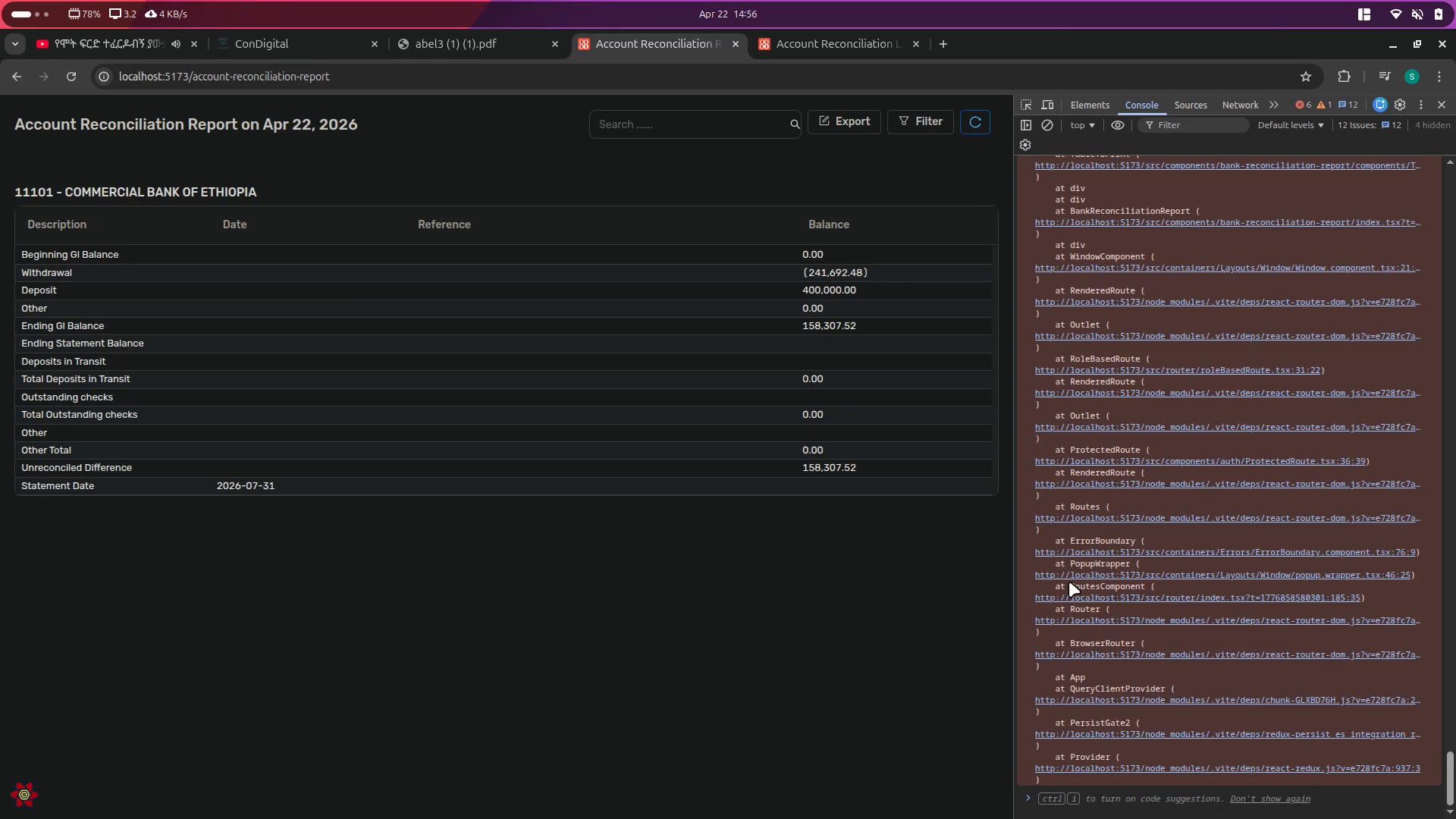 
key(Alt+Control+ArrowRight)
 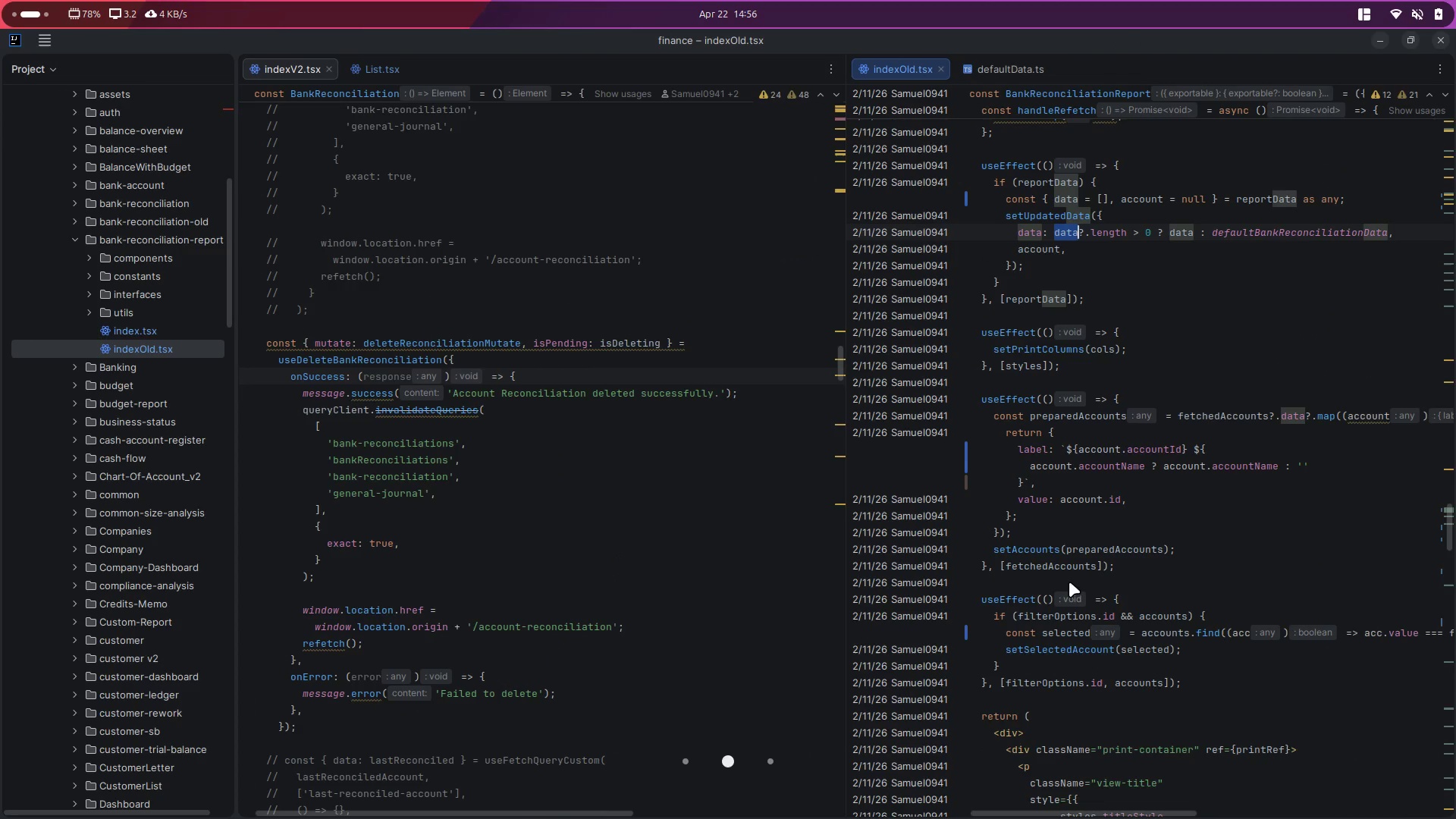 
key(Alt+Control+ArrowLeft)
 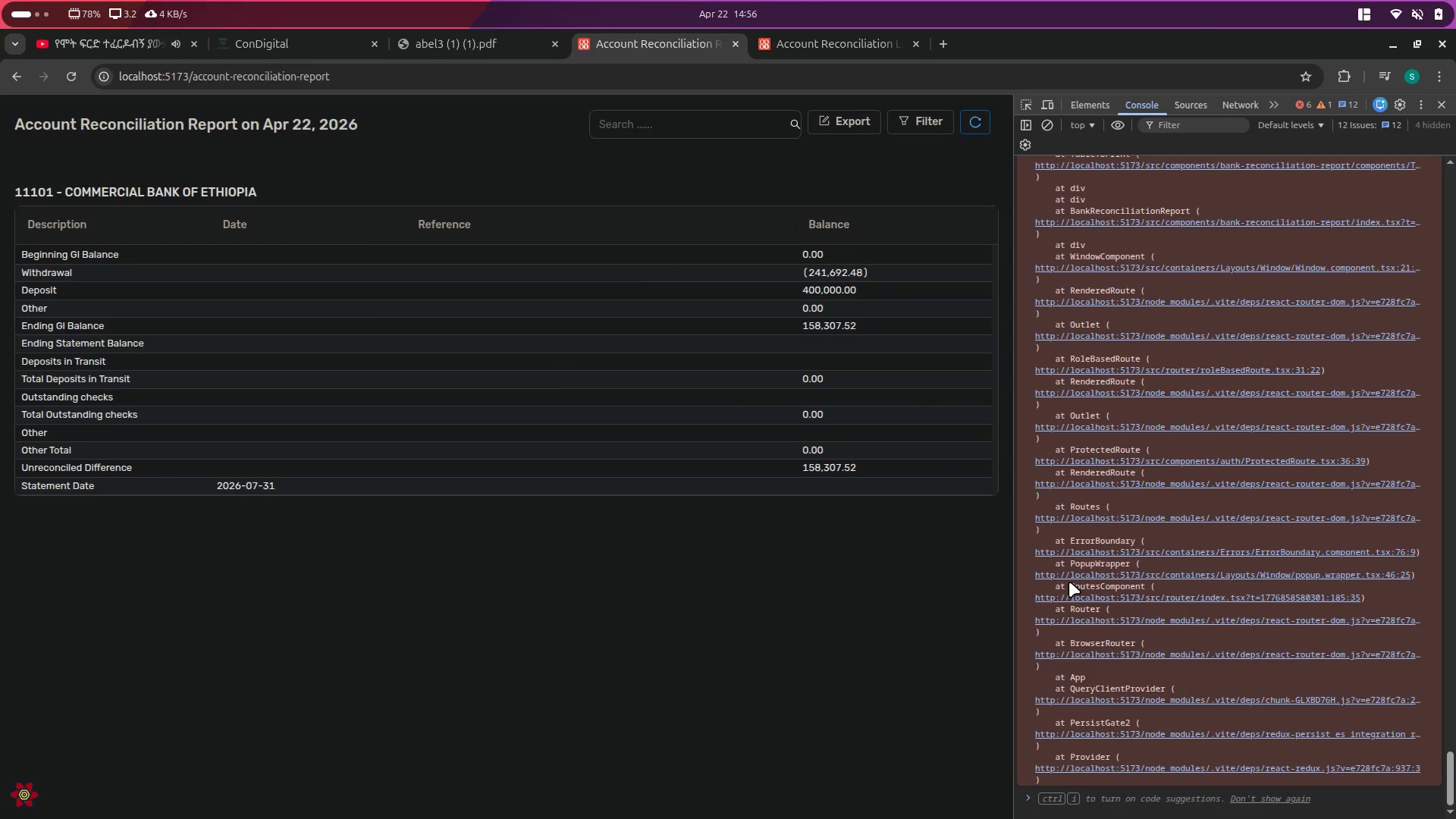 
key(Alt+Control+ArrowRight)
 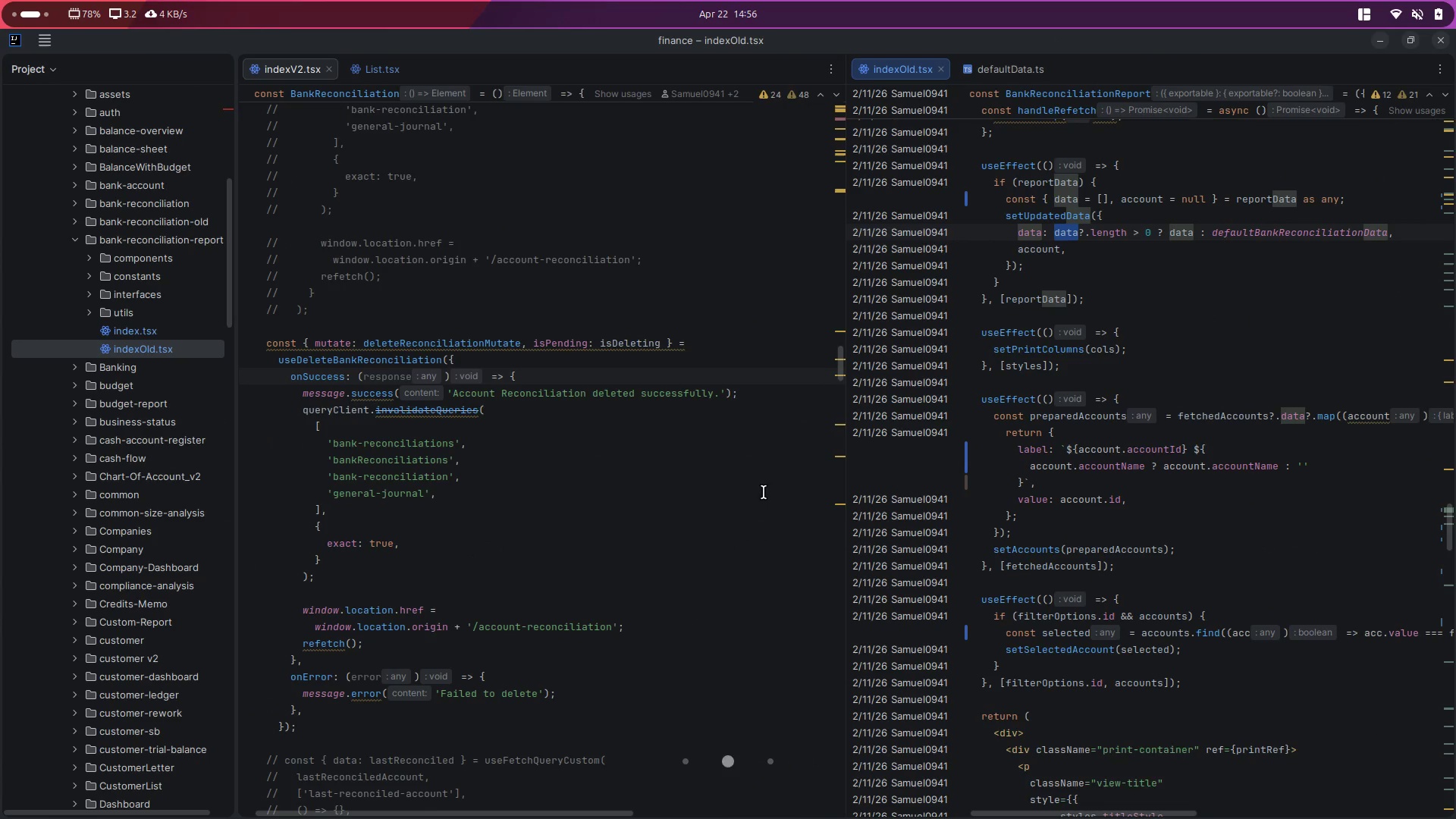 
left_click([722, 497])
 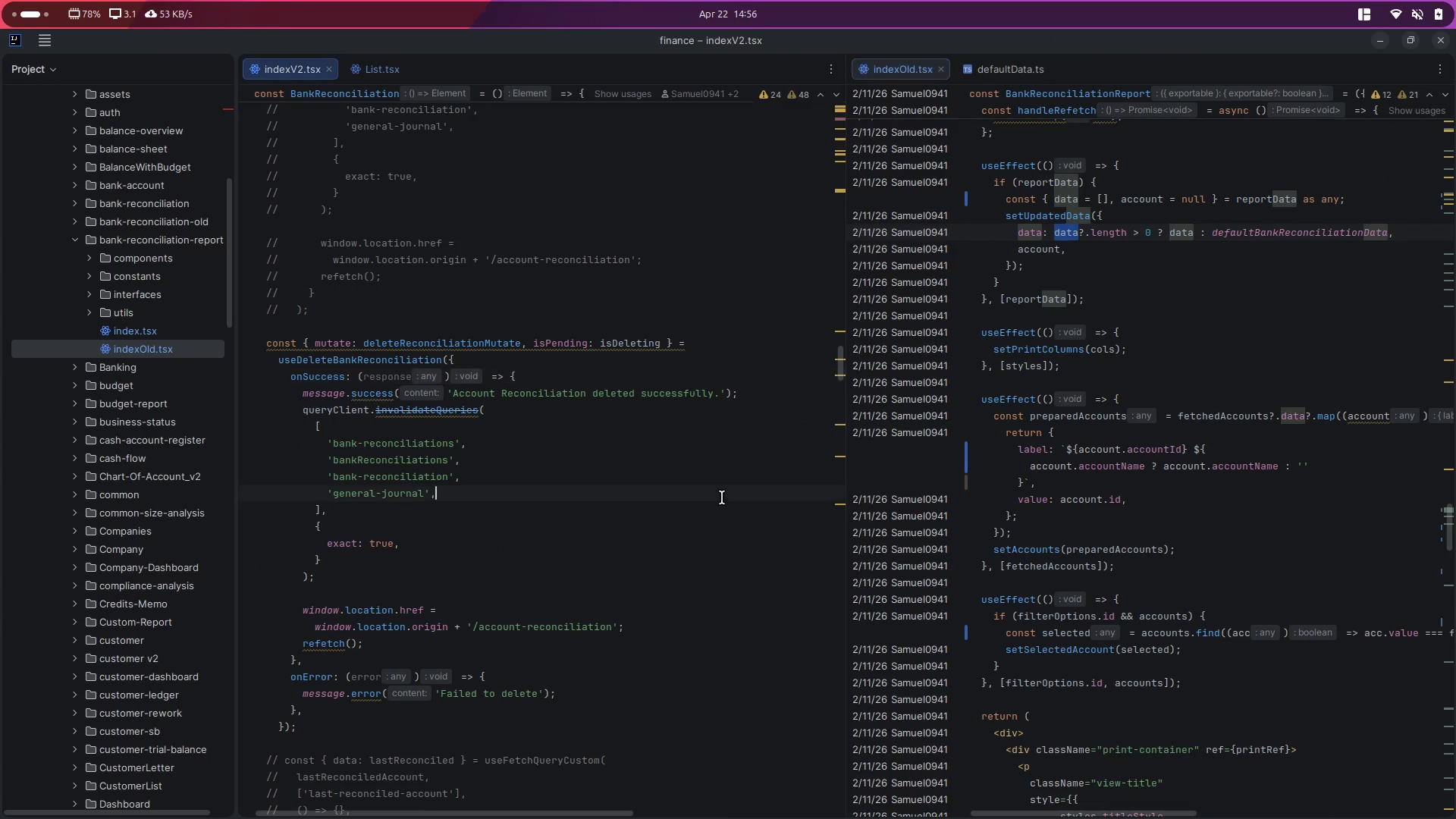 
hold_key(key=ControlLeft, duration=0.4)
 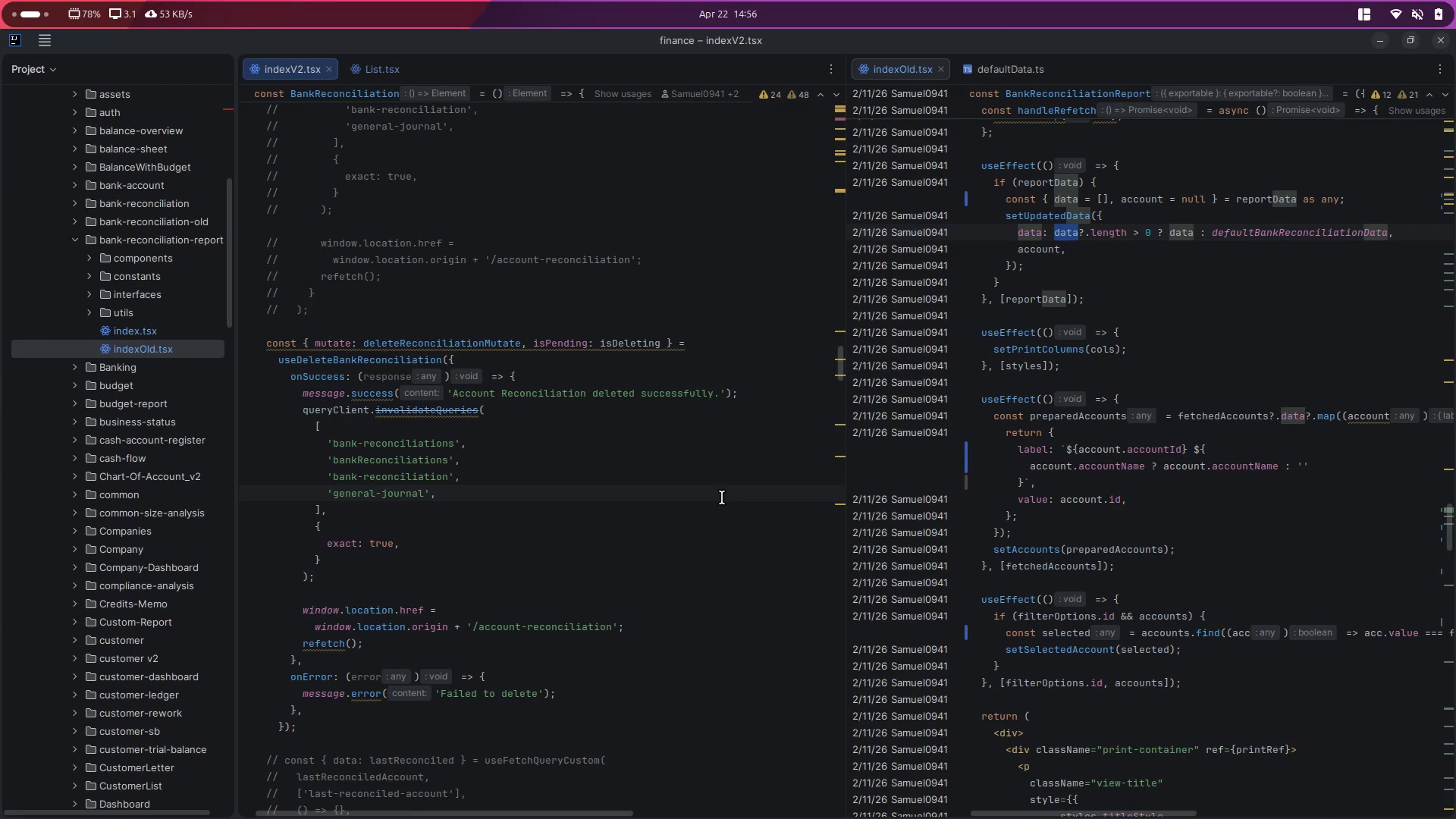 
key(Control+P)
 